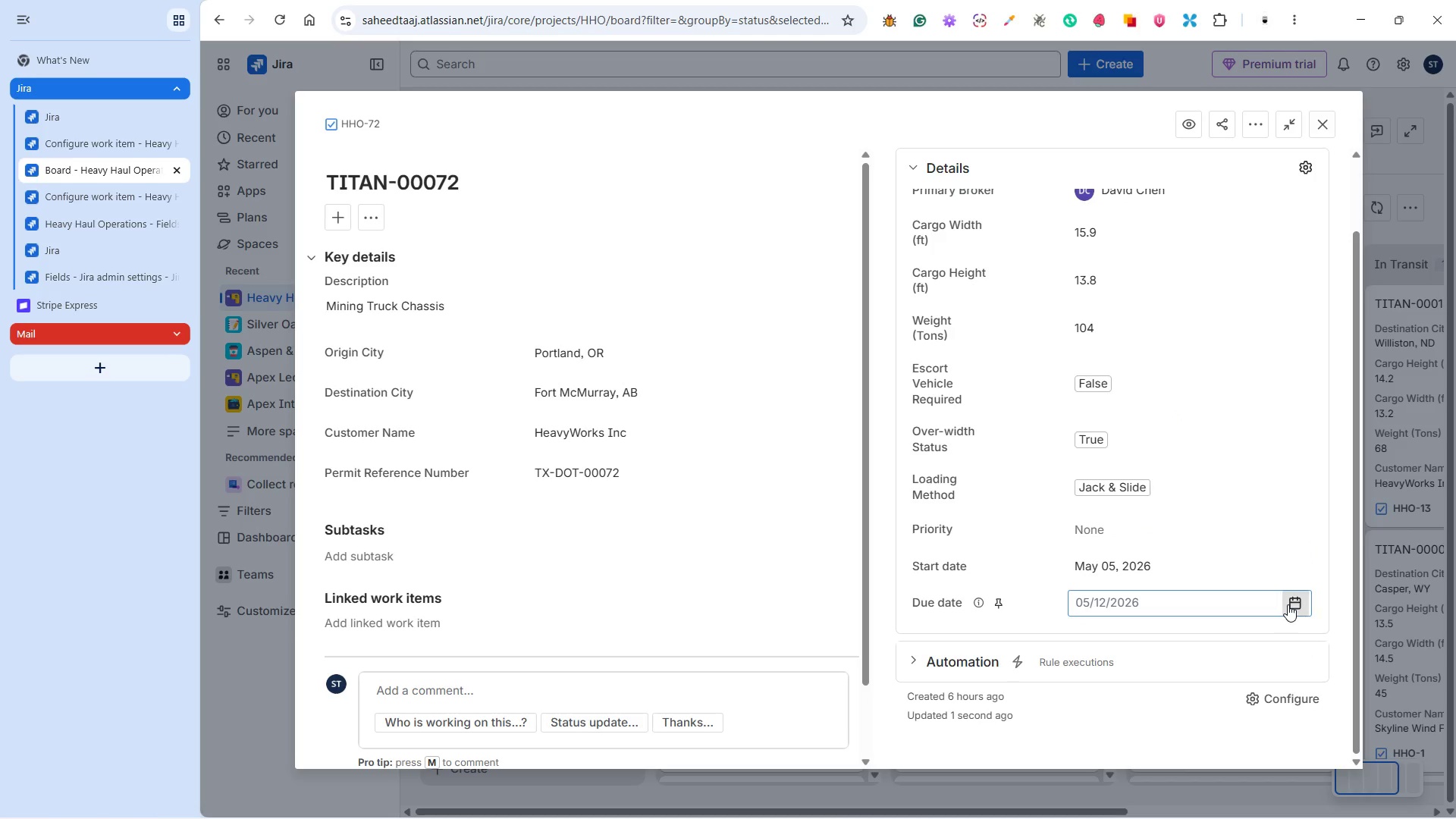 
mouse_move([1157, 602])
 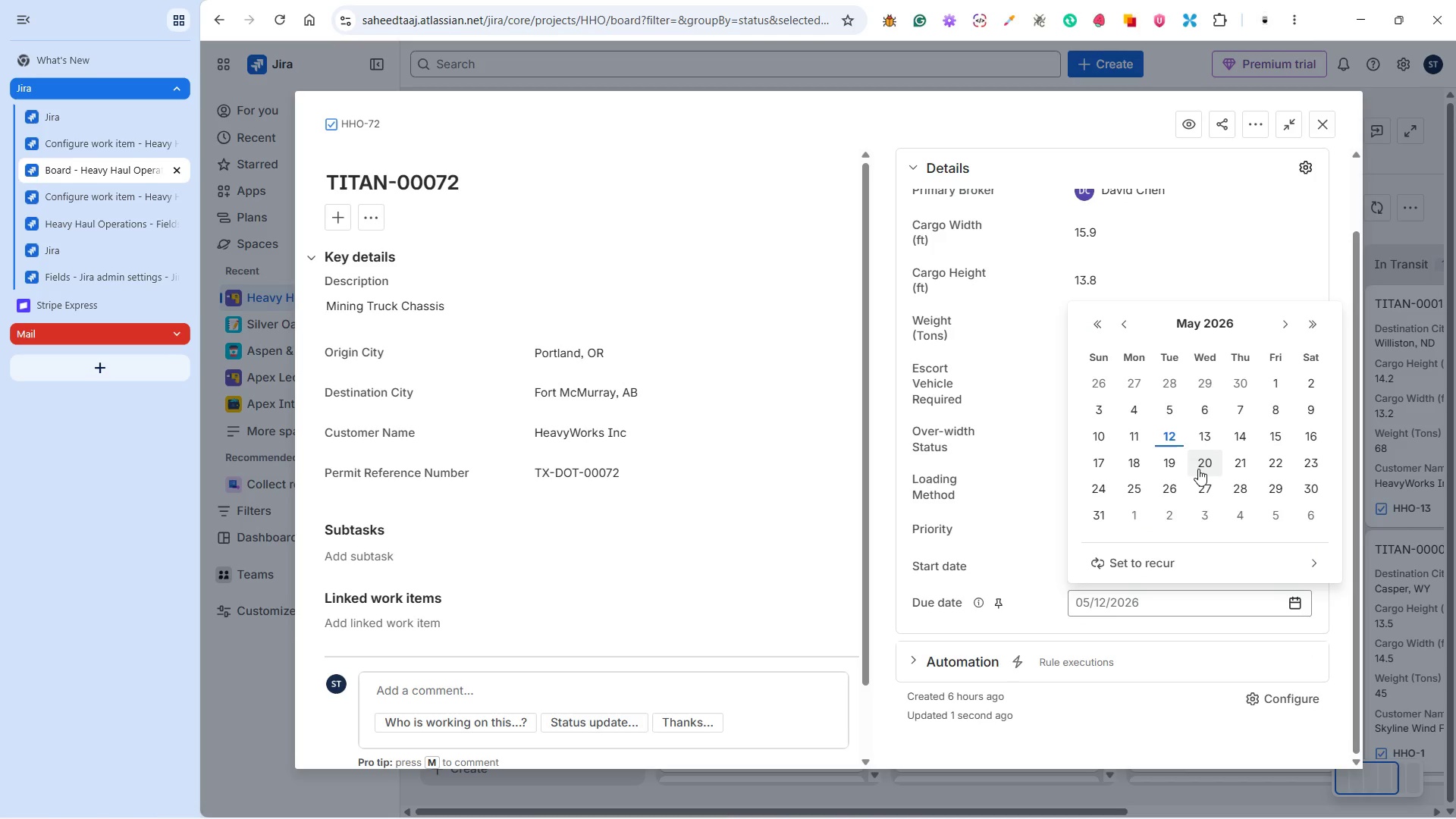 
left_click([1198, 469])
 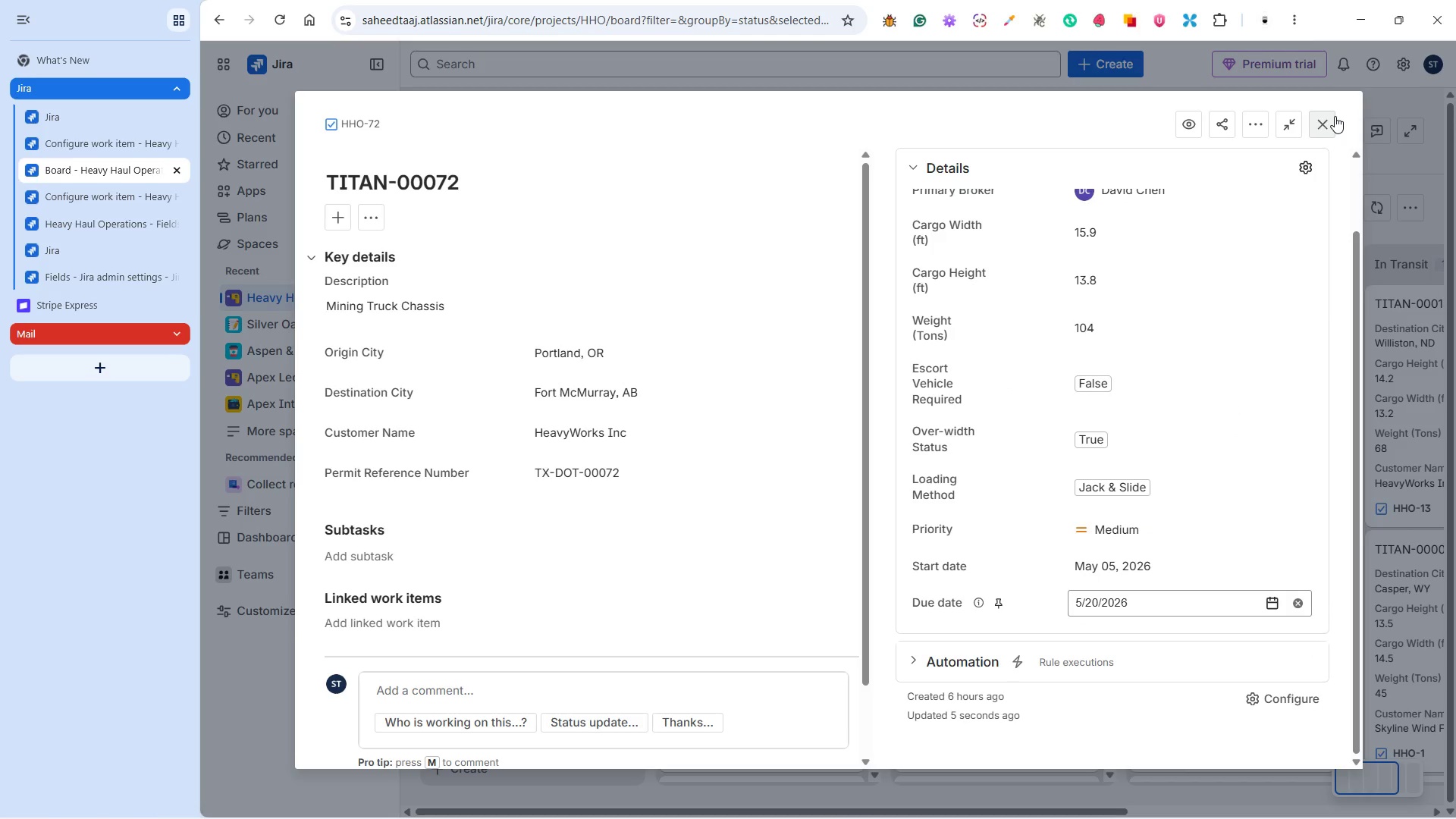 
left_click([1335, 116])
 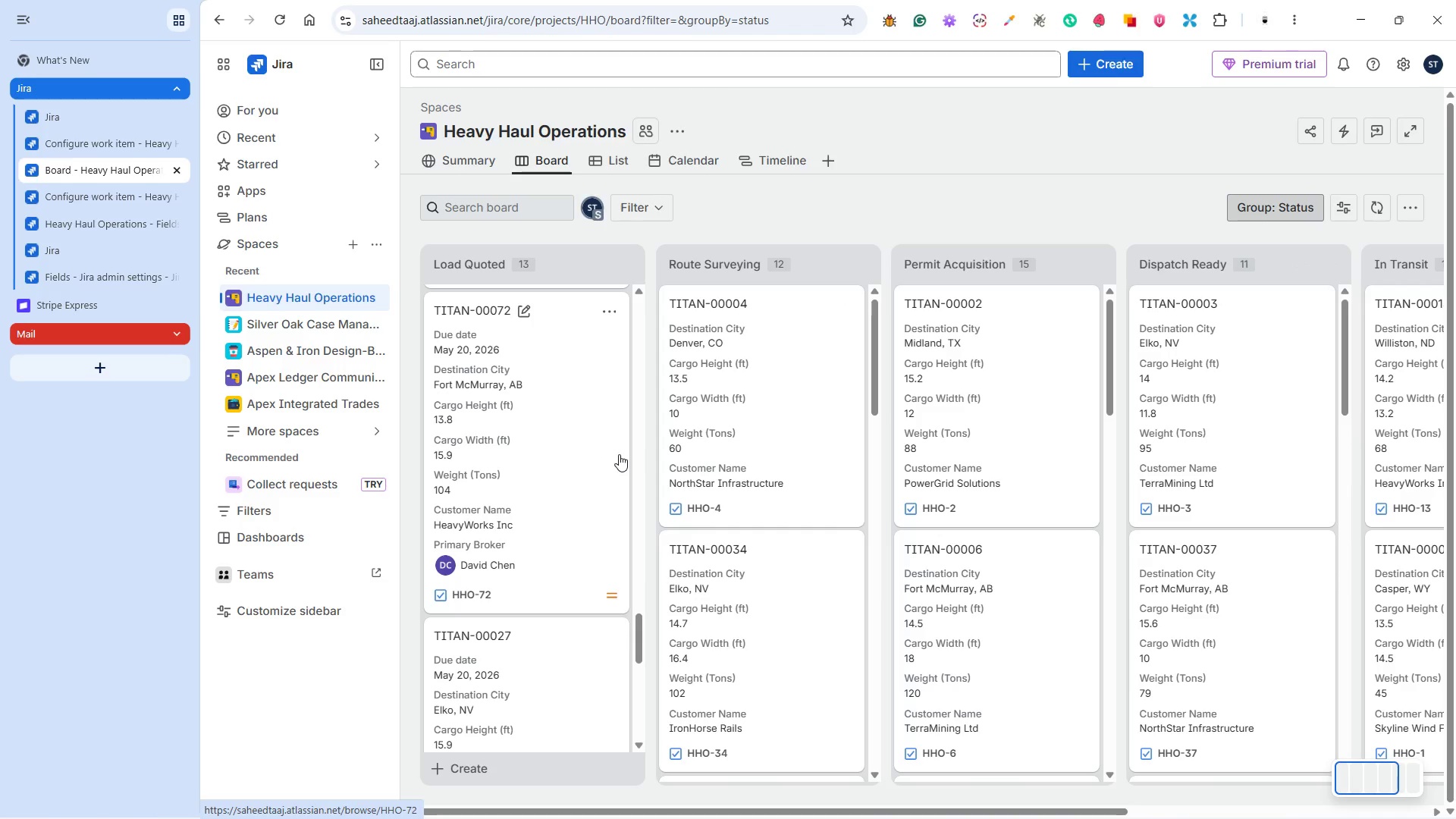 
wait(12.93)
 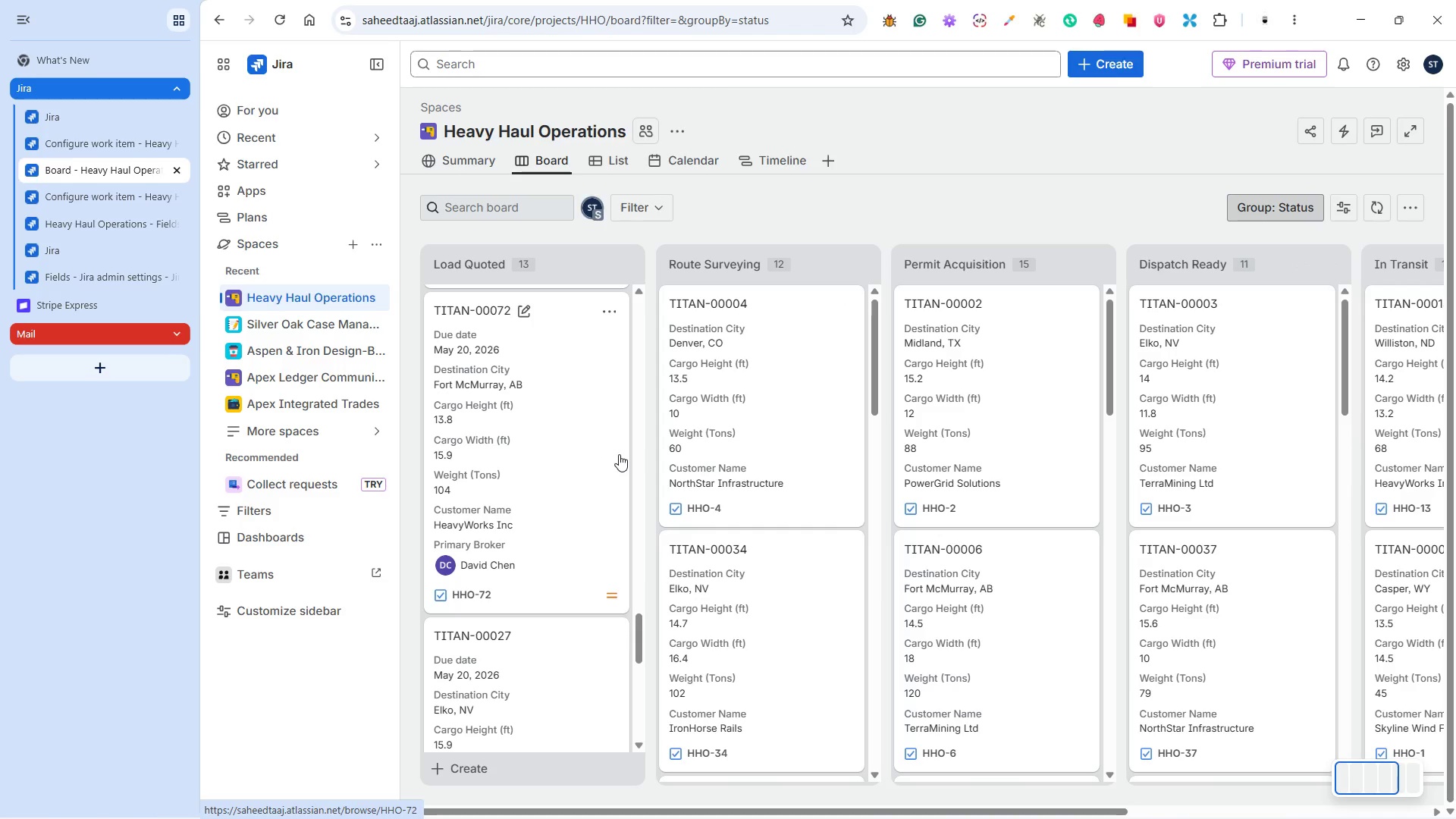 
mouse_move([613, 468])
 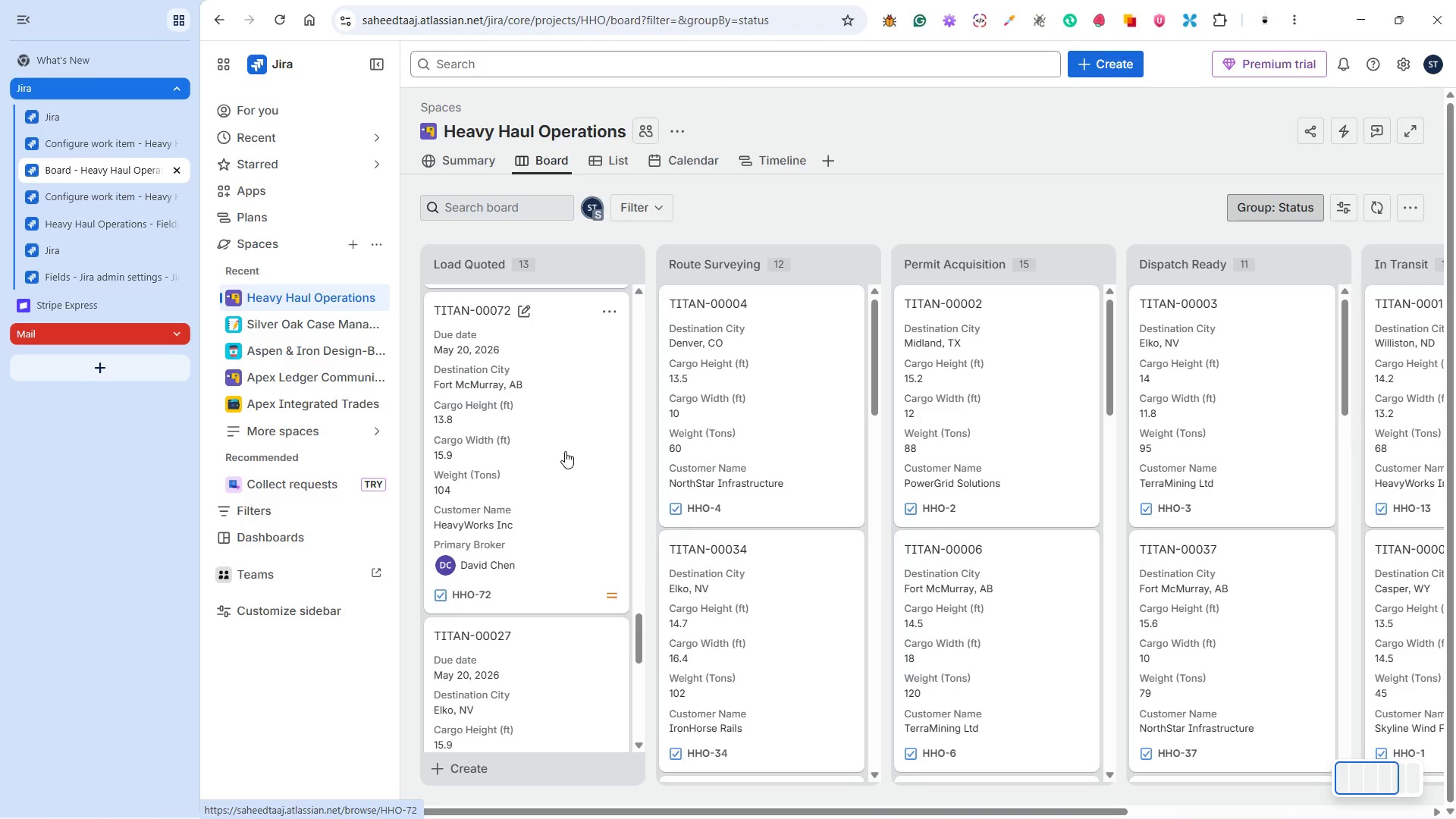 
wait(16.54)
 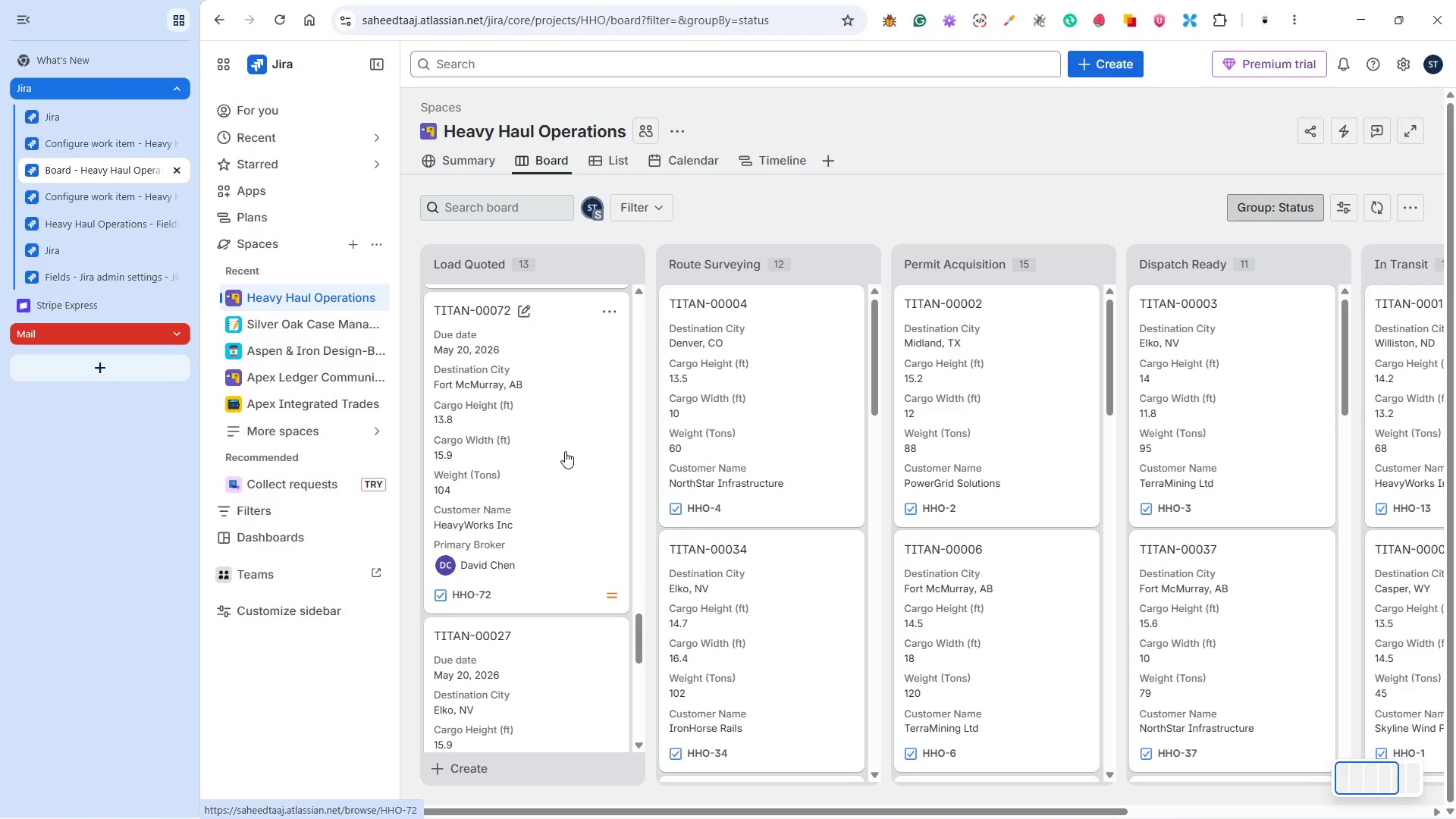 
scroll: coordinate [566, 451], scroll_direction: down, amount: 6.0
 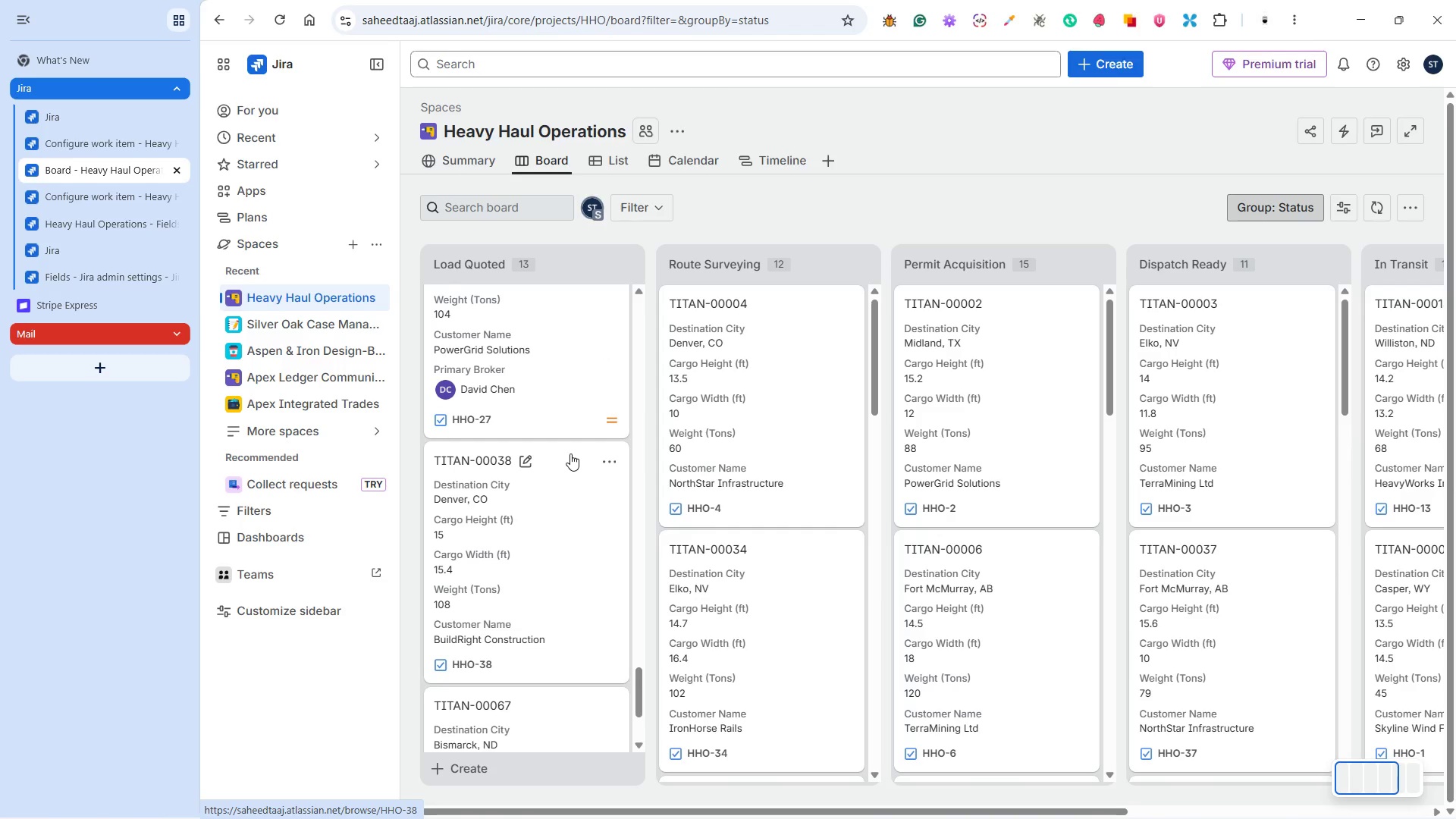 
scroll: coordinate [570, 453], scroll_direction: up, amount: 3.0
 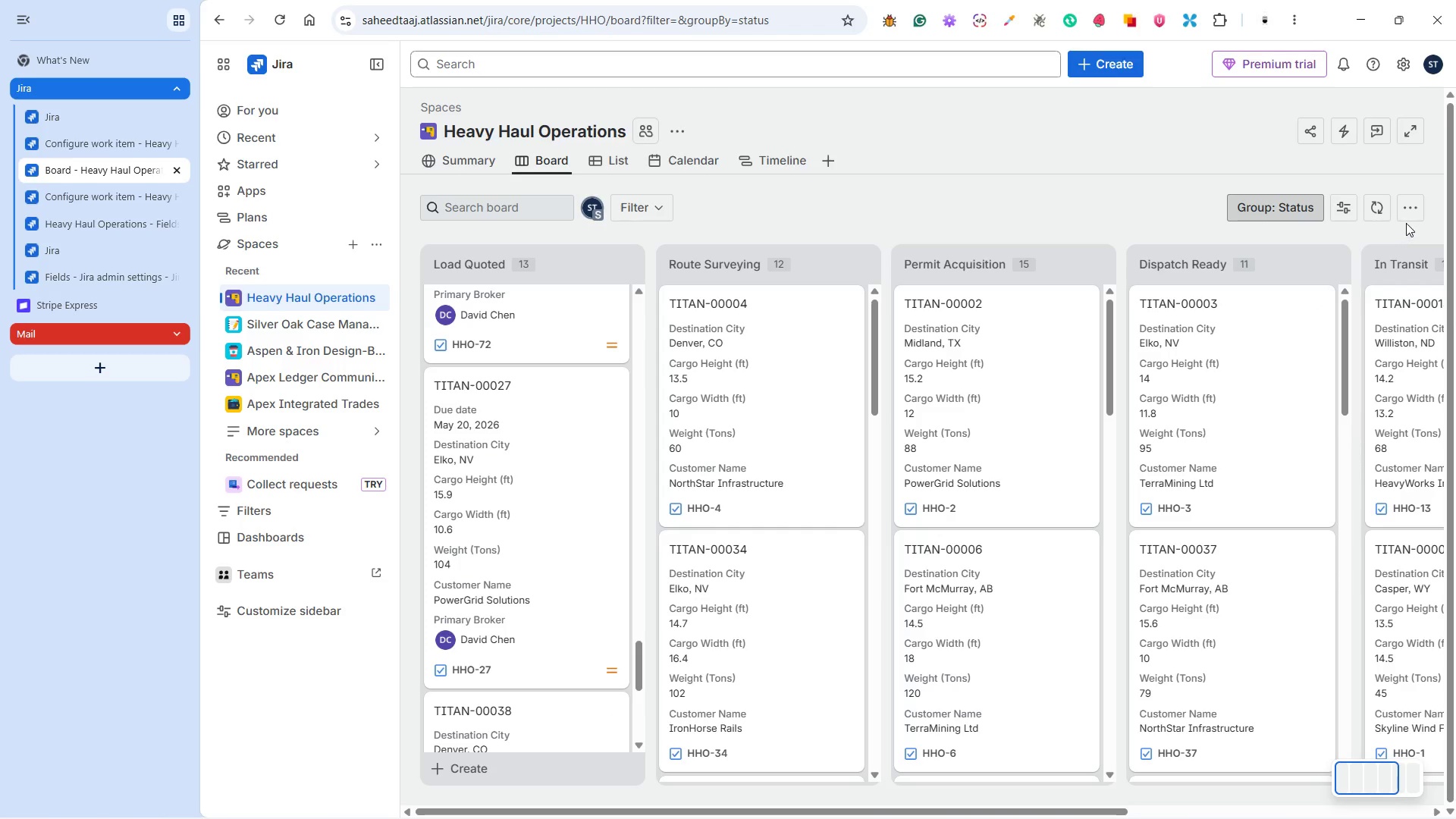 
left_click([1412, 209])
 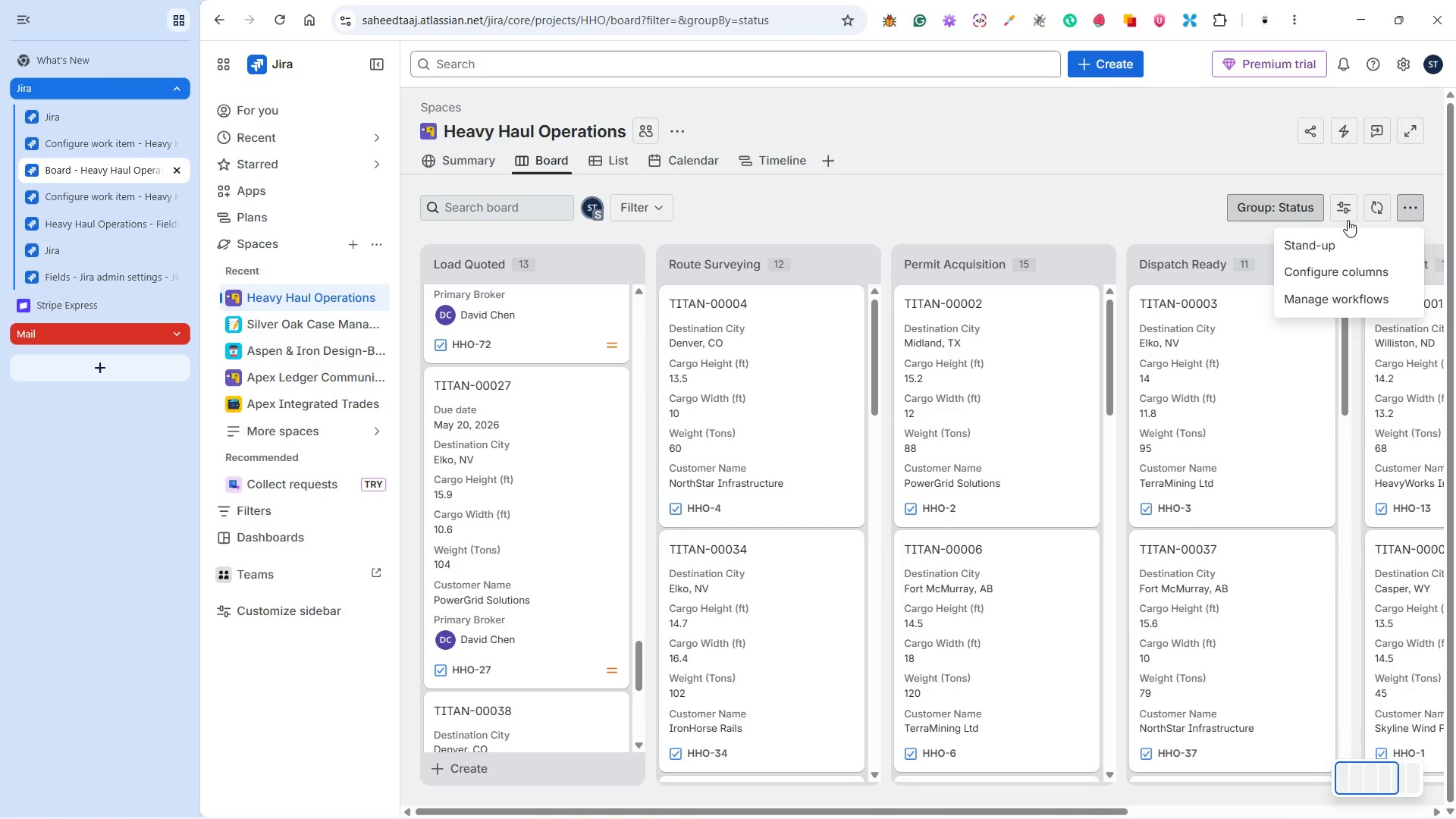 
left_click([1344, 217])
 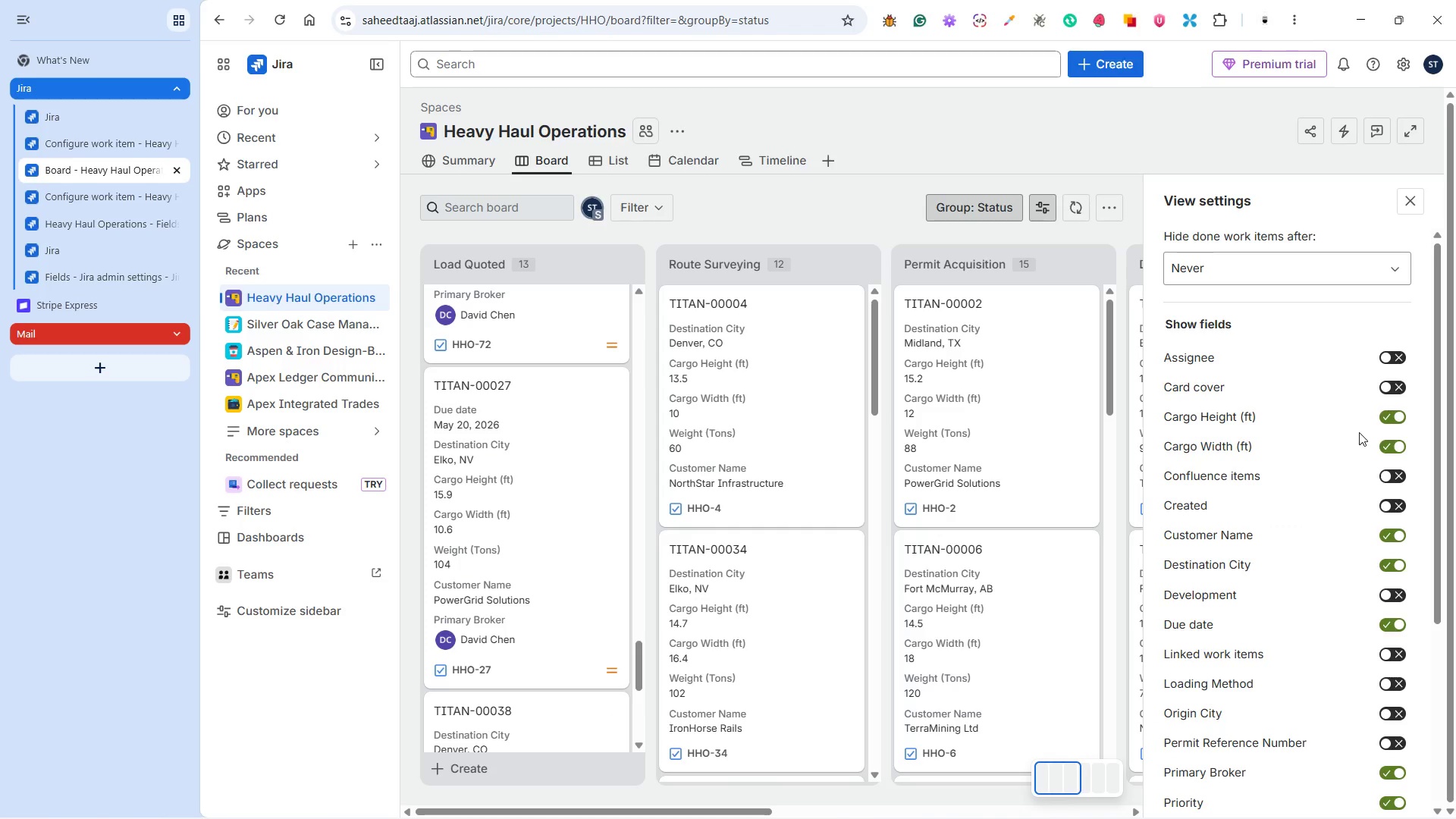 
left_click([1396, 420])
 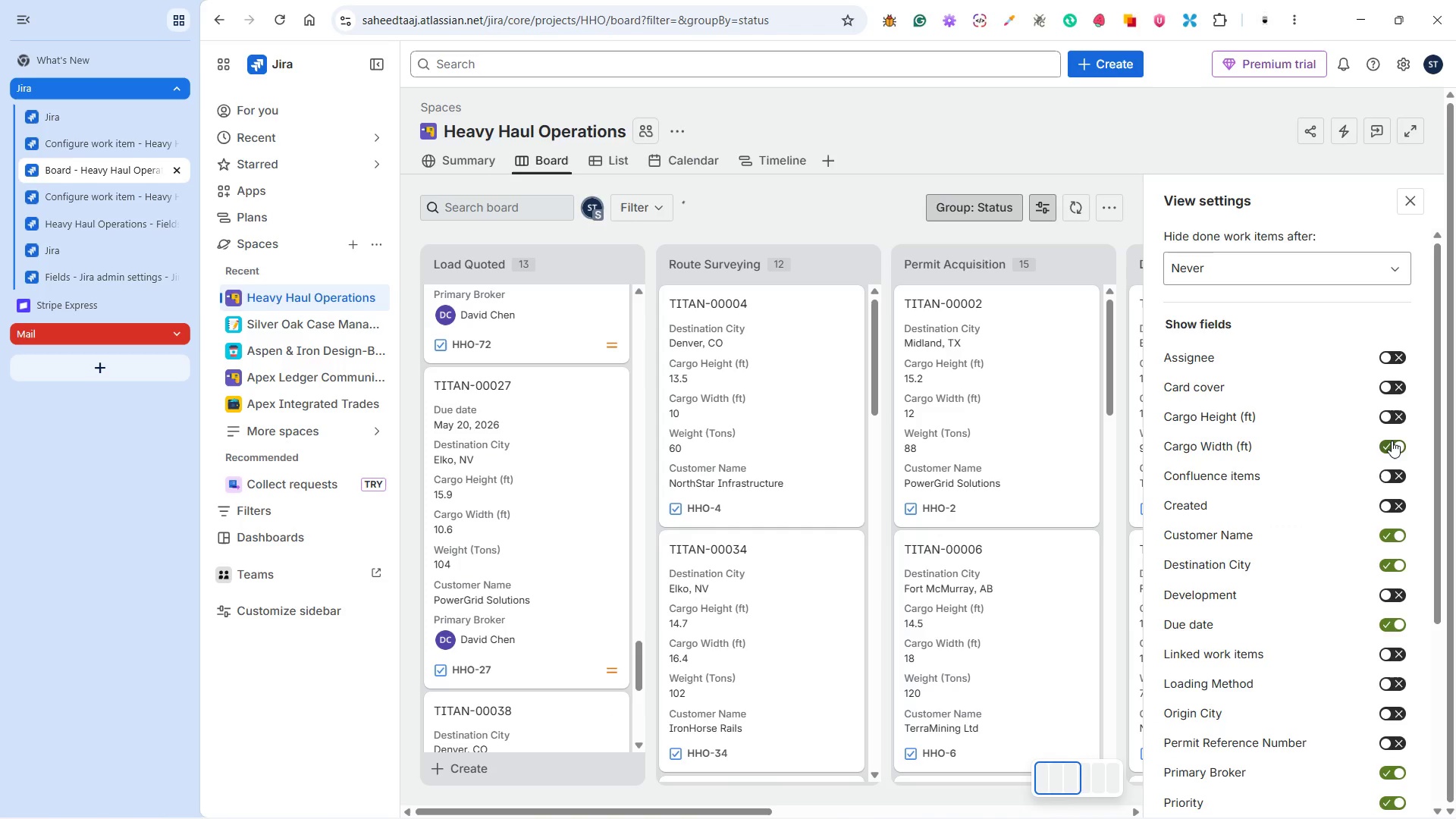 
left_click([1392, 441])
 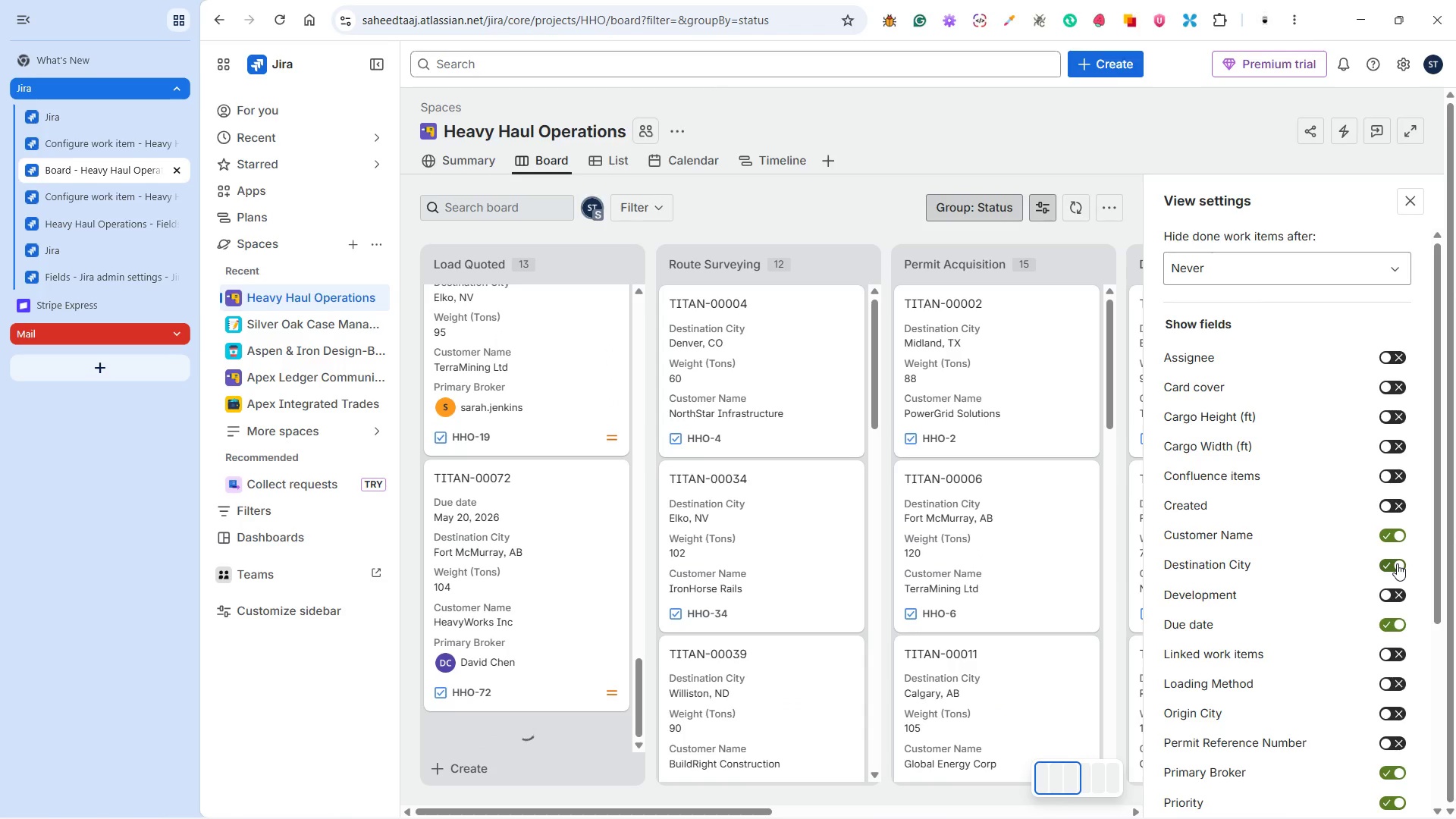 
wait(9.72)
 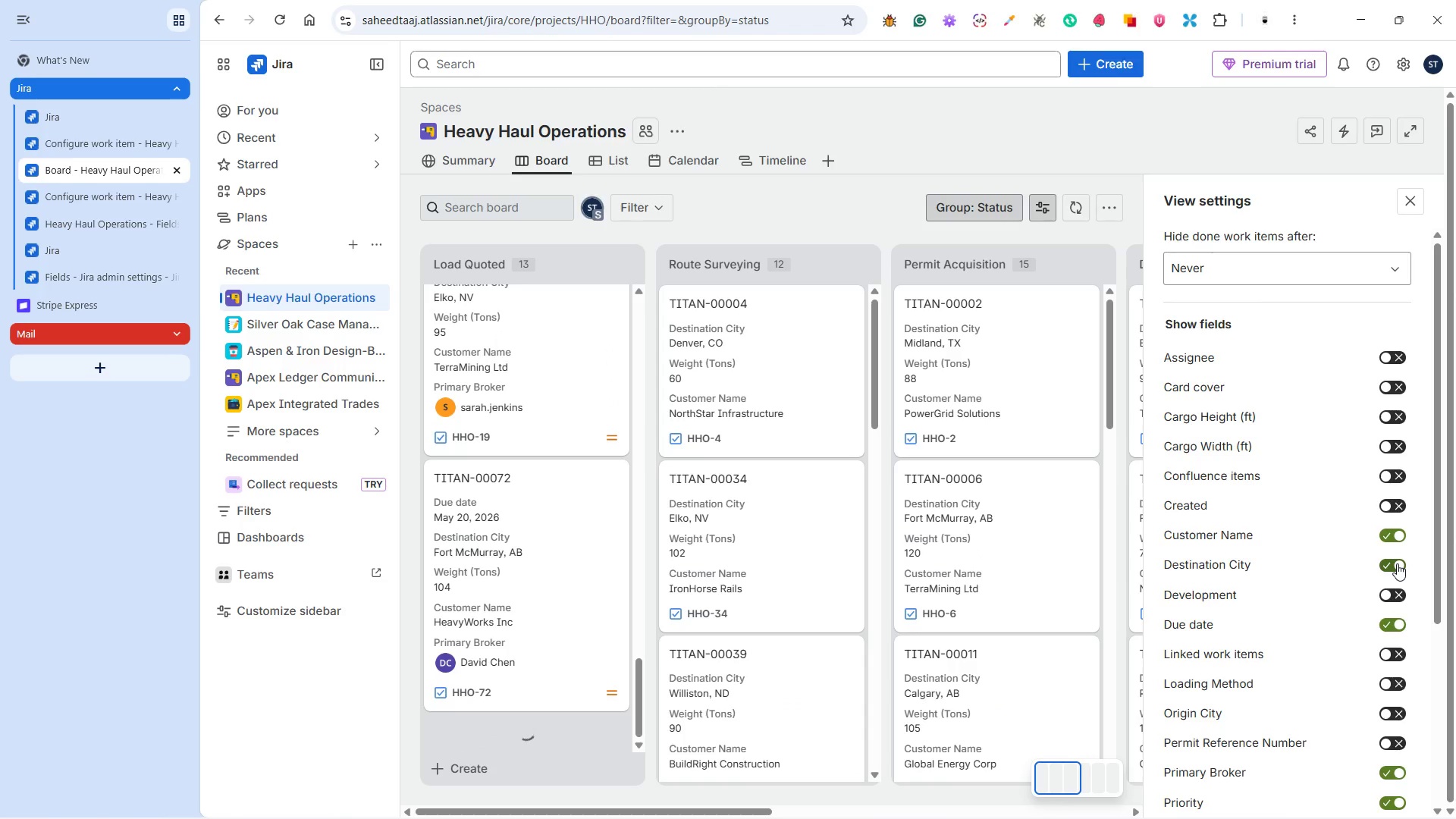 
scroll: coordinate [1395, 657], scroll_direction: down, amount: 6.0
 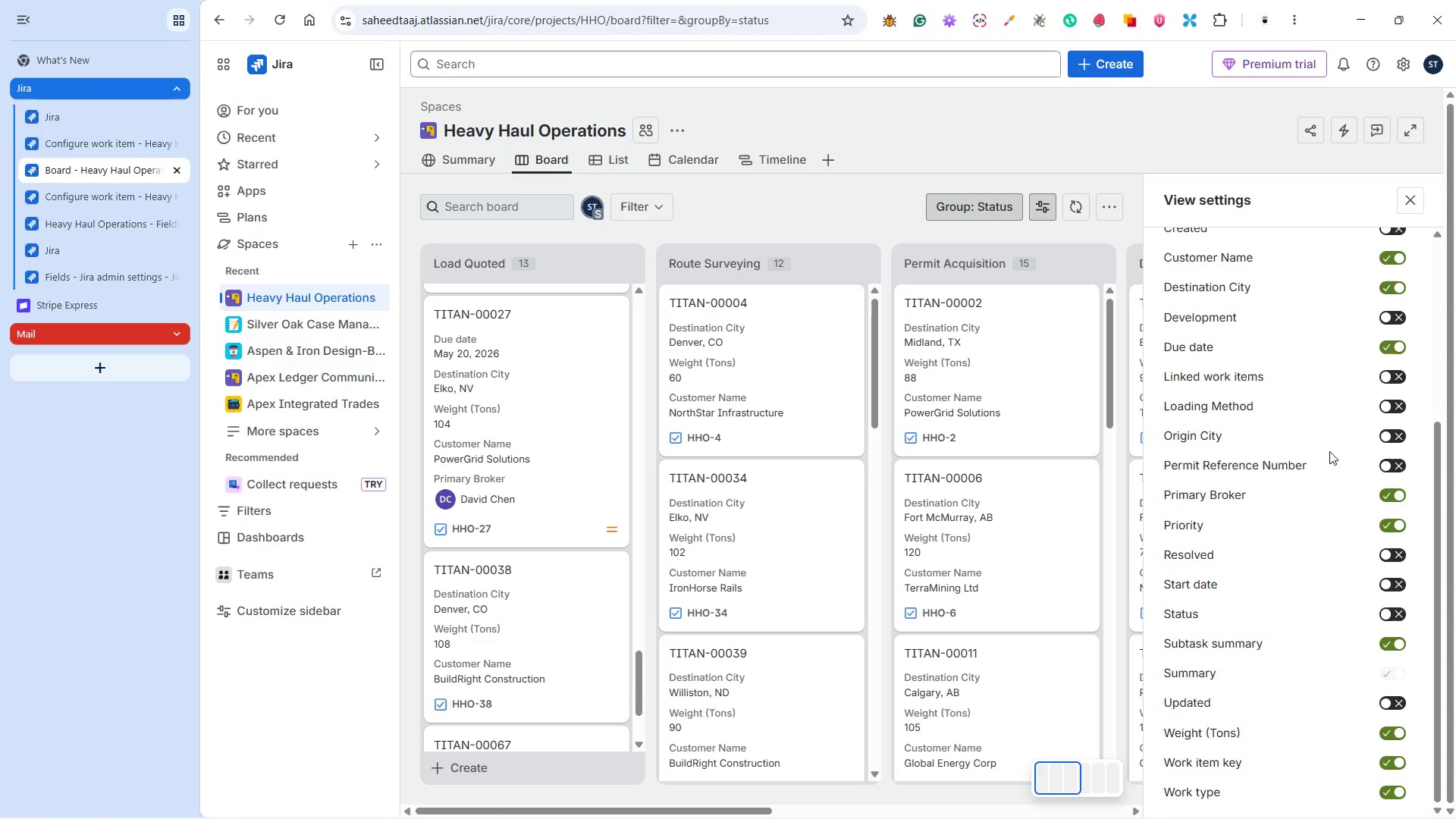 
scroll: coordinate [1325, 444], scroll_direction: up, amount: 5.0
 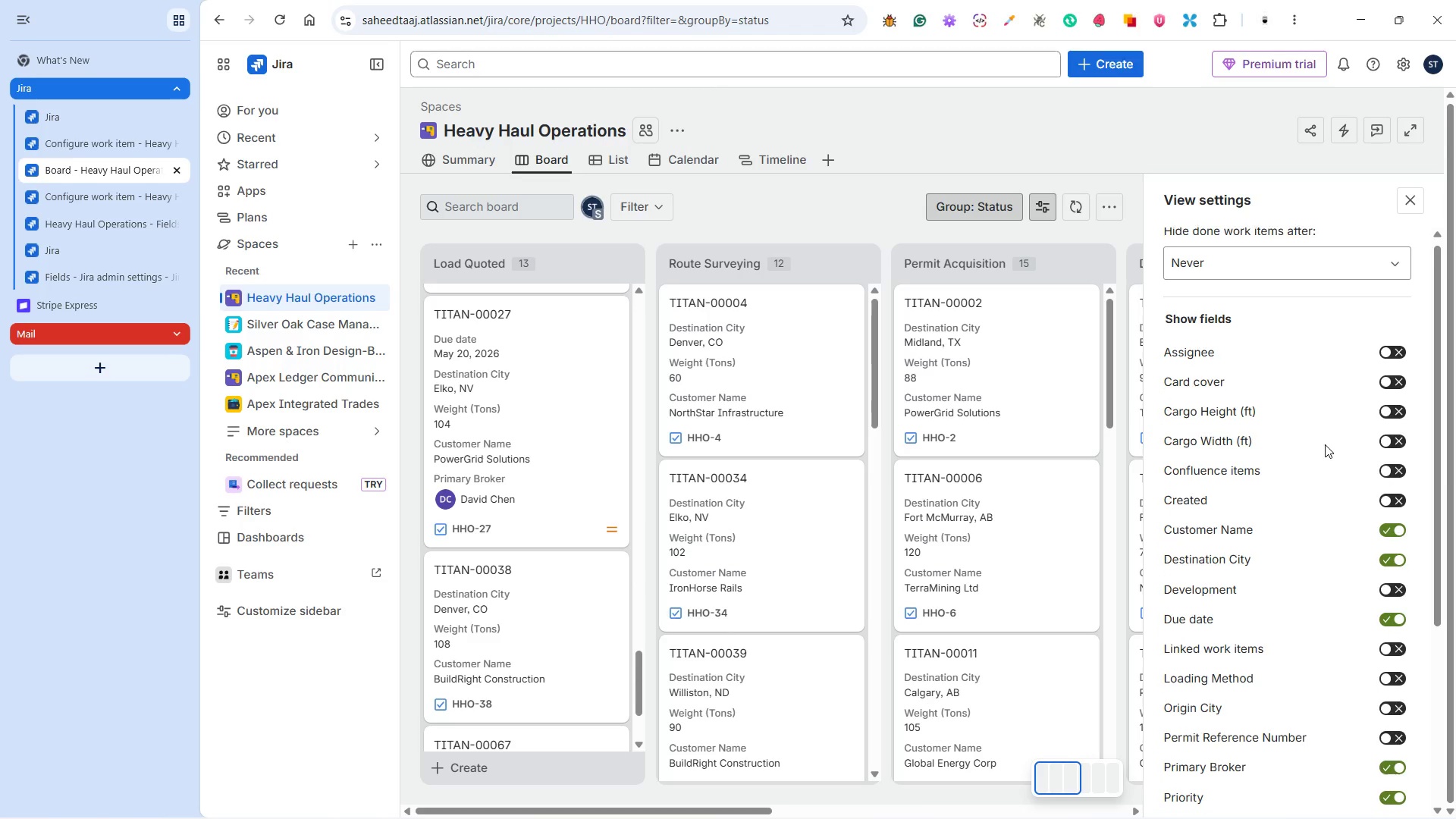 
scroll: coordinate [1279, 616], scroll_direction: down, amount: 5.0
 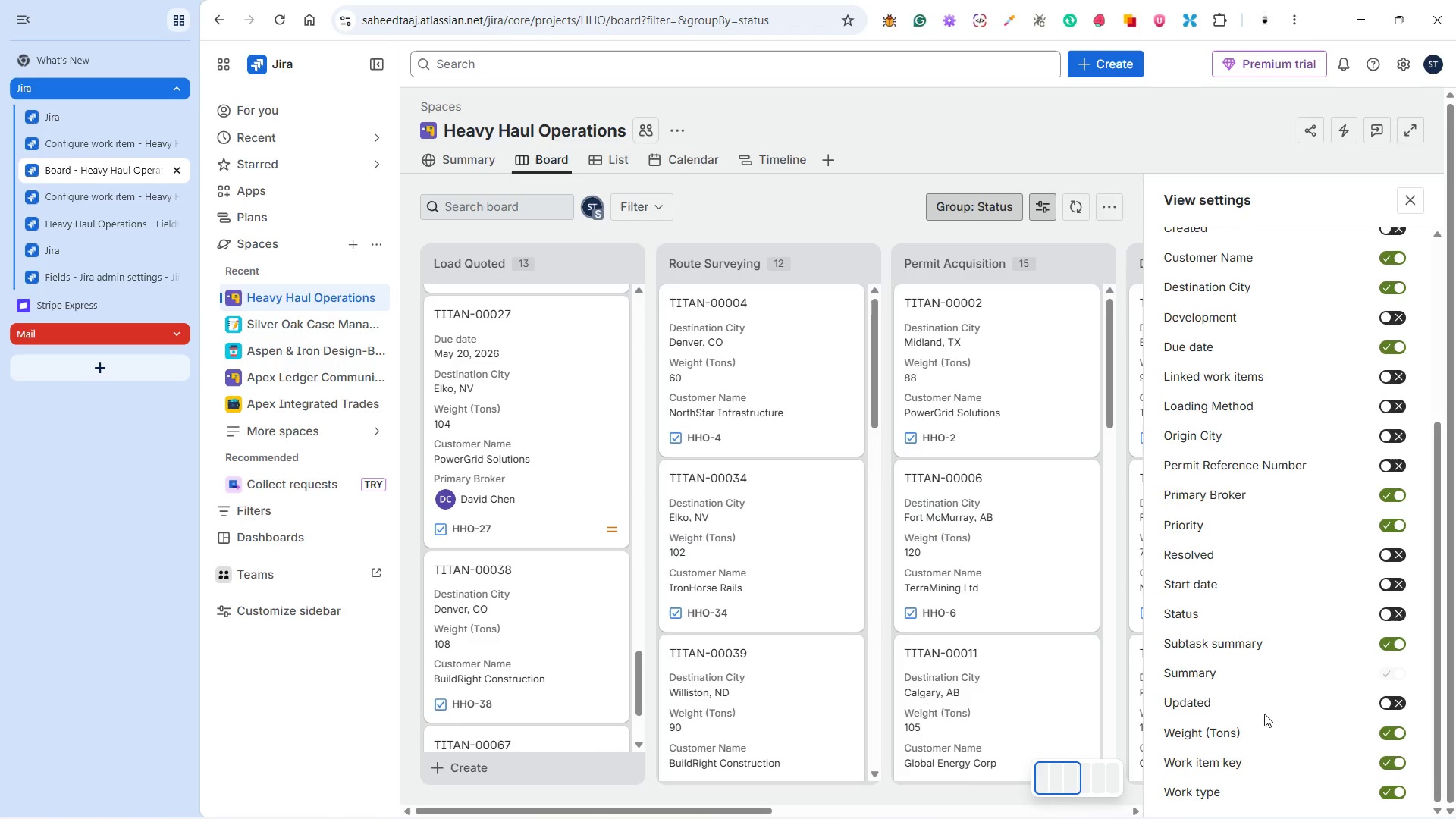 
scroll: coordinate [1364, 654], scroll_direction: up, amount: 3.0
 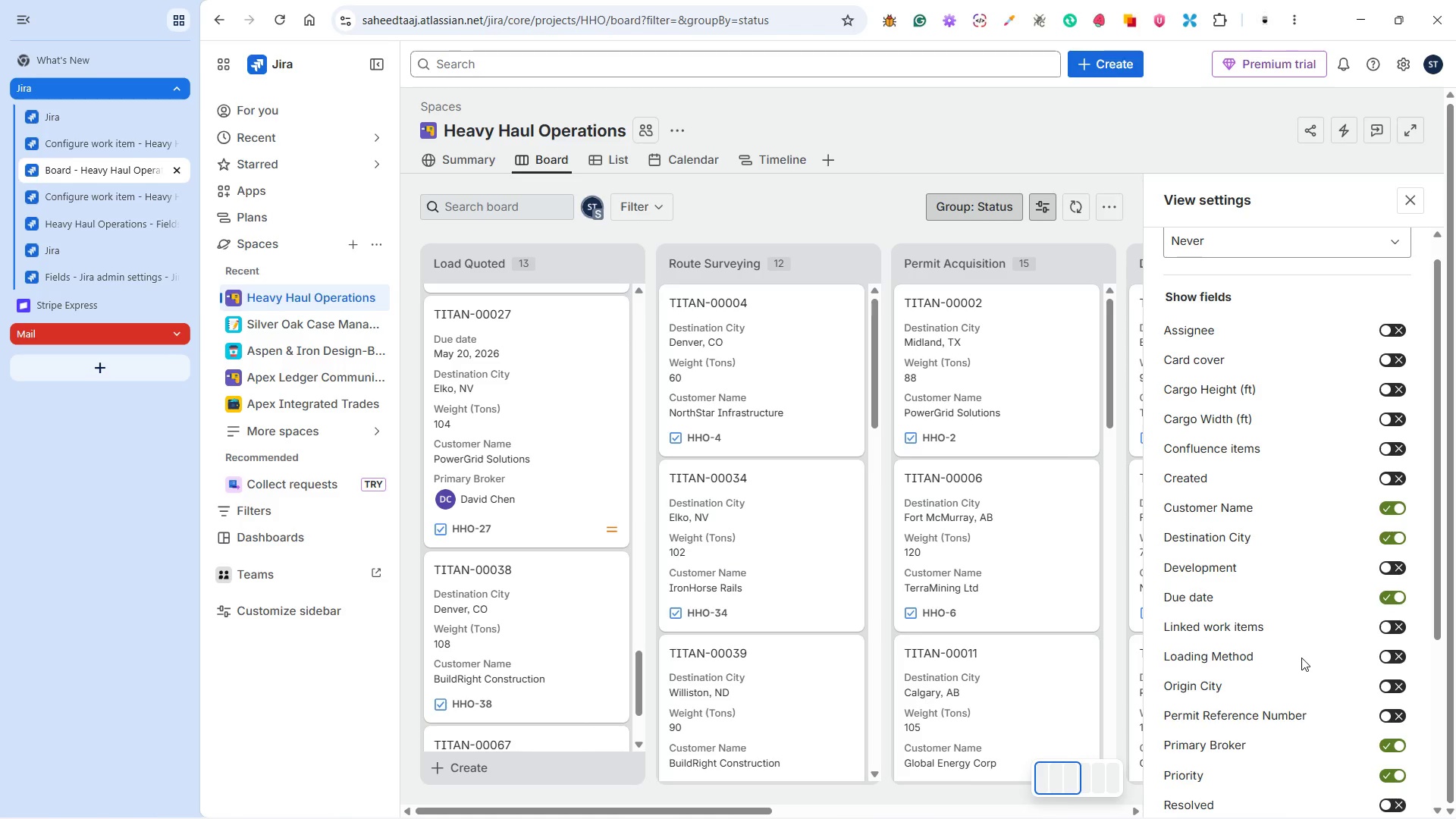 
wait(9.39)
 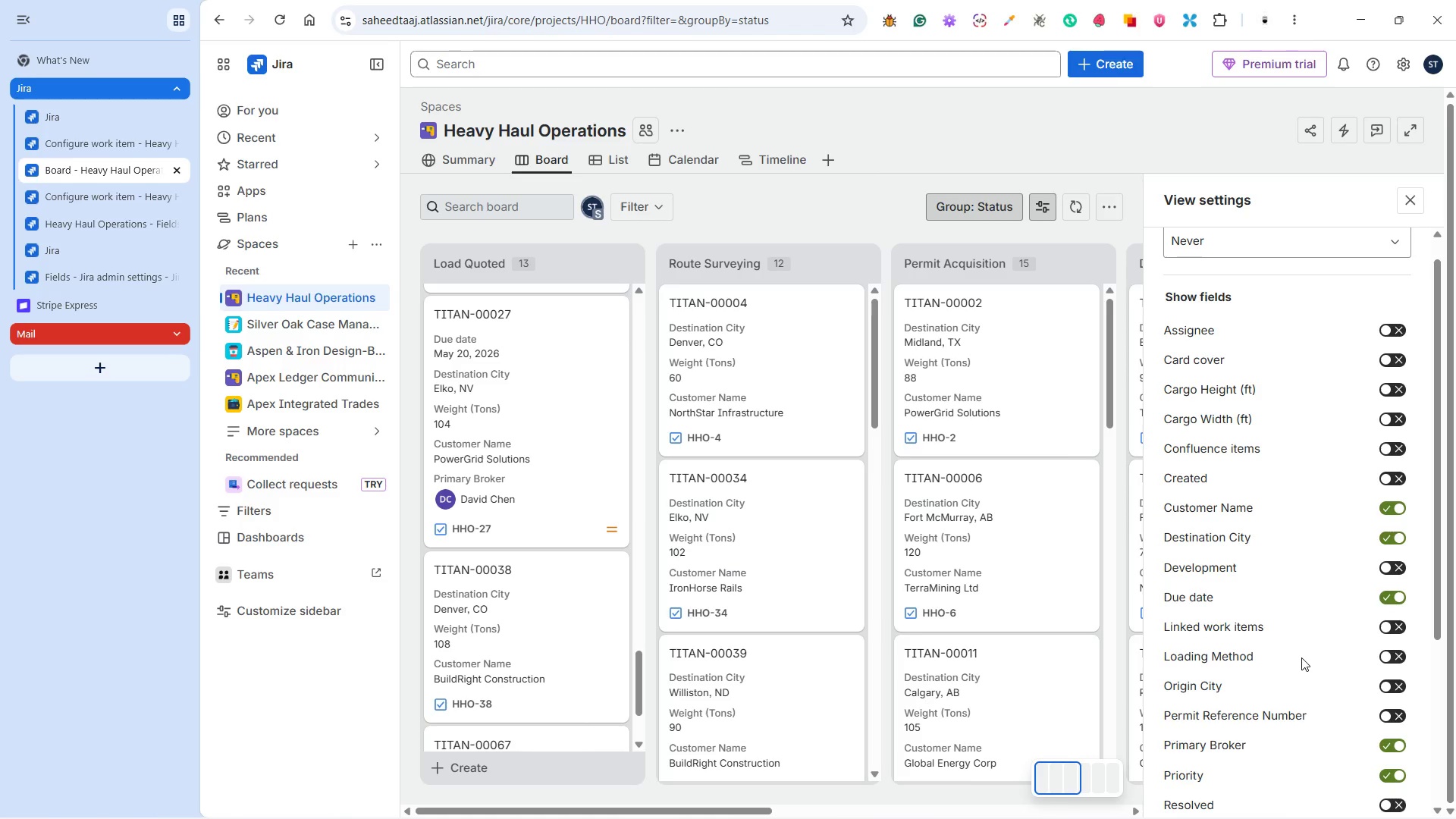 
scroll: coordinate [1284, 416], scroll_direction: up, amount: 6.0
 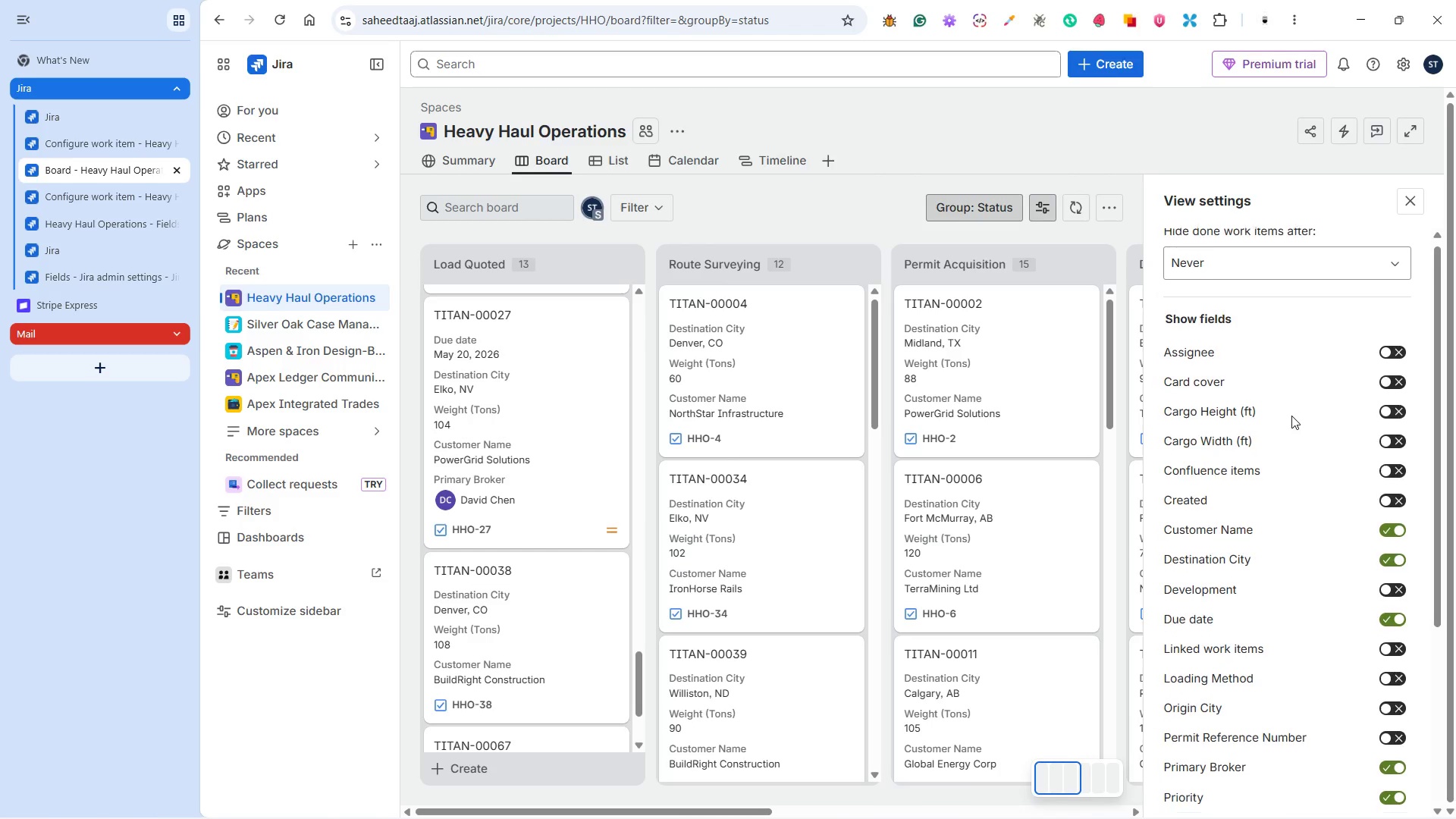 
scroll: coordinate [1291, 415], scroll_direction: down, amount: 5.0
 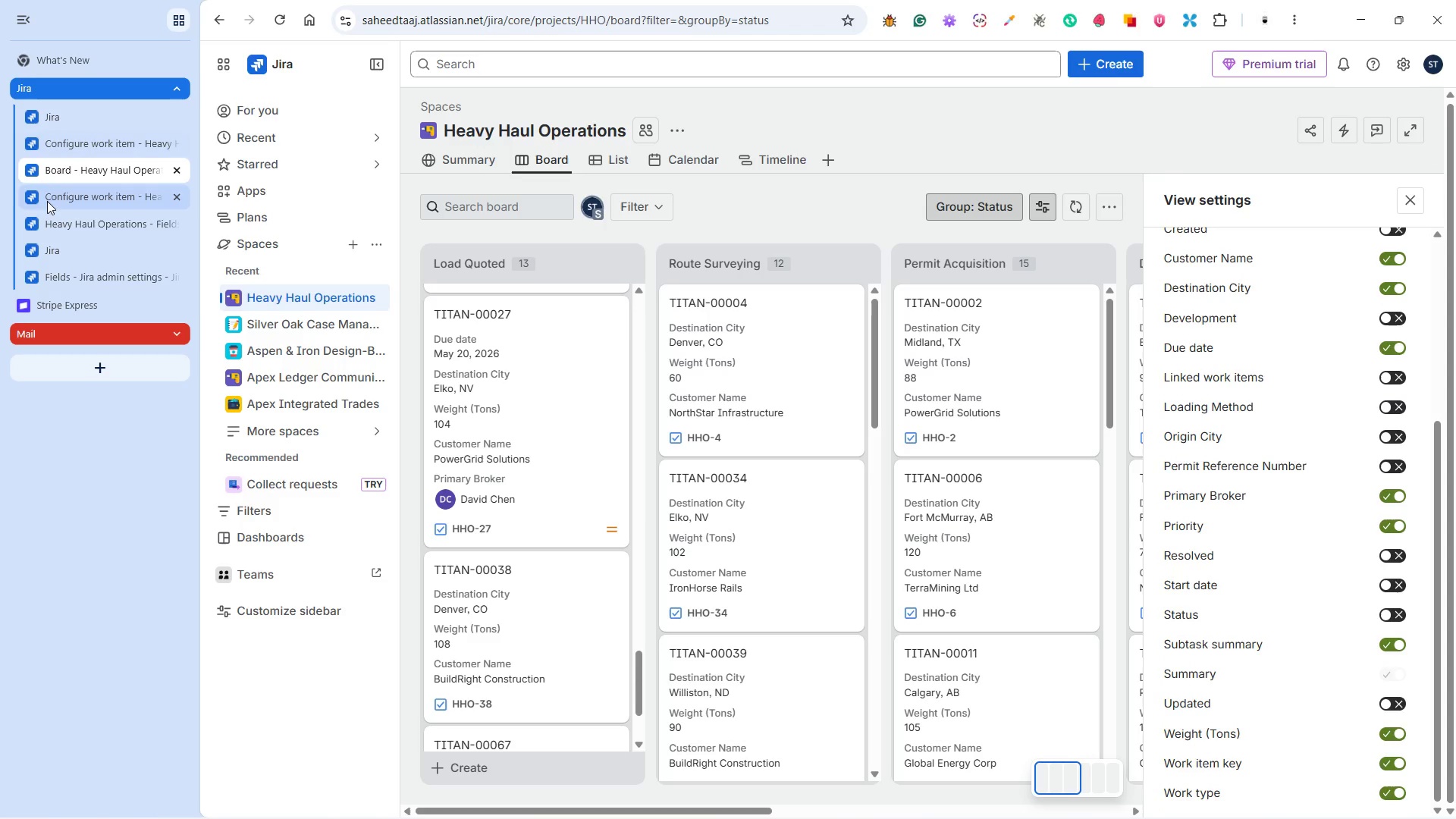 
left_click([82, 141])
 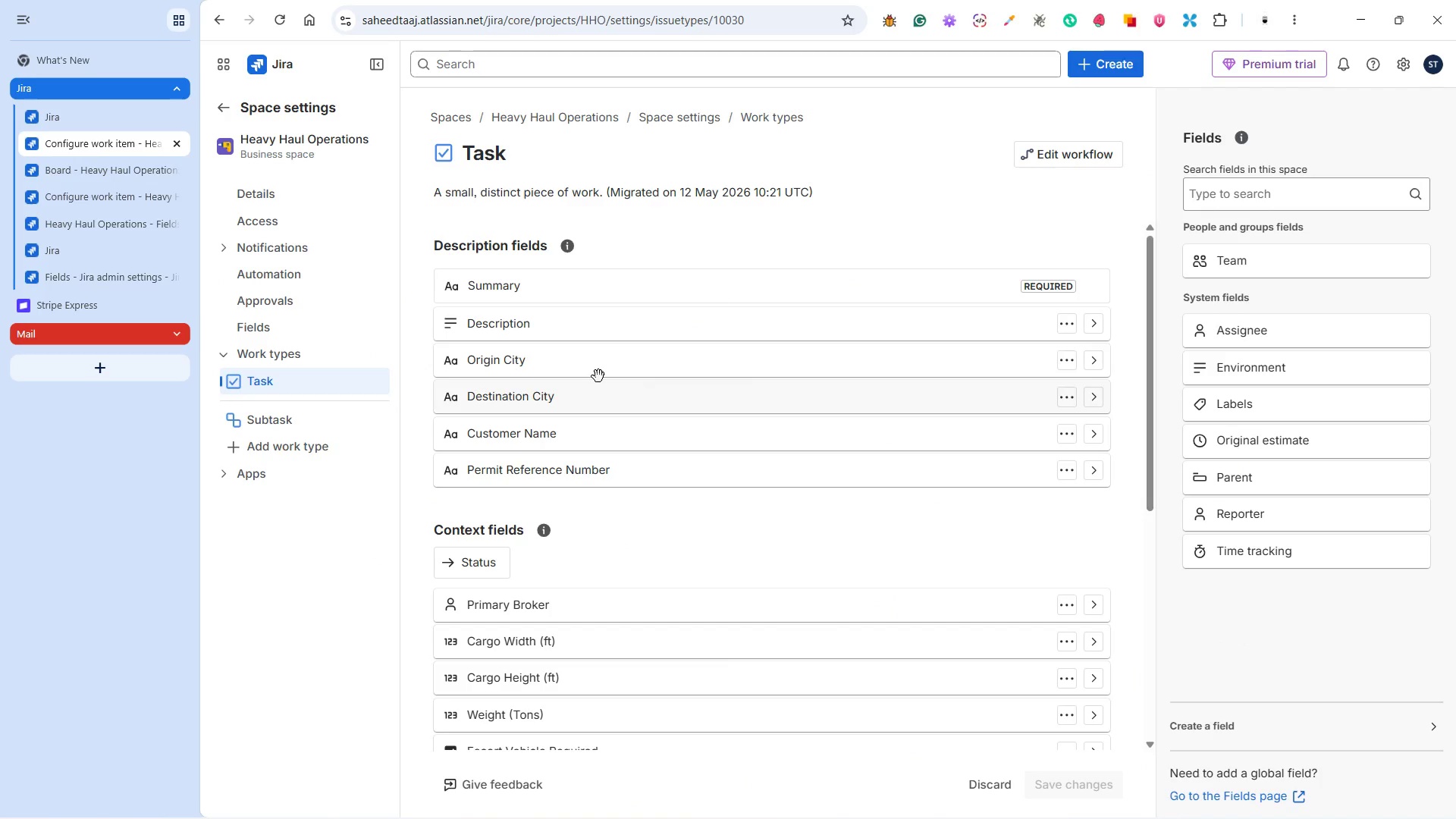 
scroll: coordinate [644, 459], scroll_direction: down, amount: 3.0
 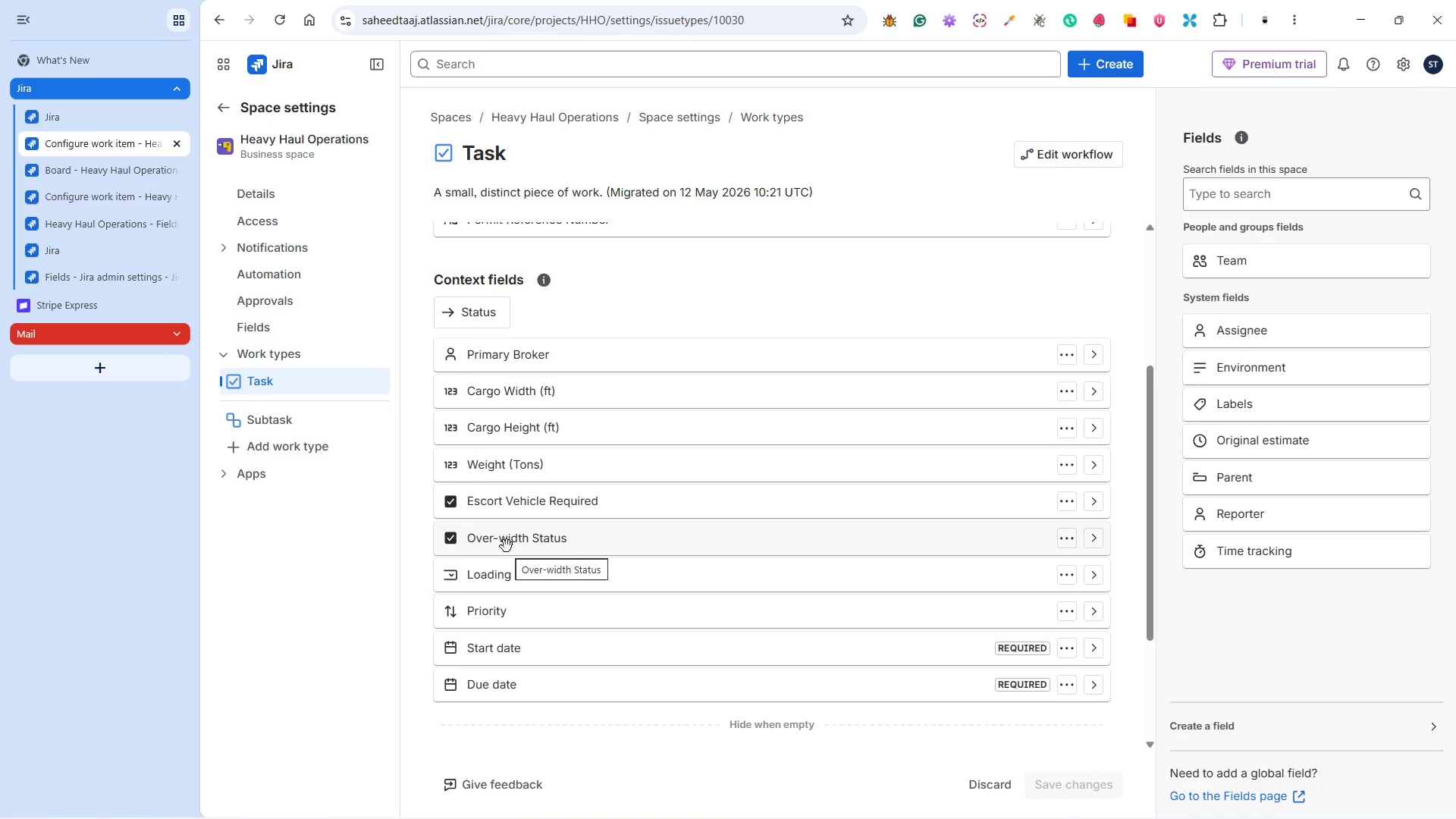 
wait(8.57)
 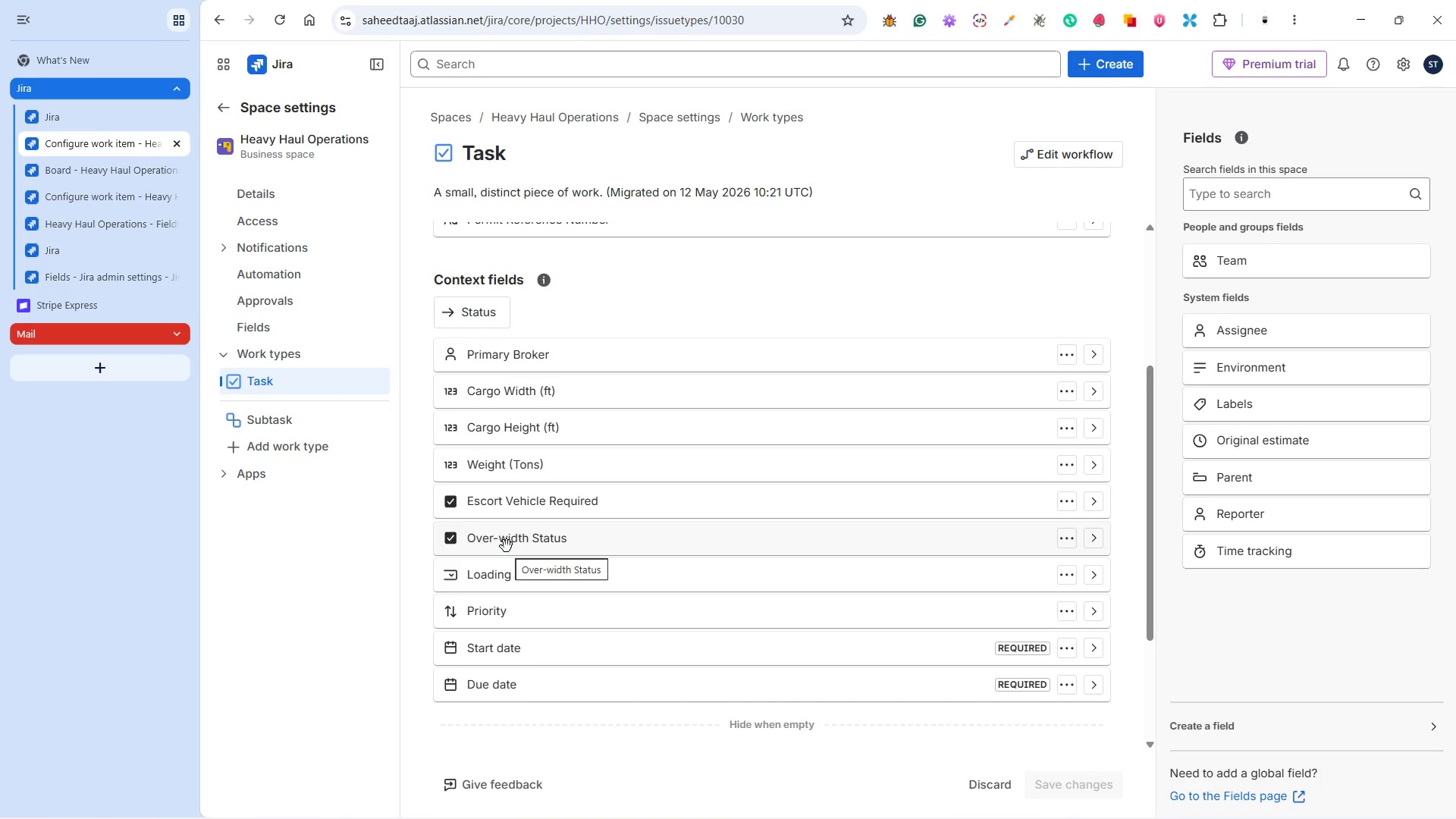 
left_click([46, 172])
 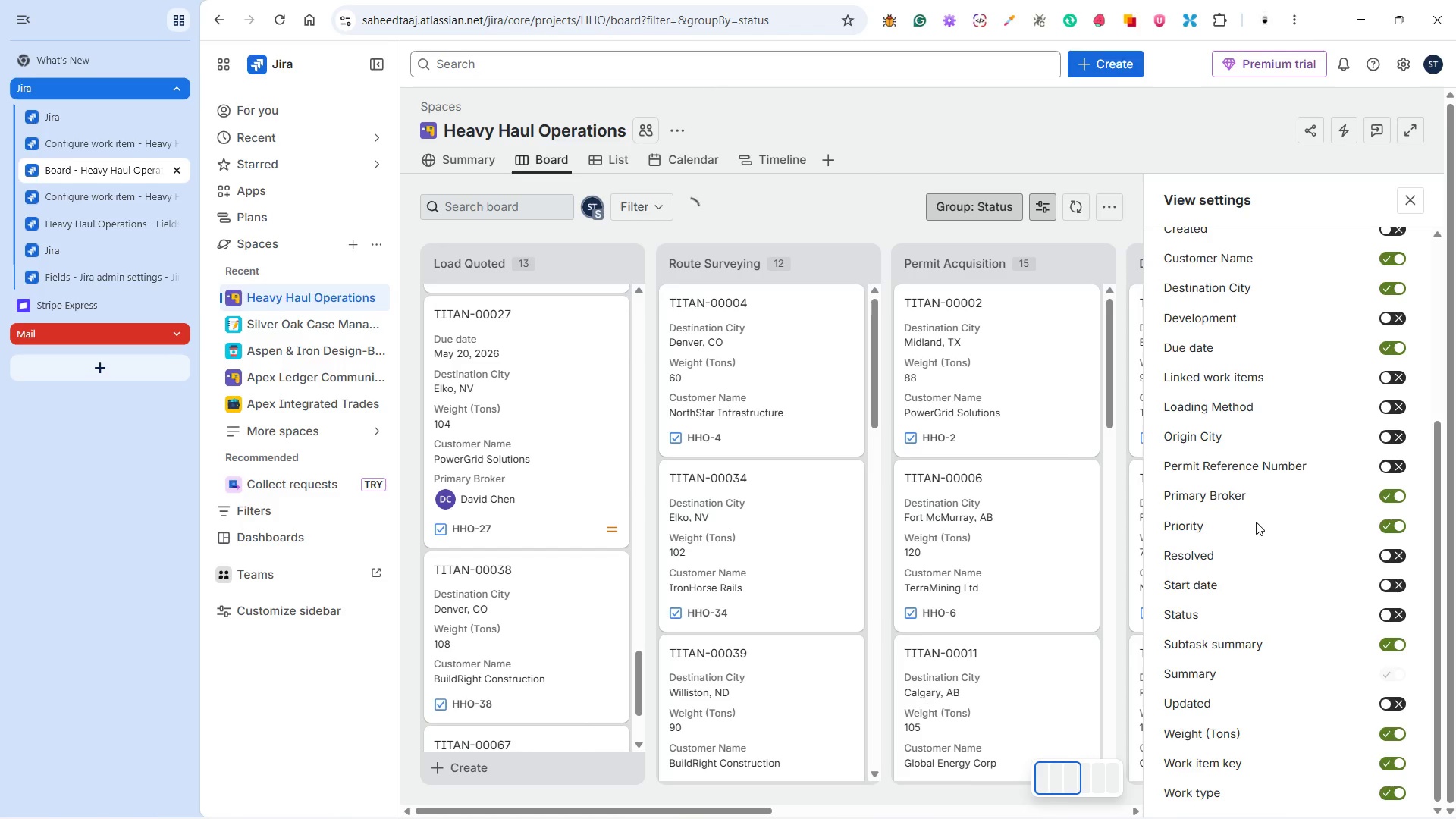 
scroll: coordinate [1257, 523], scroll_direction: down, amount: 3.0
 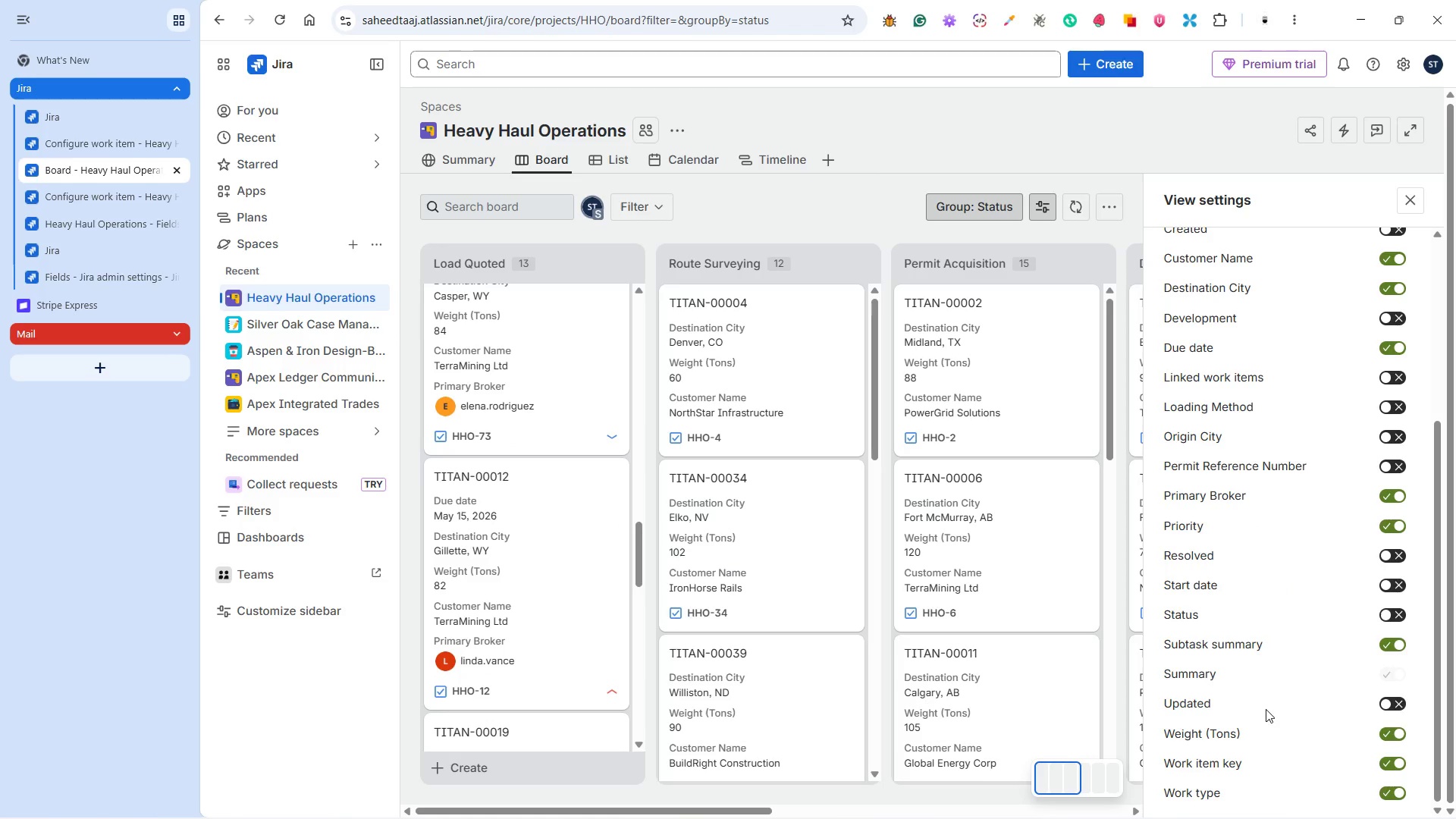 
scroll: coordinate [1231, 473], scroll_direction: up, amount: 5.0
 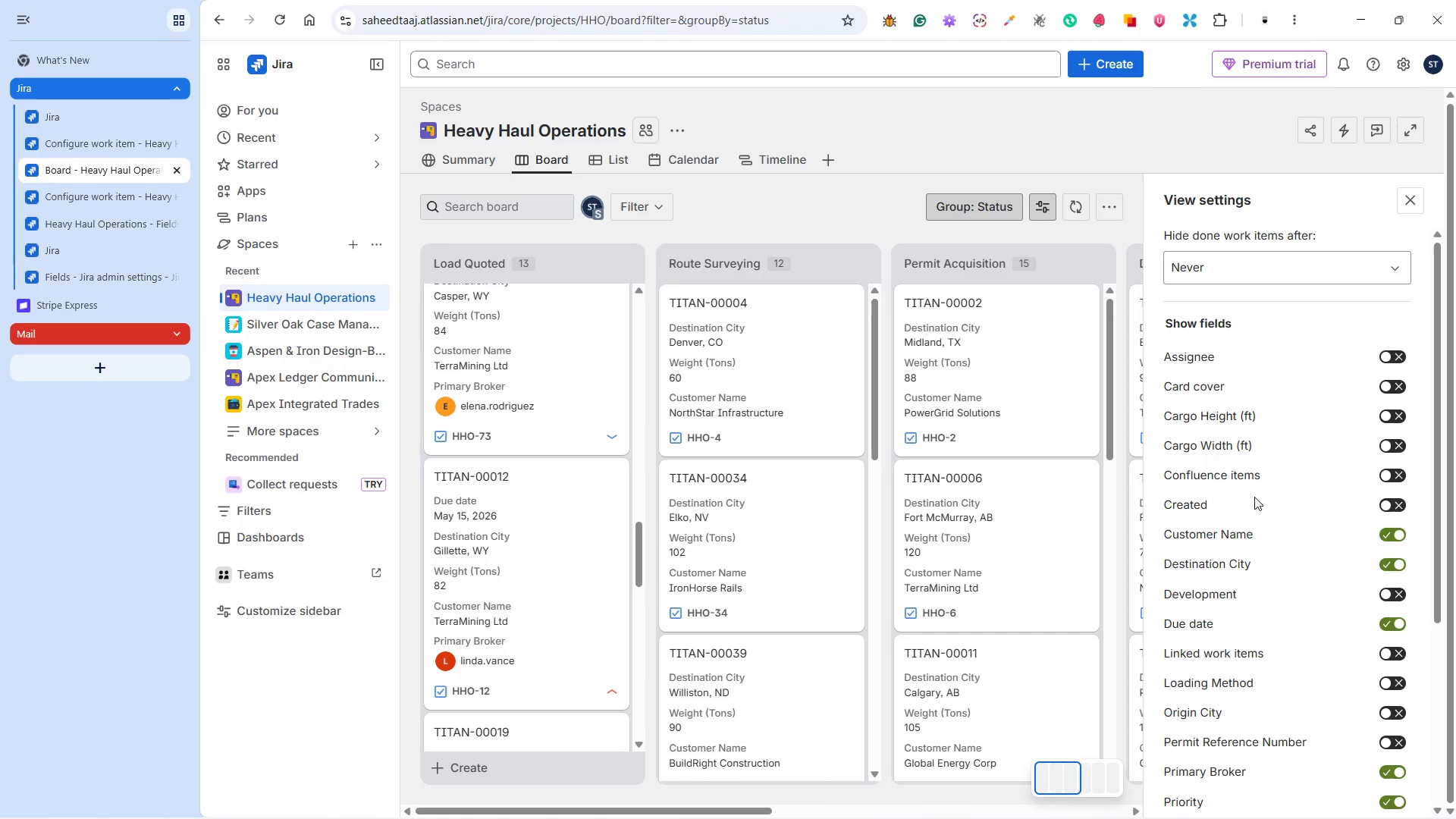 
scroll: coordinate [1254, 497], scroll_direction: down, amount: 2.0
 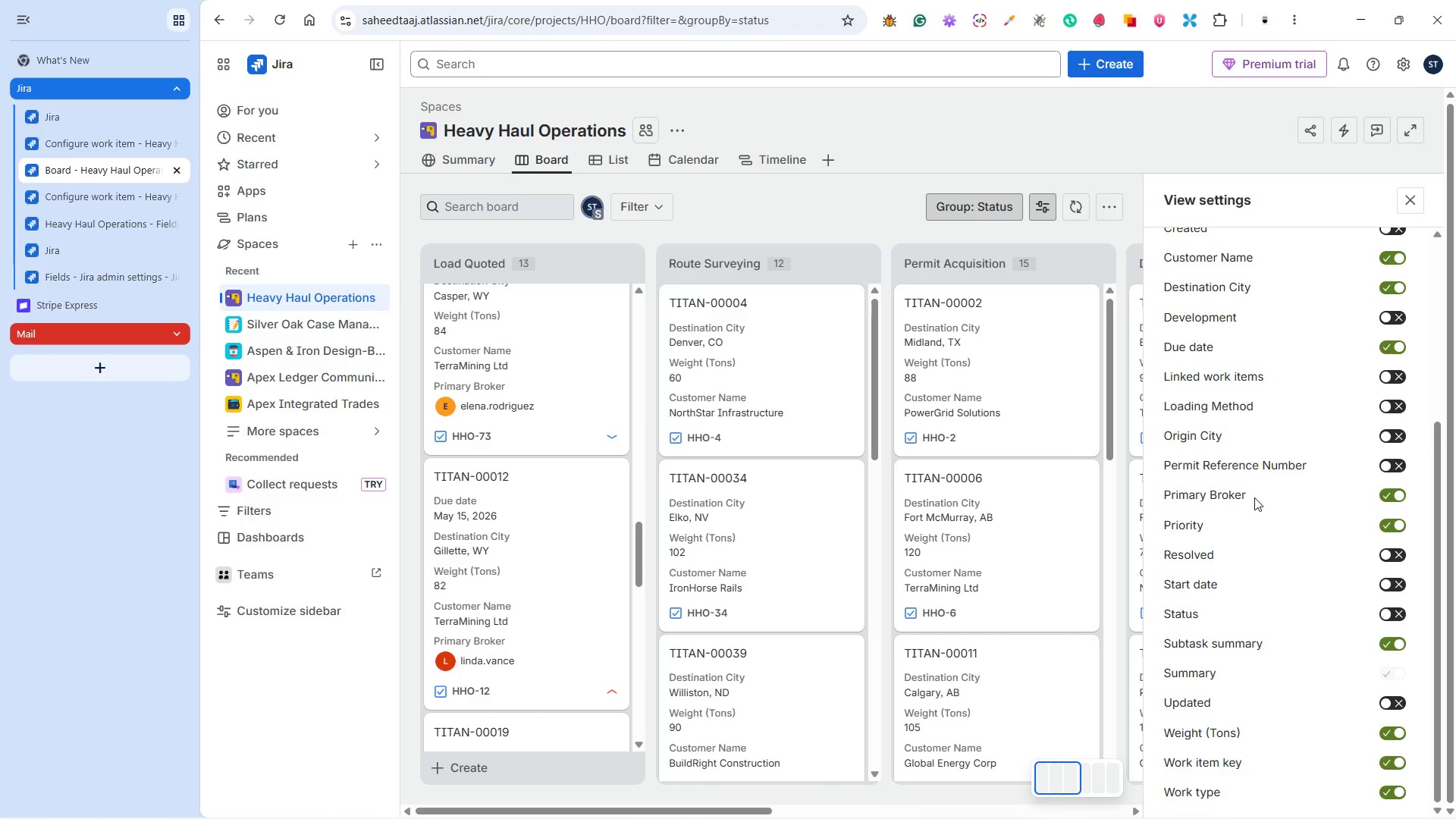 
wait(5.48)
 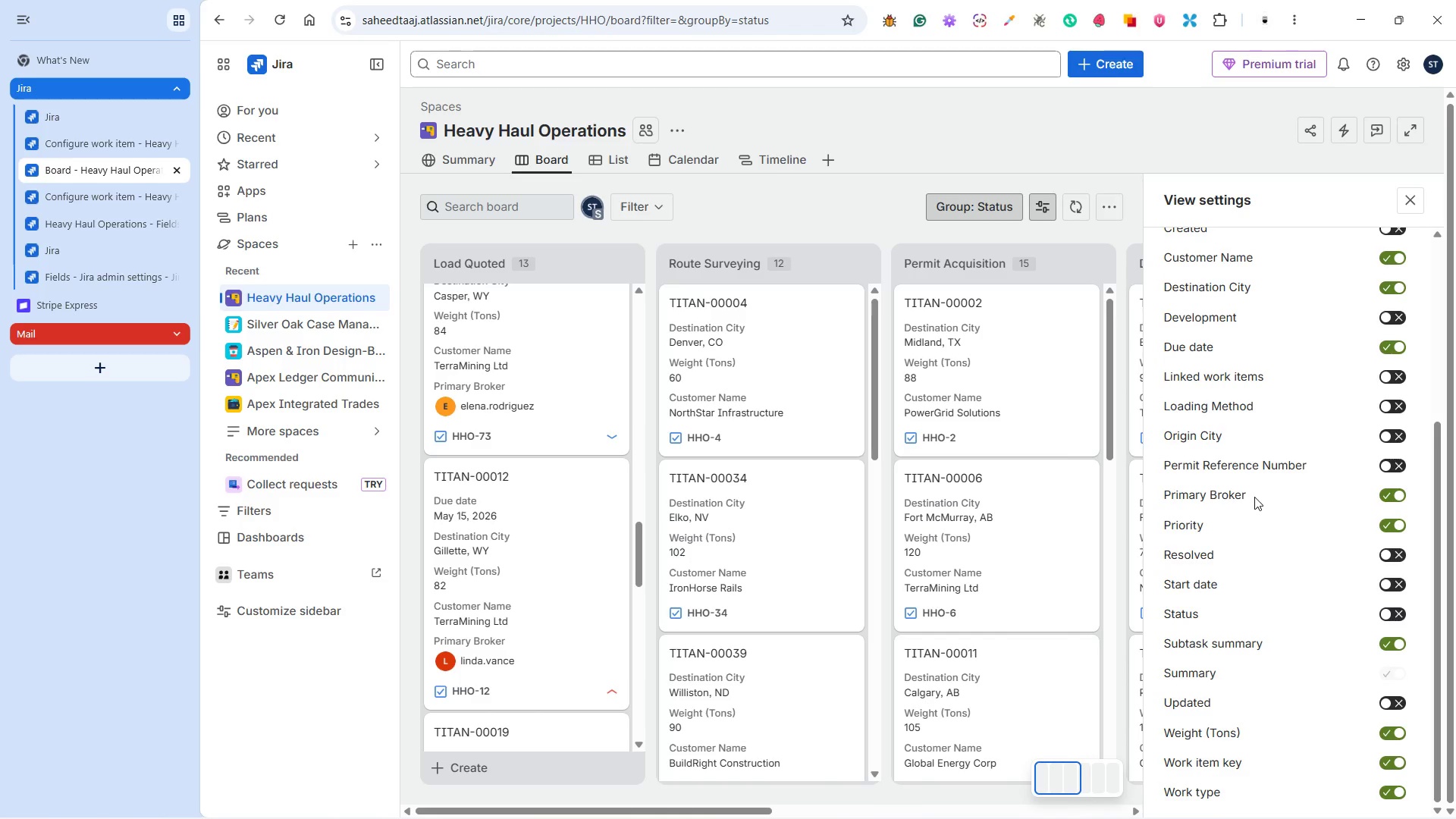 
scroll: coordinate [1254, 499], scroll_direction: down, amount: 7.0
 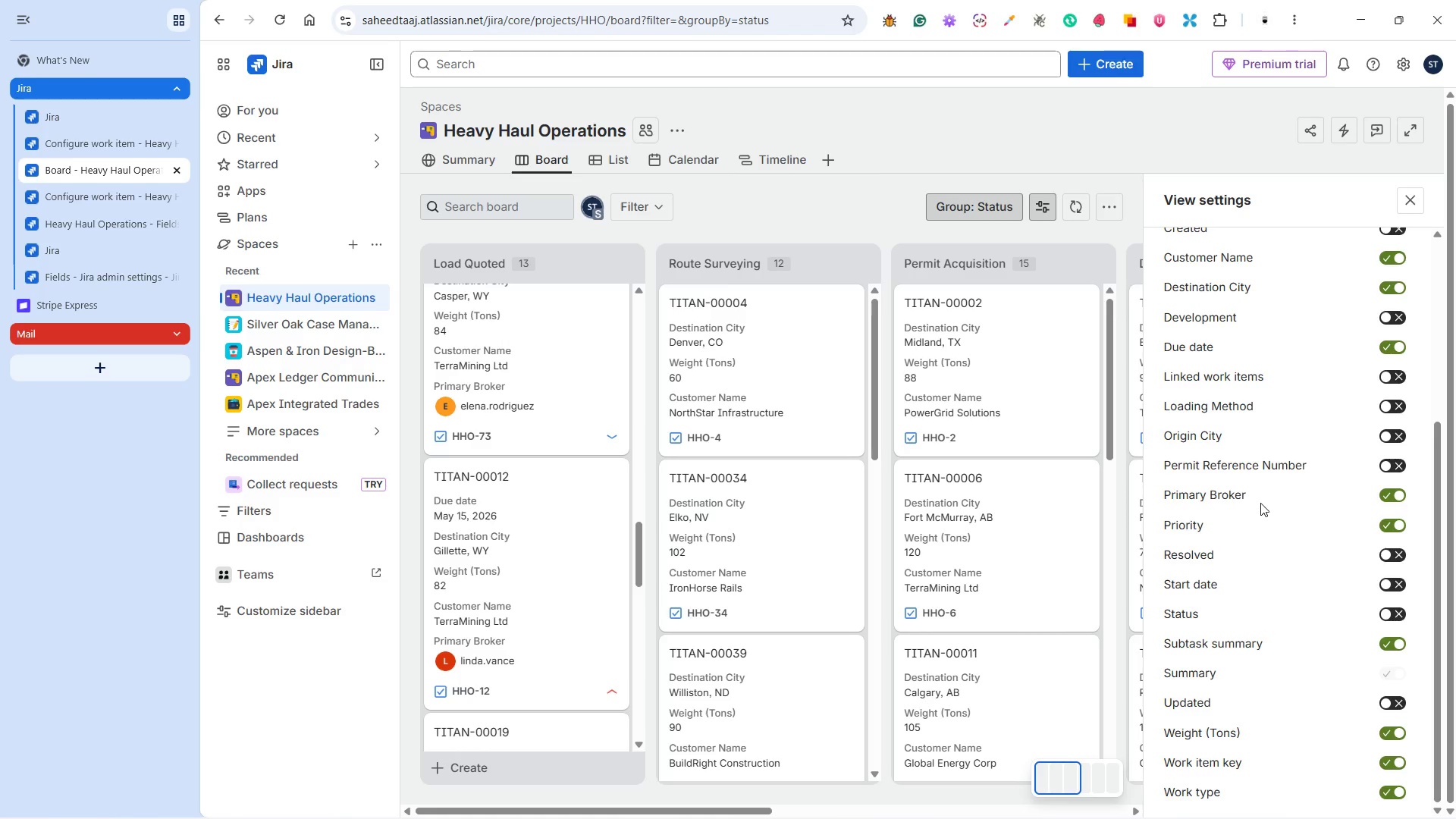 
wait(11.01)
 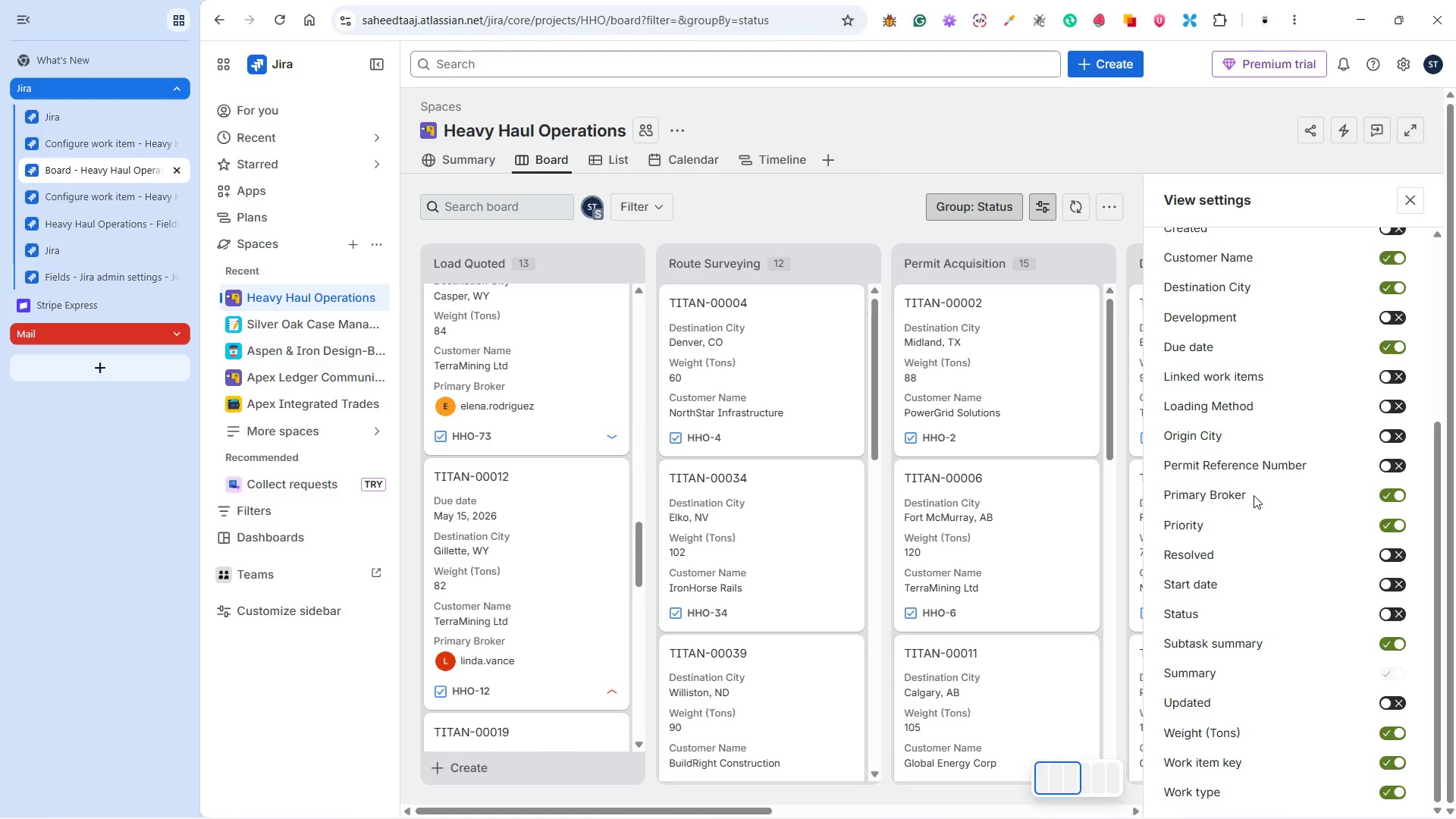 
left_click([1408, 195])
 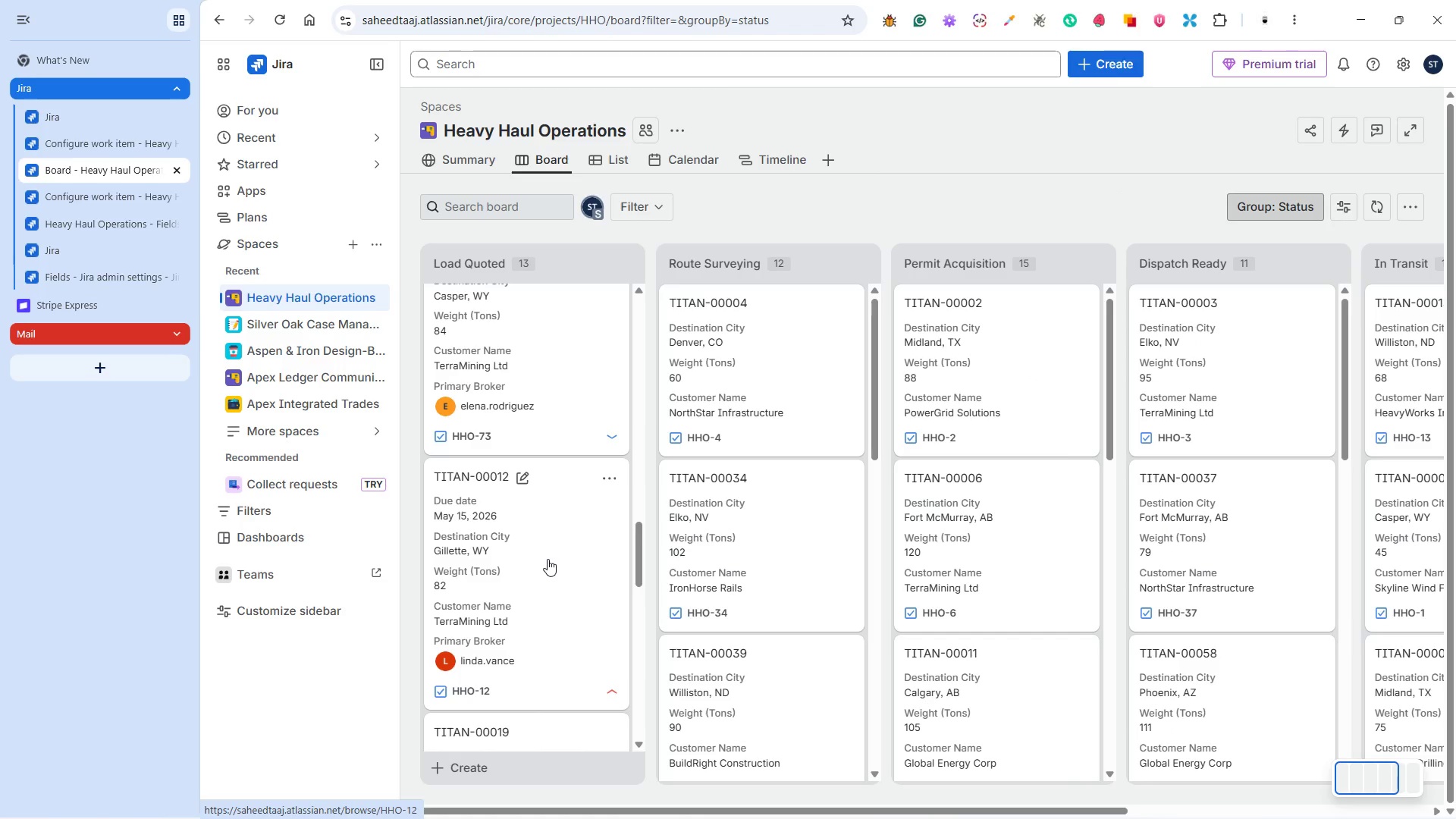 
scroll: coordinate [1250, 572], scroll_direction: down, amount: 2.0
 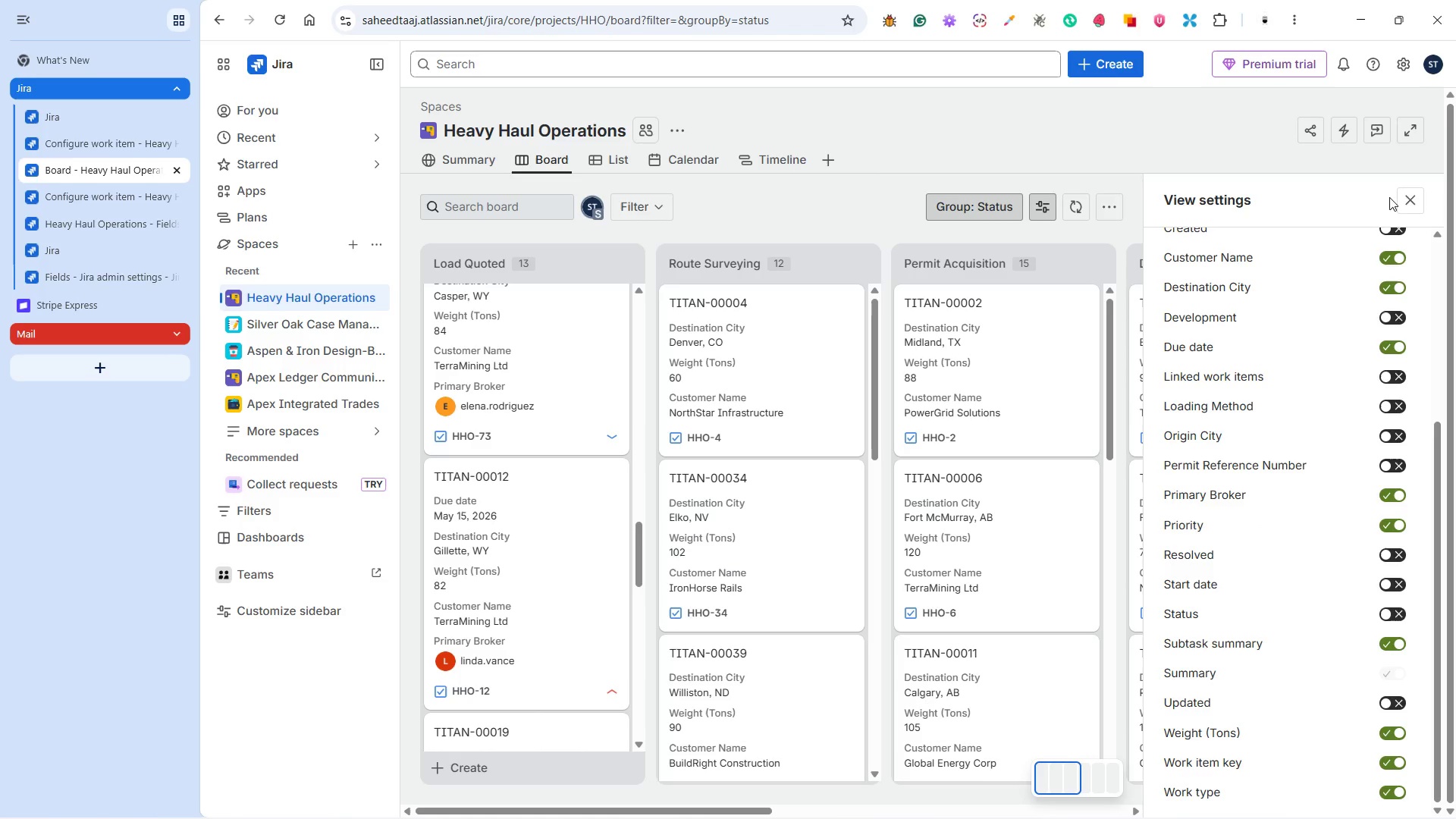 
scroll: coordinate [532, 496], scroll_direction: up, amount: 2.0
 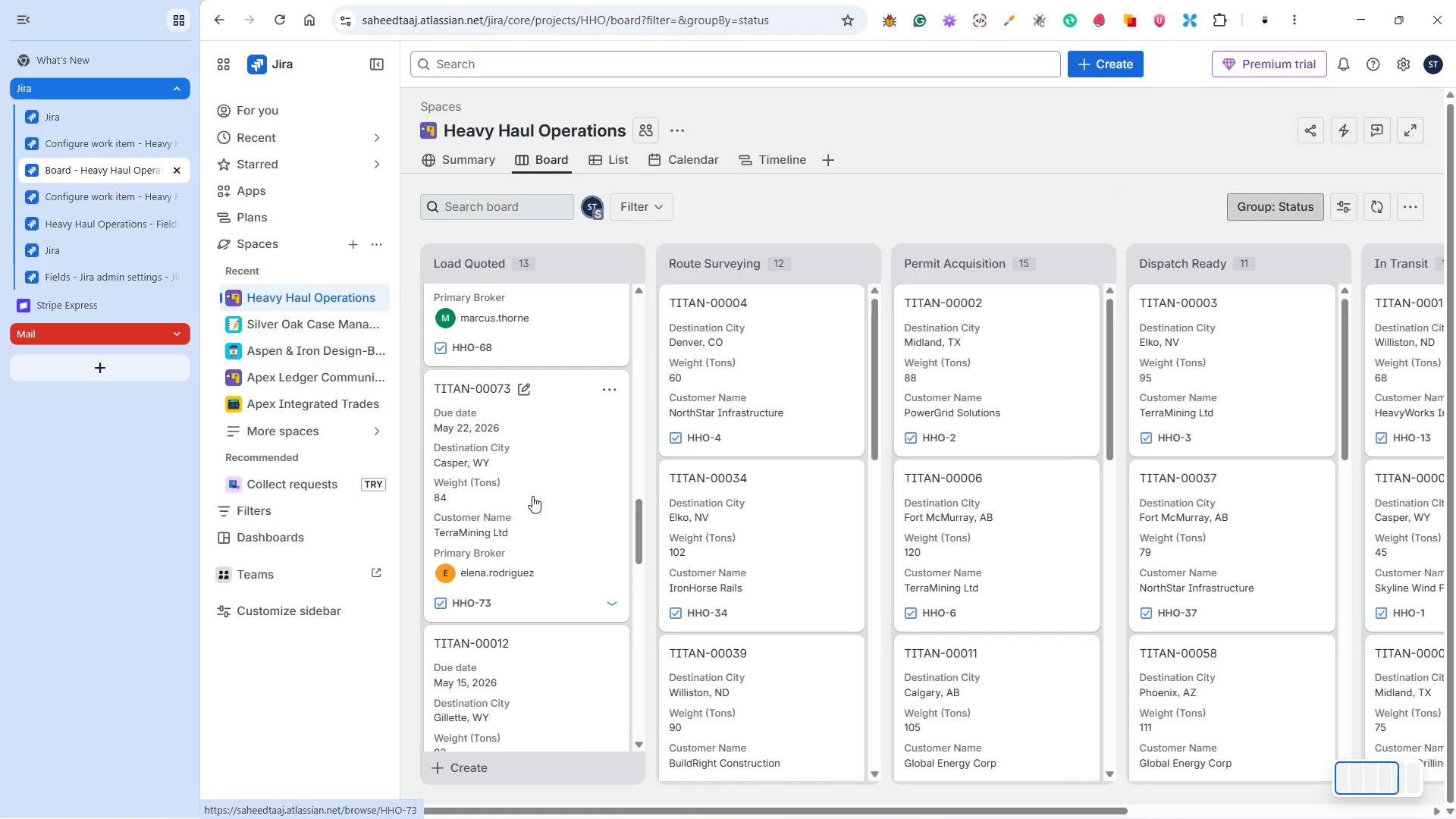 
scroll: coordinate [532, 496], scroll_direction: down, amount: 9.0
 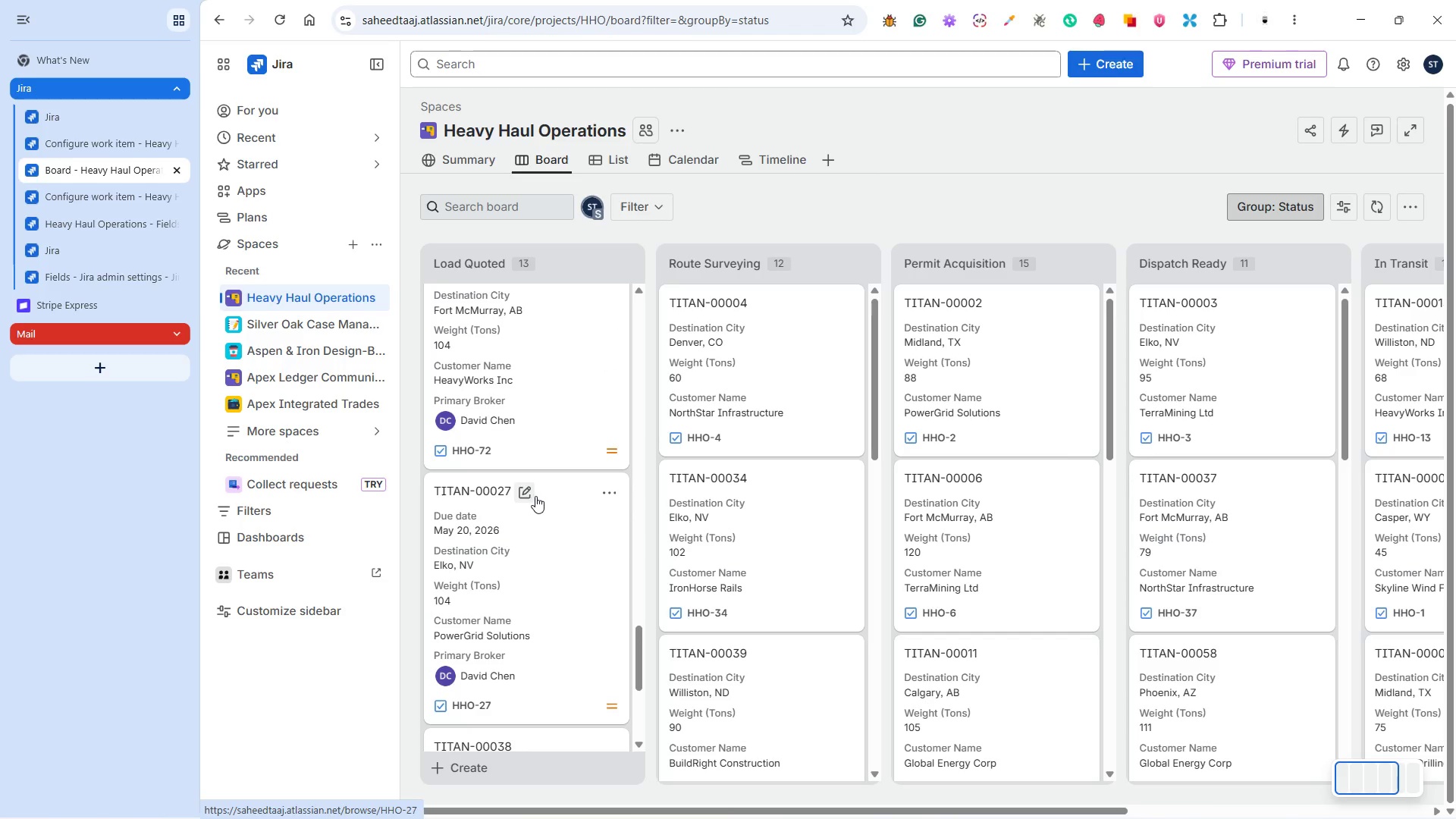 
scroll: coordinate [535, 496], scroll_direction: up, amount: 1.0
 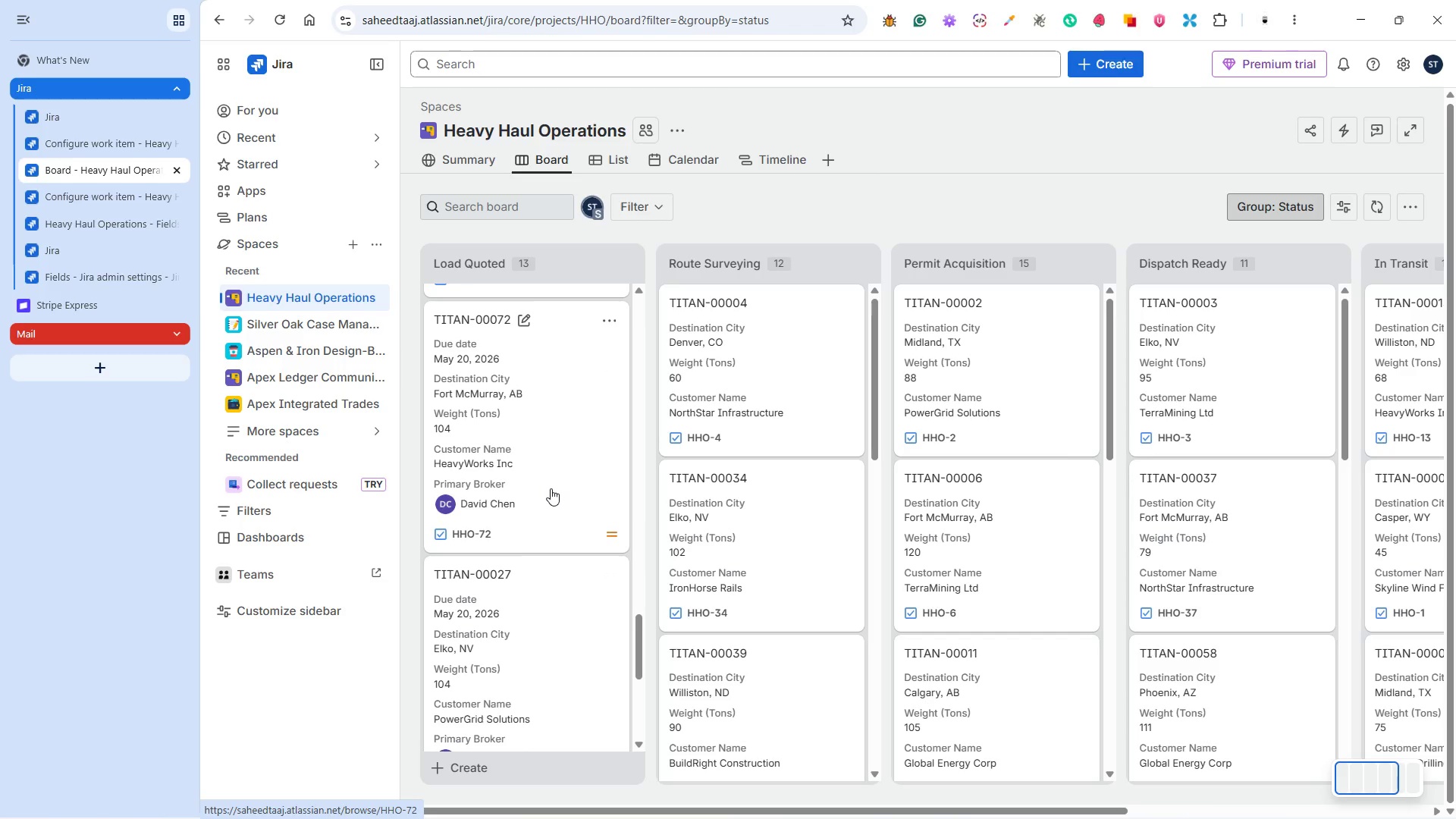 
wait(8.99)
 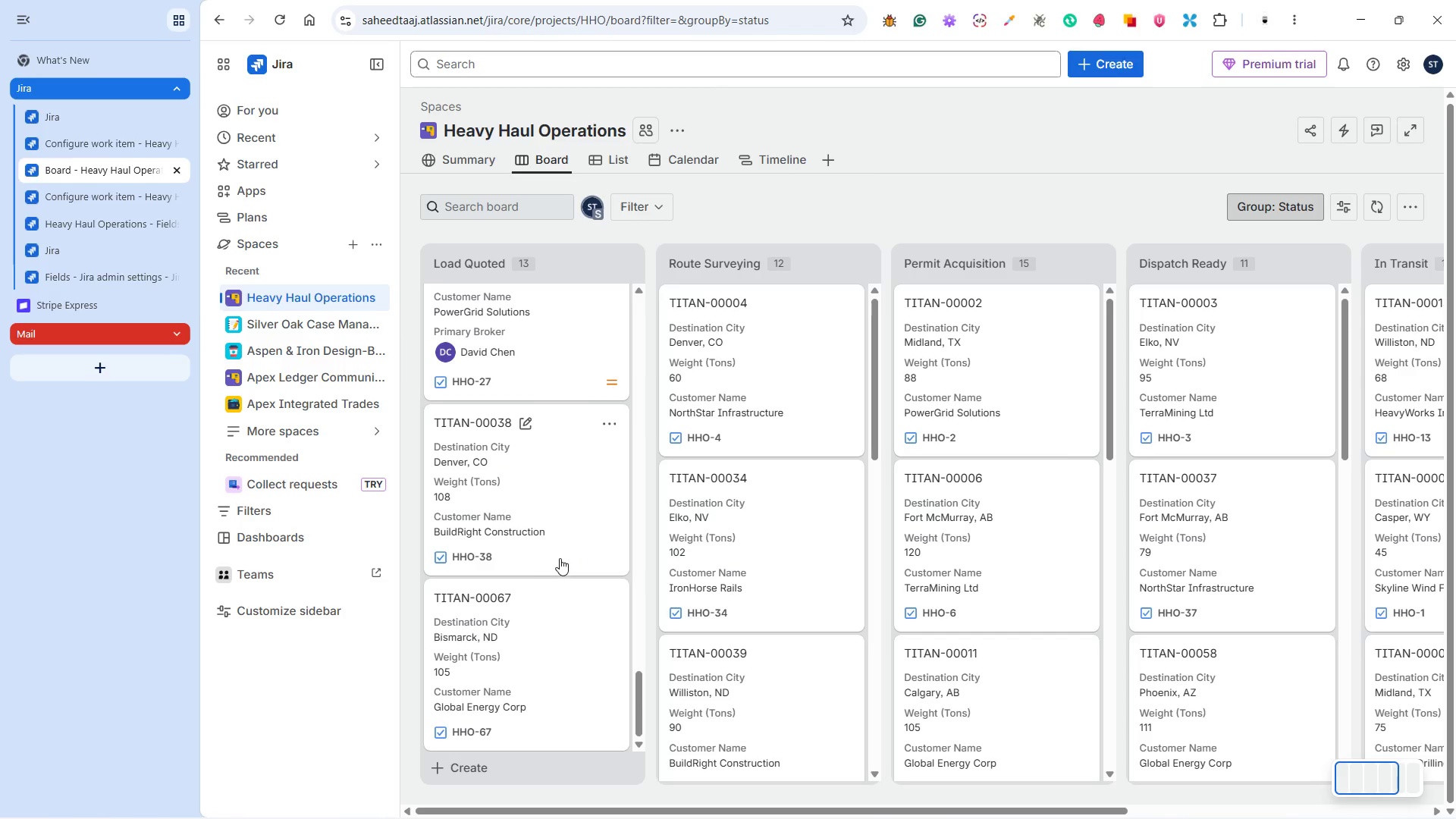 
left_click([558, 500])
 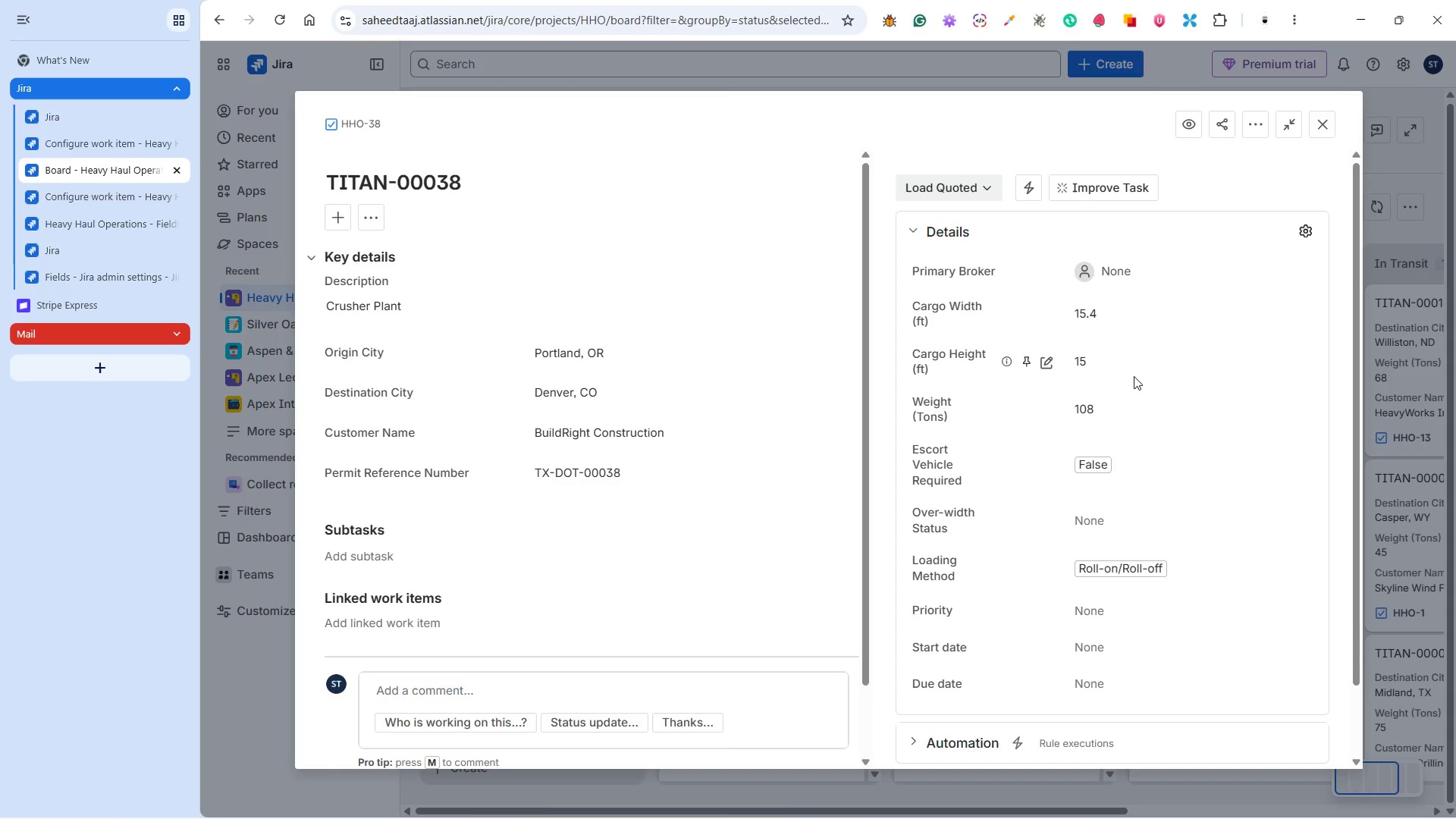 
scroll: coordinate [550, 565], scroll_direction: down, amount: 5.0
 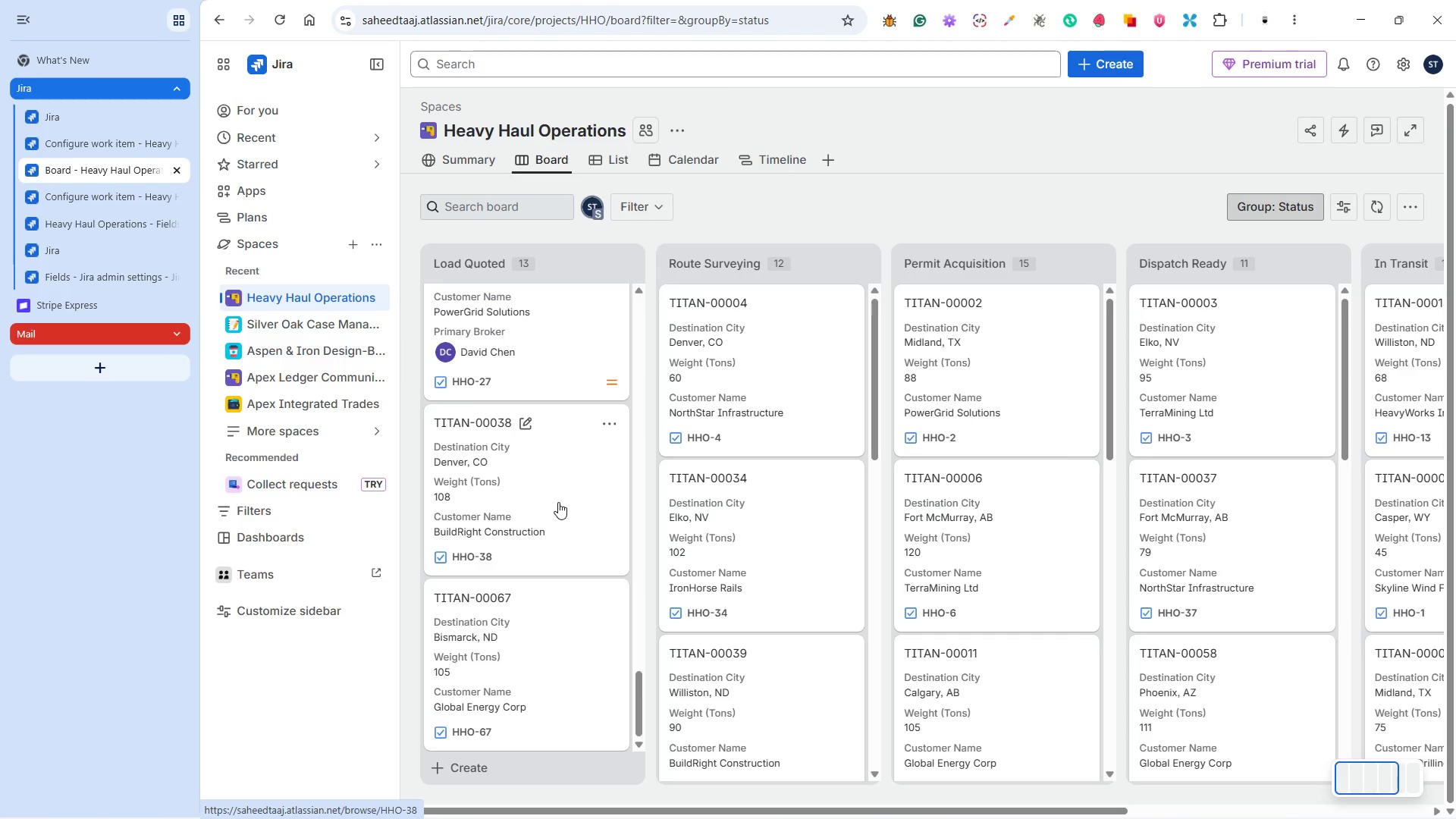 
wait(19.12)
 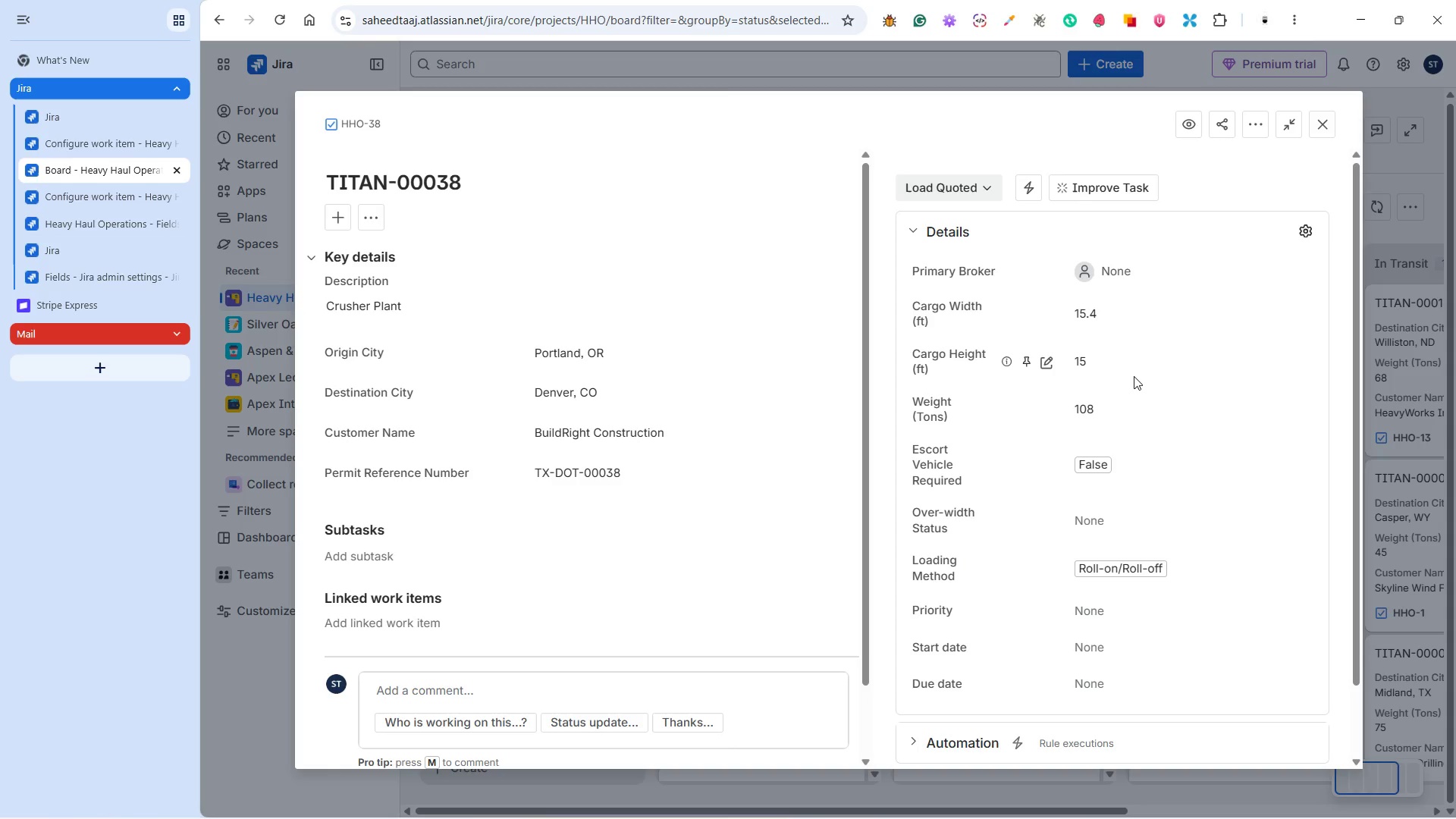 
left_click([1093, 274])
 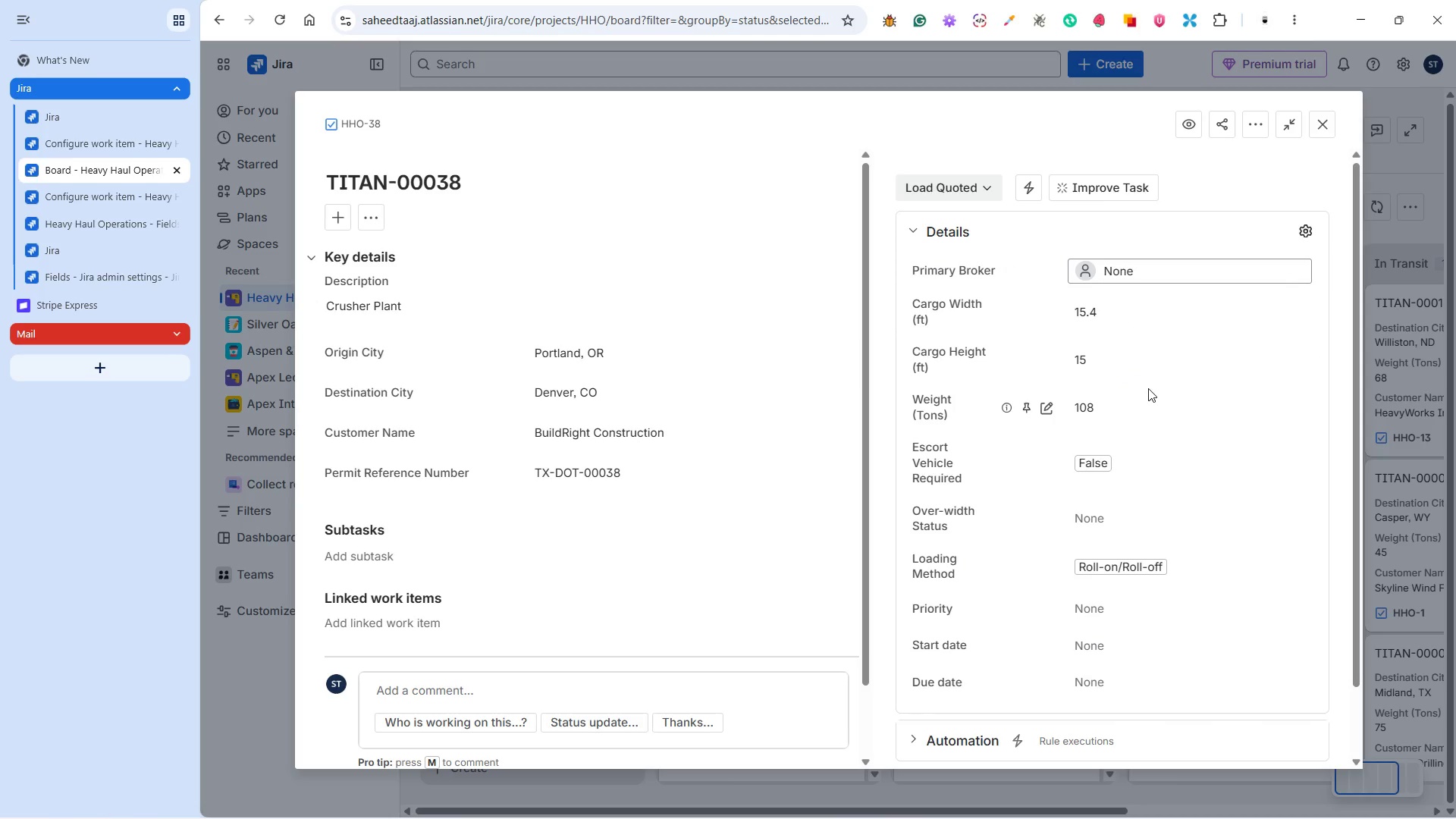 
wait(13.17)
 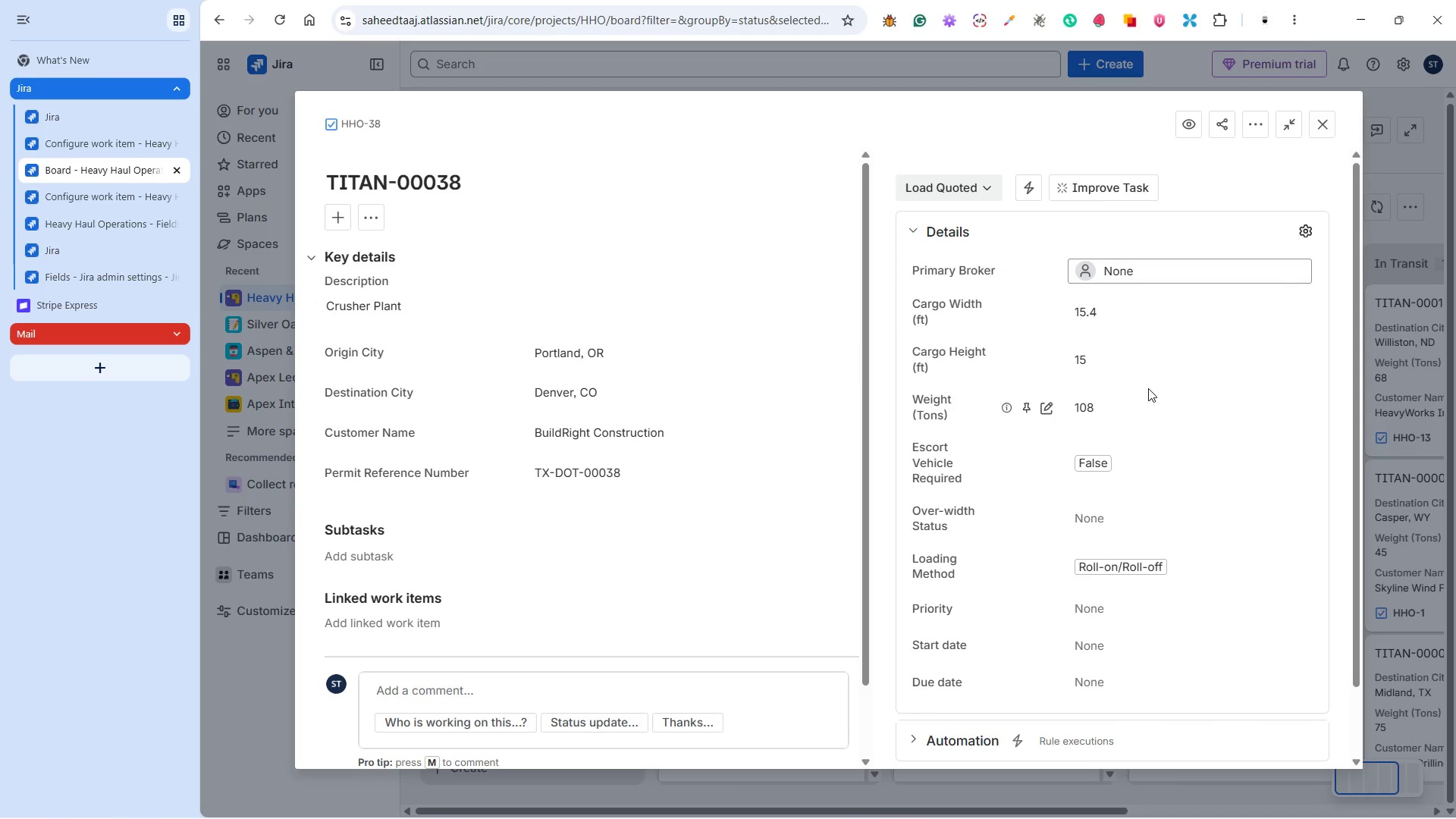 
left_click([1117, 522])
 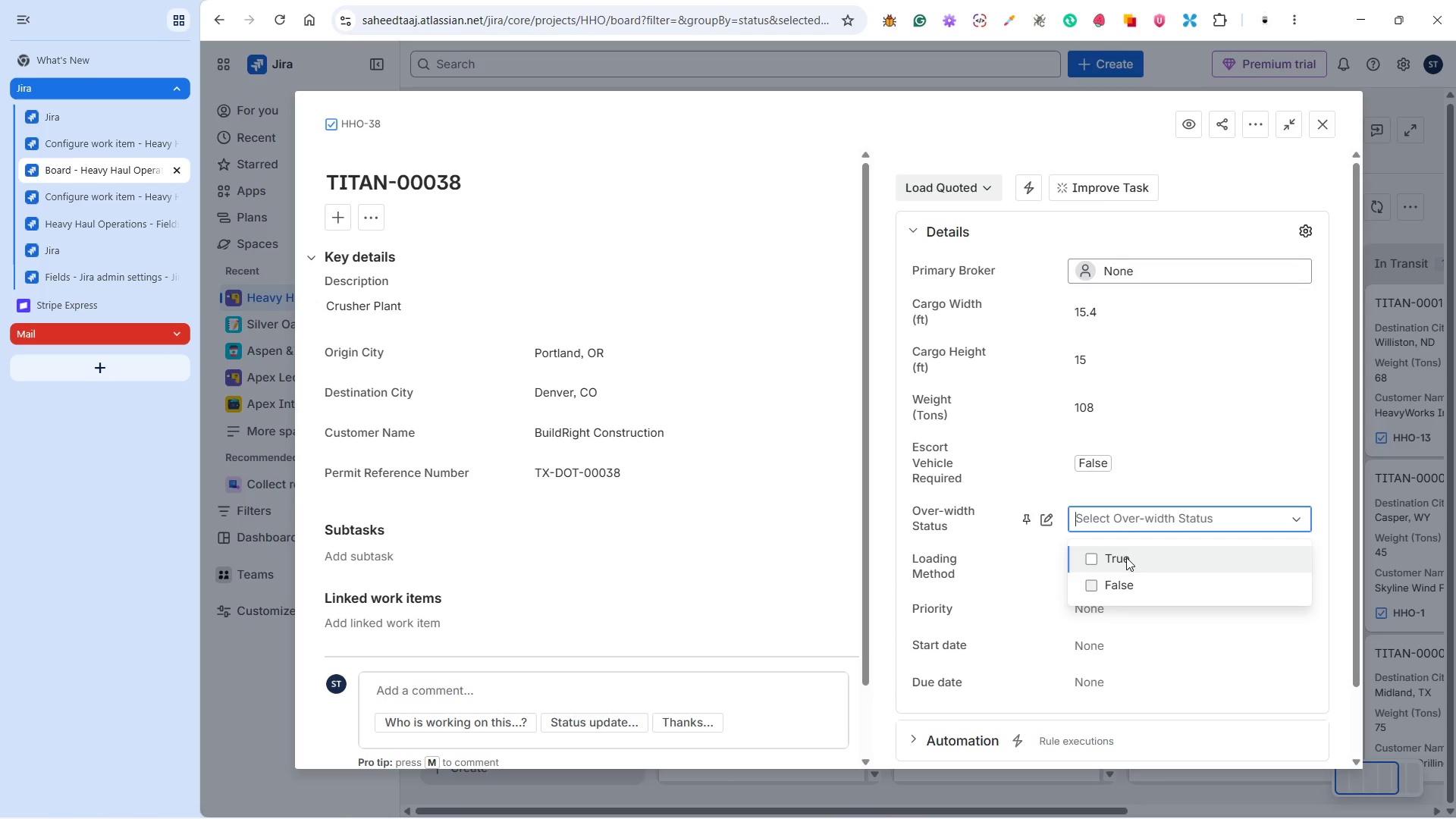 
left_click([1125, 558])
 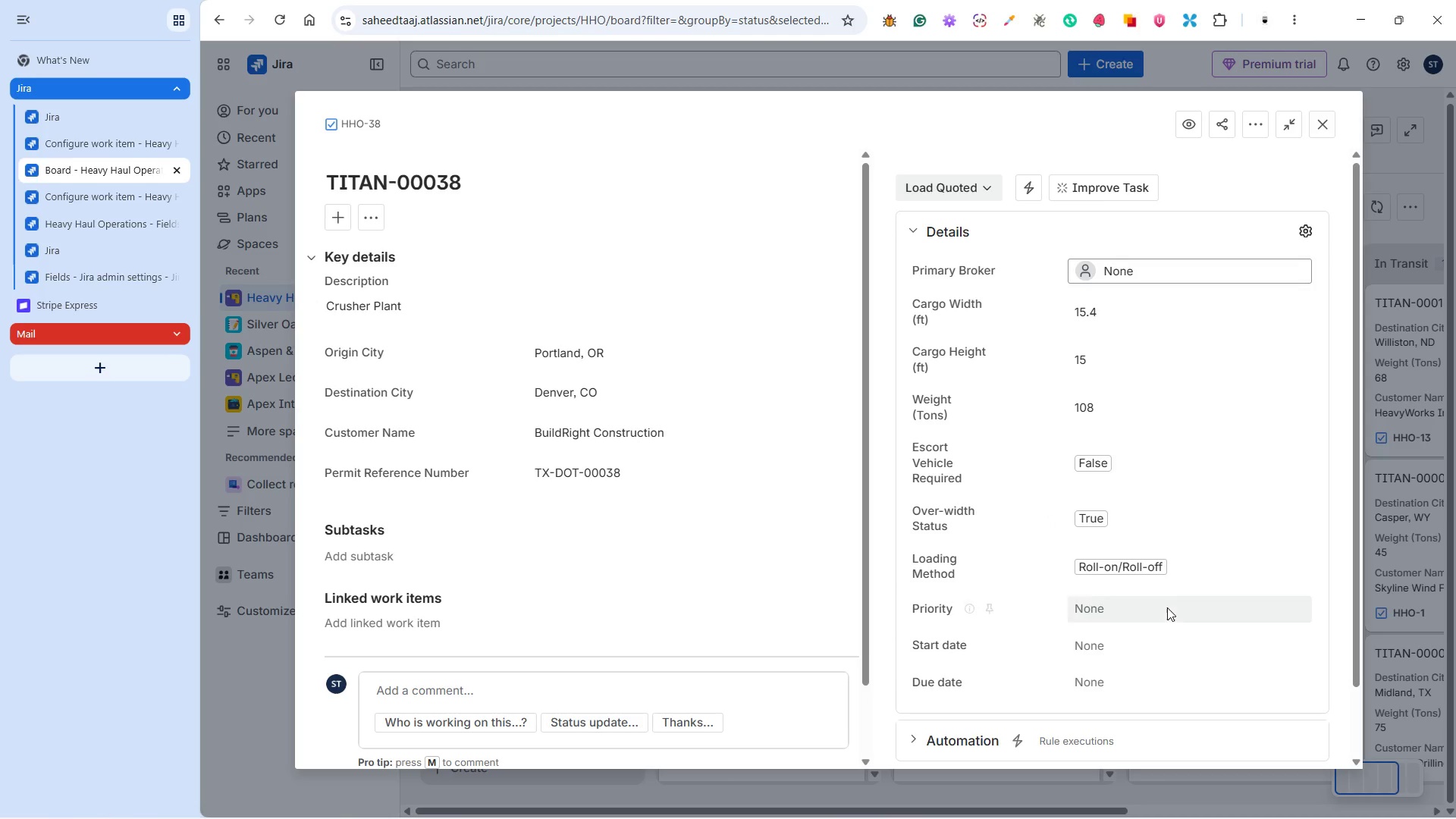 
left_click([1165, 614])
 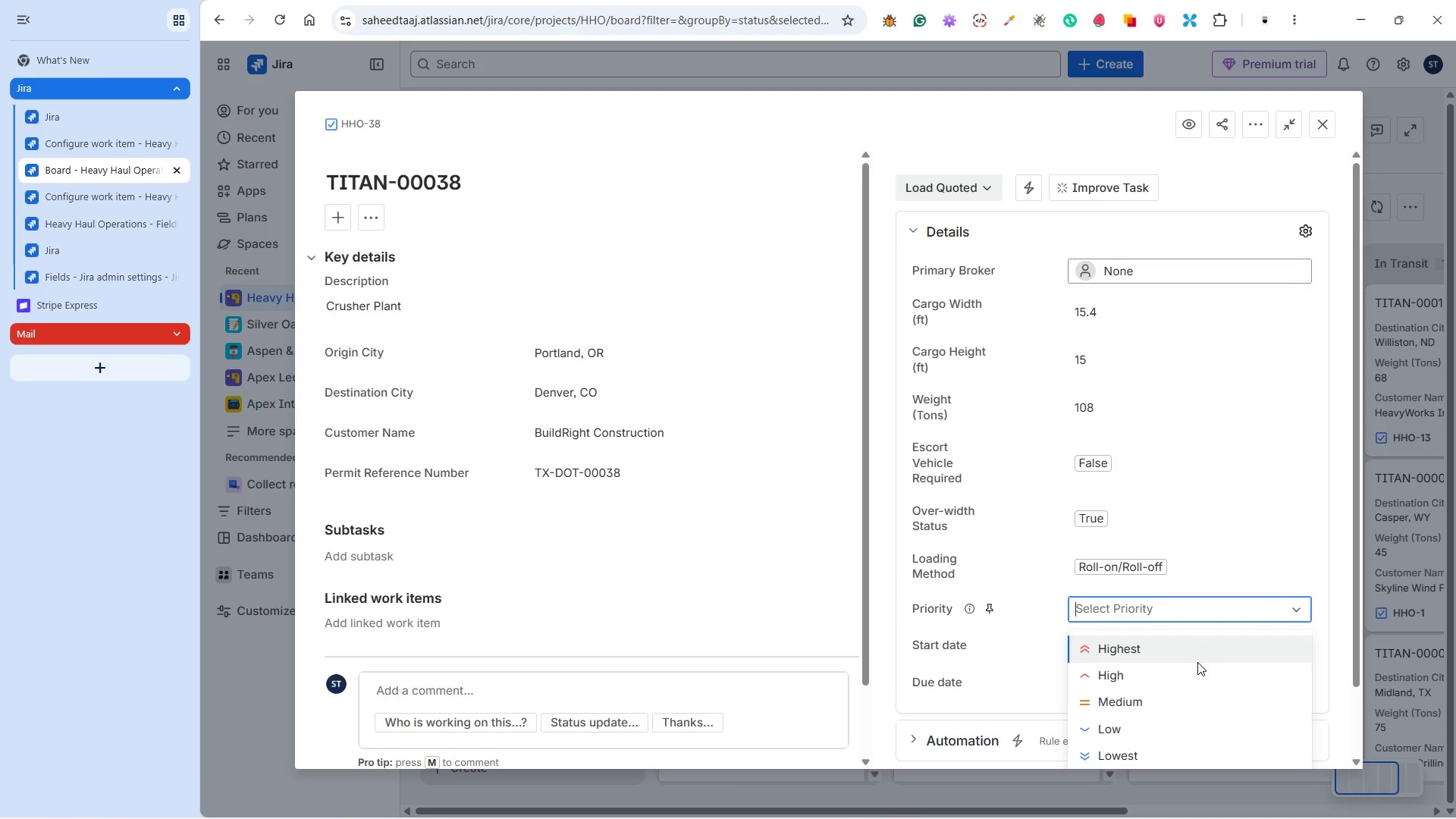 
left_click([1163, 699])
 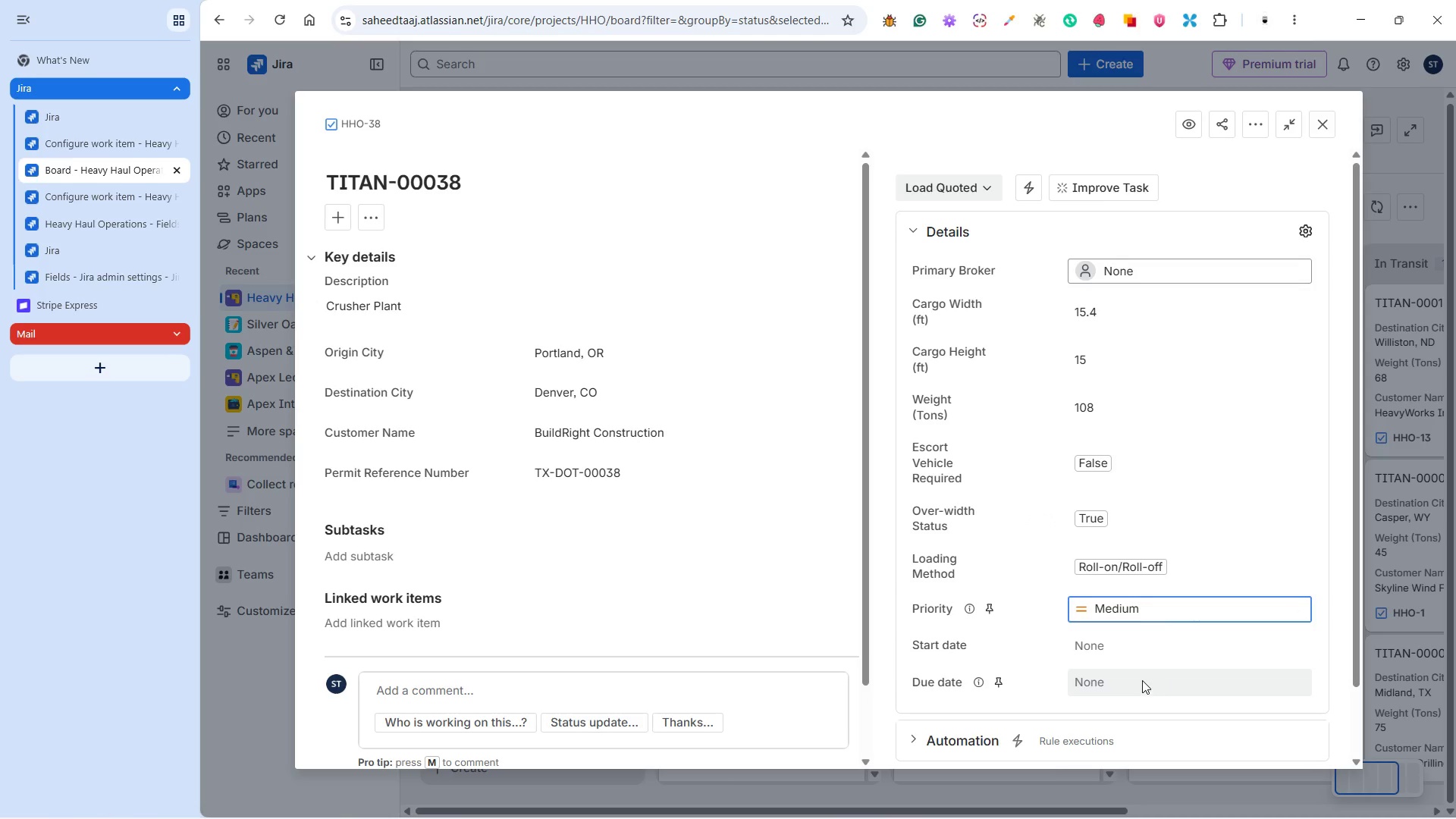 
left_click([1142, 680])
 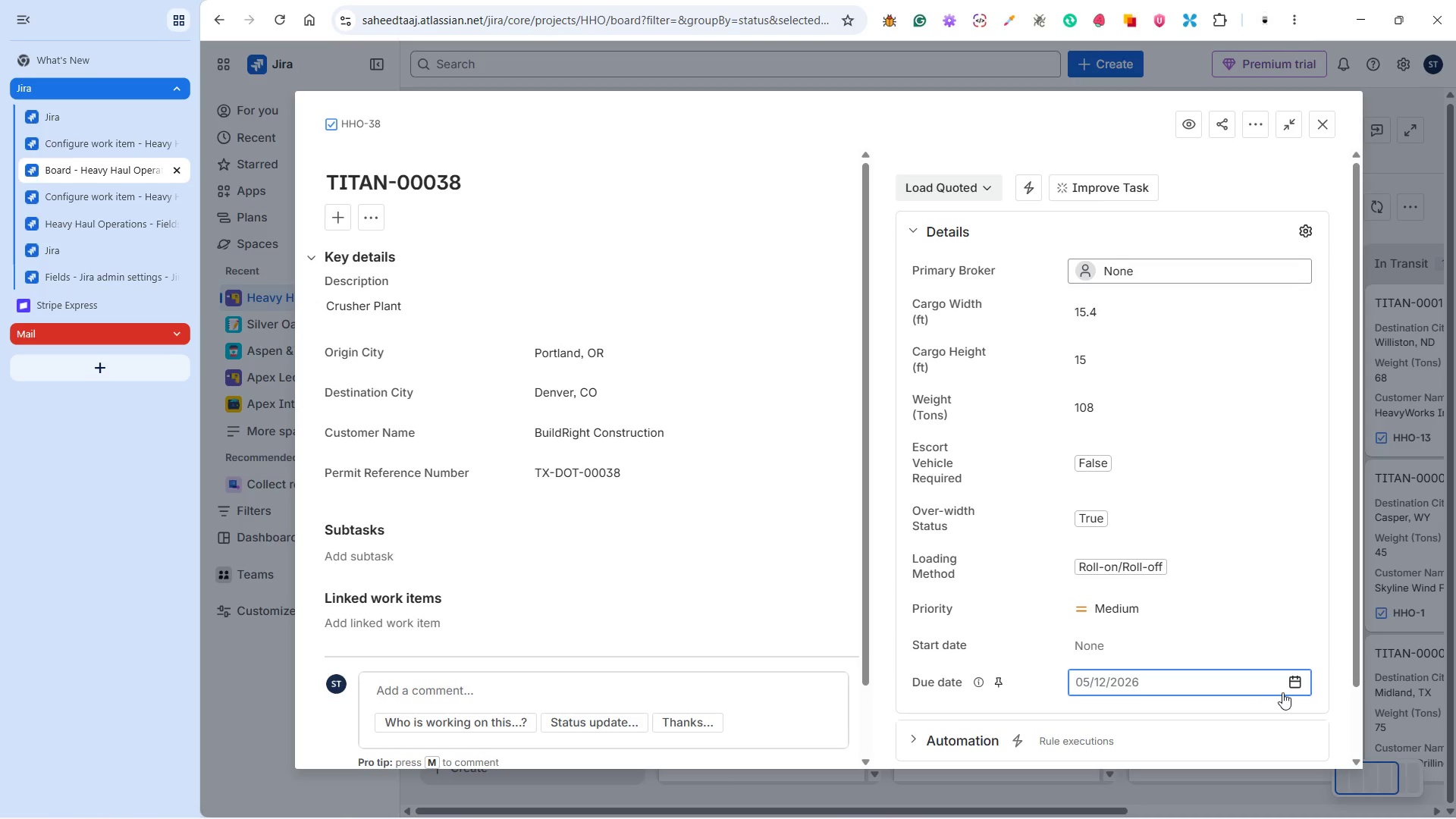 
left_click([1303, 686])
 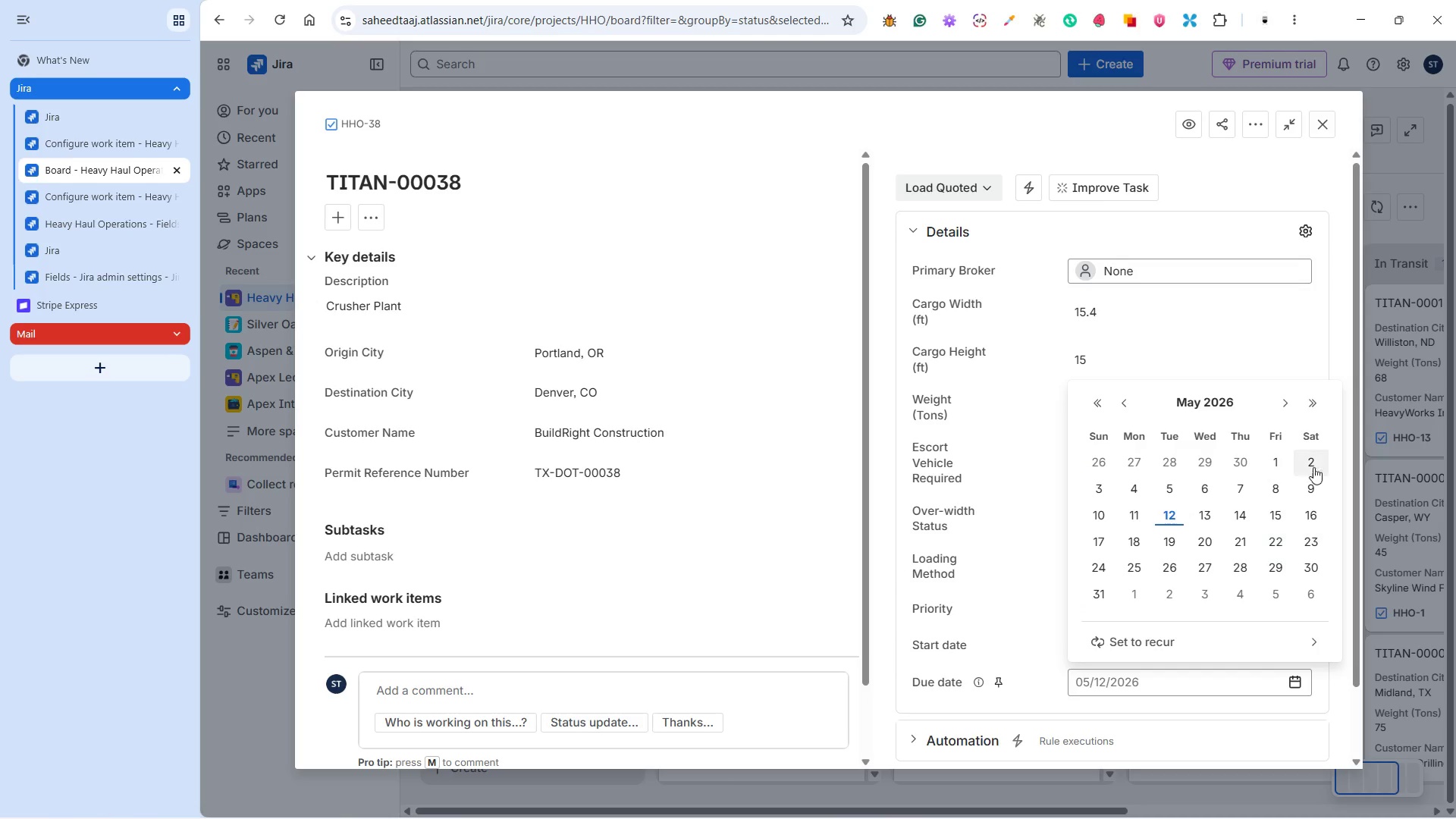 
left_click([1288, 407])
 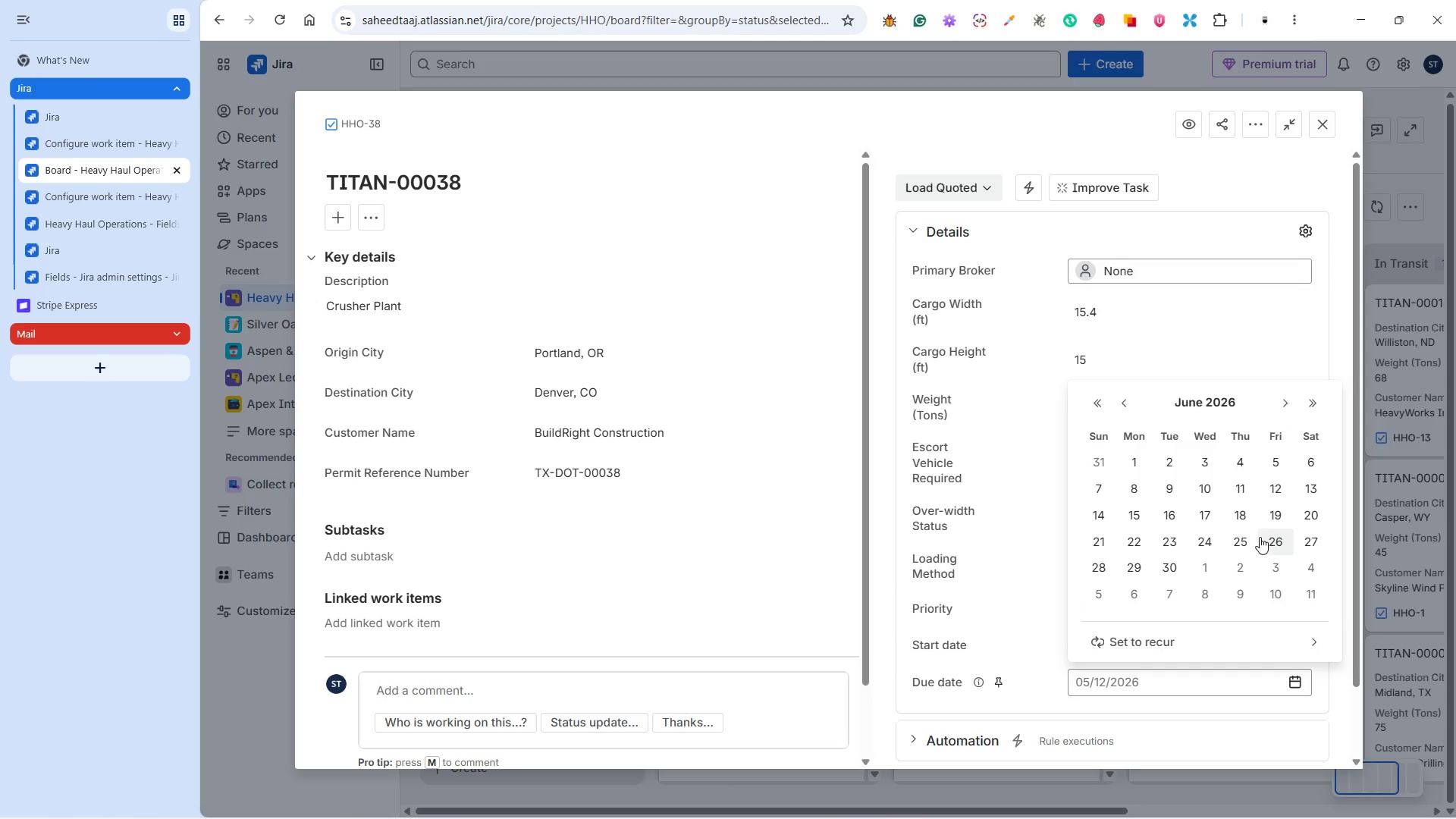 
left_click([1243, 539])
 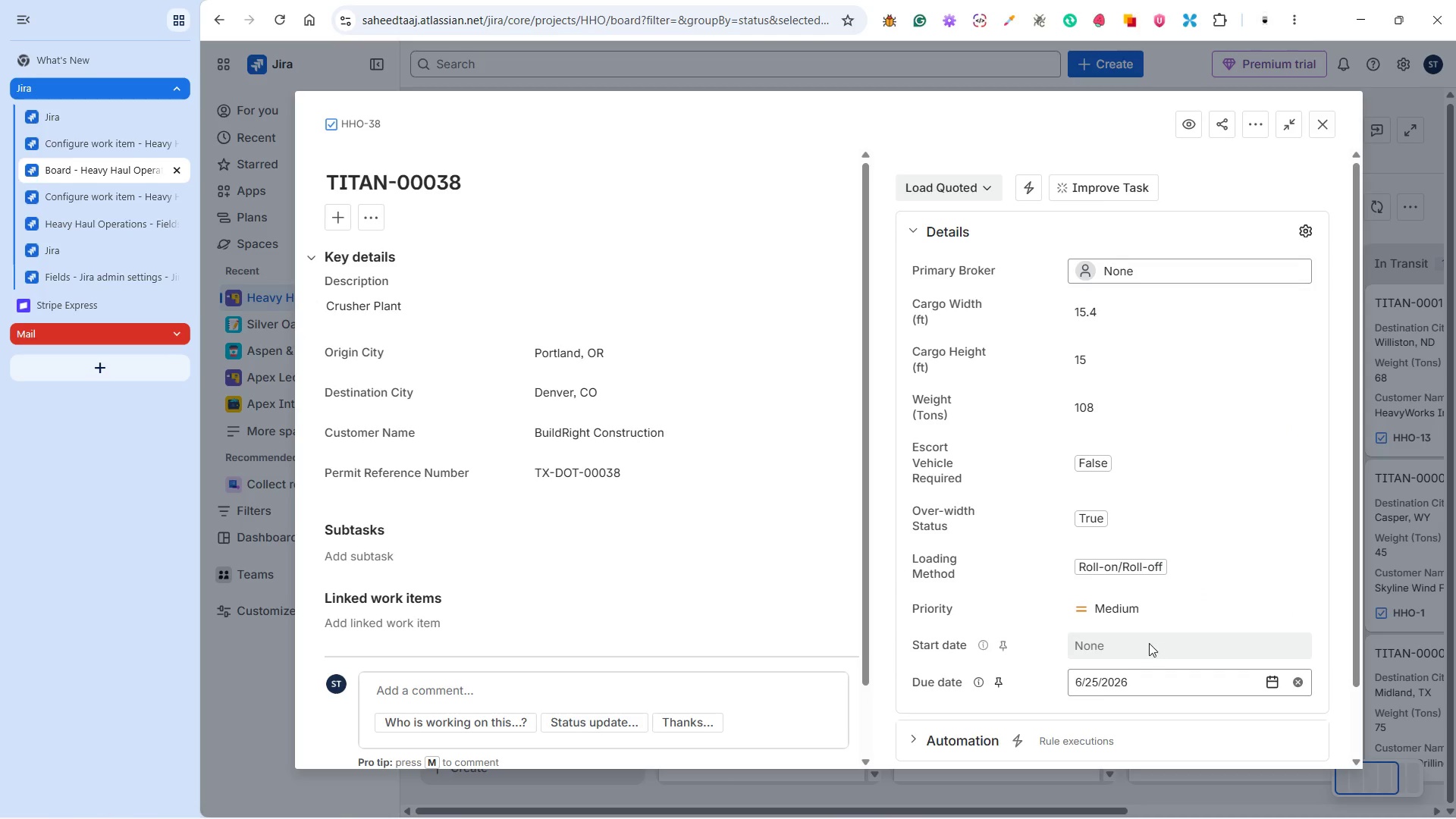 
left_click([1146, 646])
 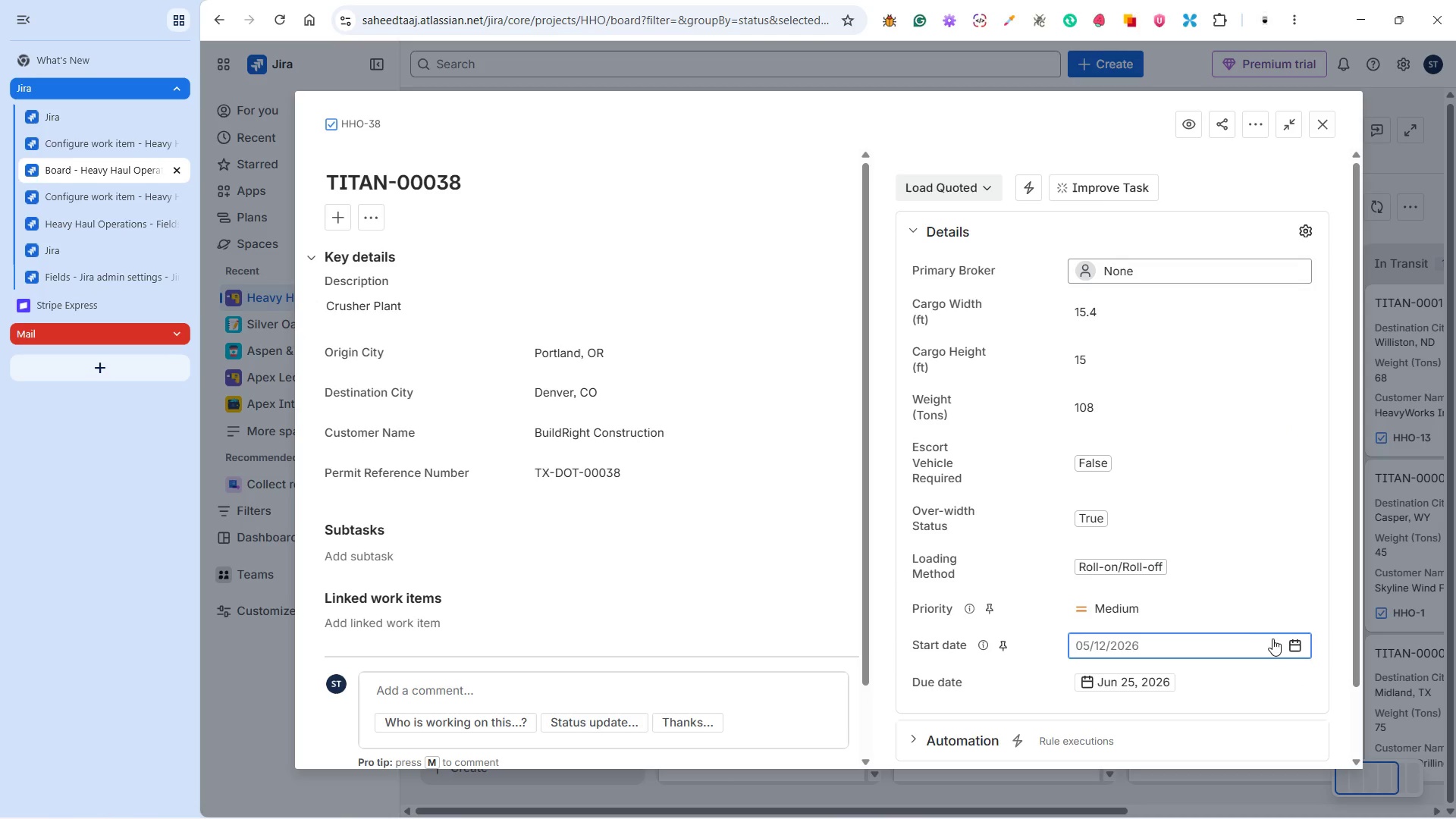 
left_click([1294, 643])
 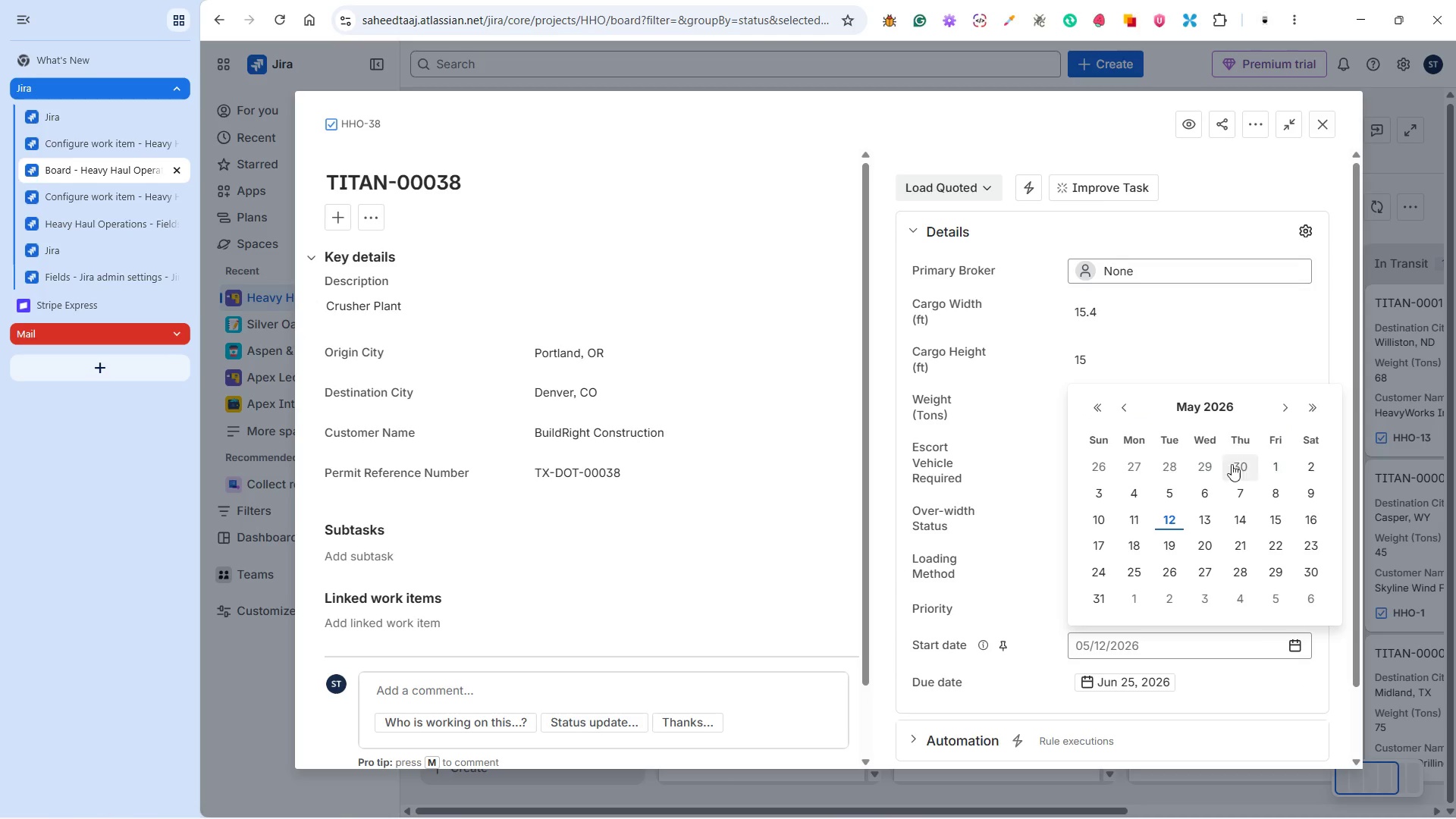 
left_click([1124, 408])
 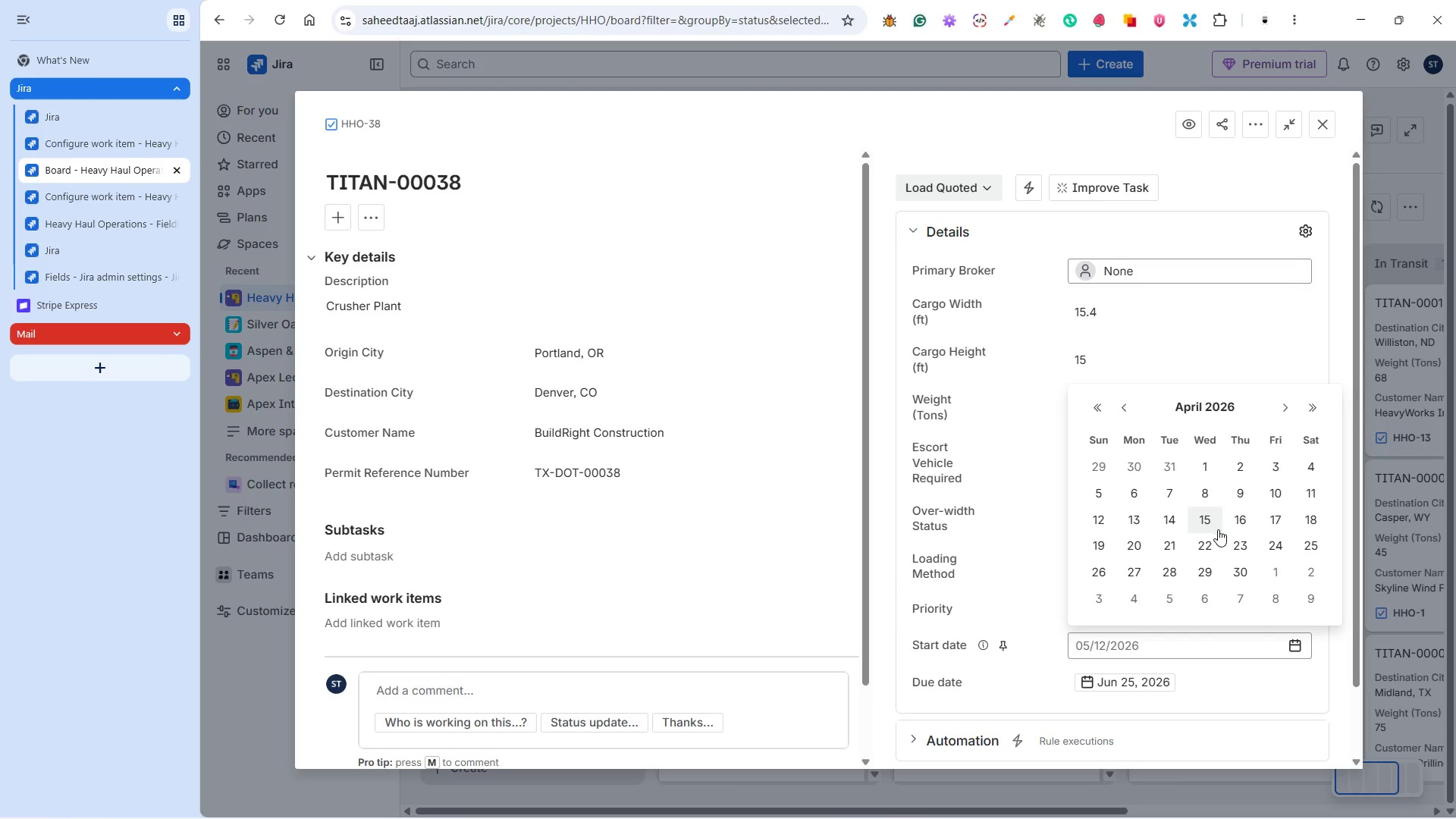 
left_click([1216, 538])
 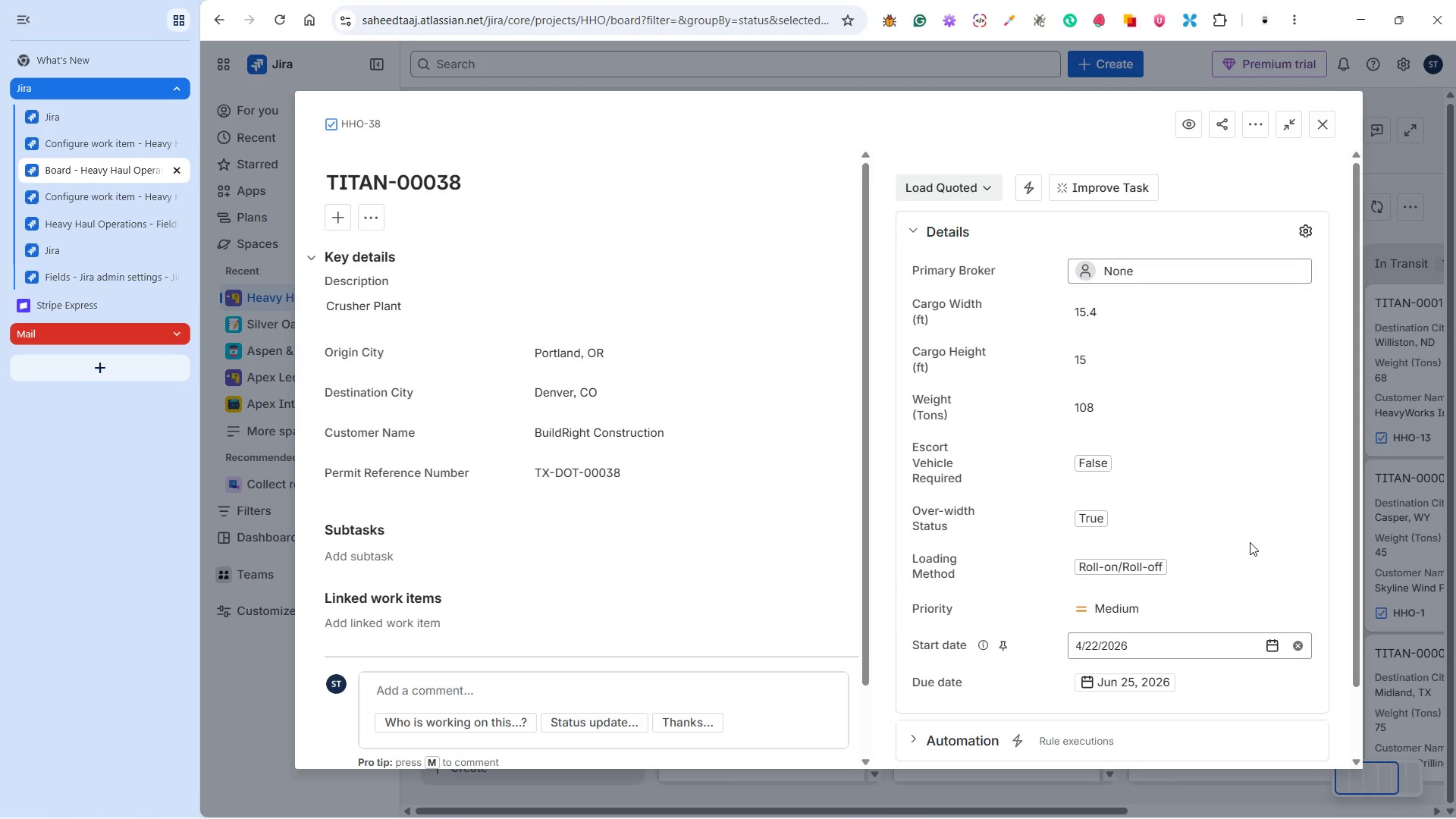 
left_click([1341, 411])
 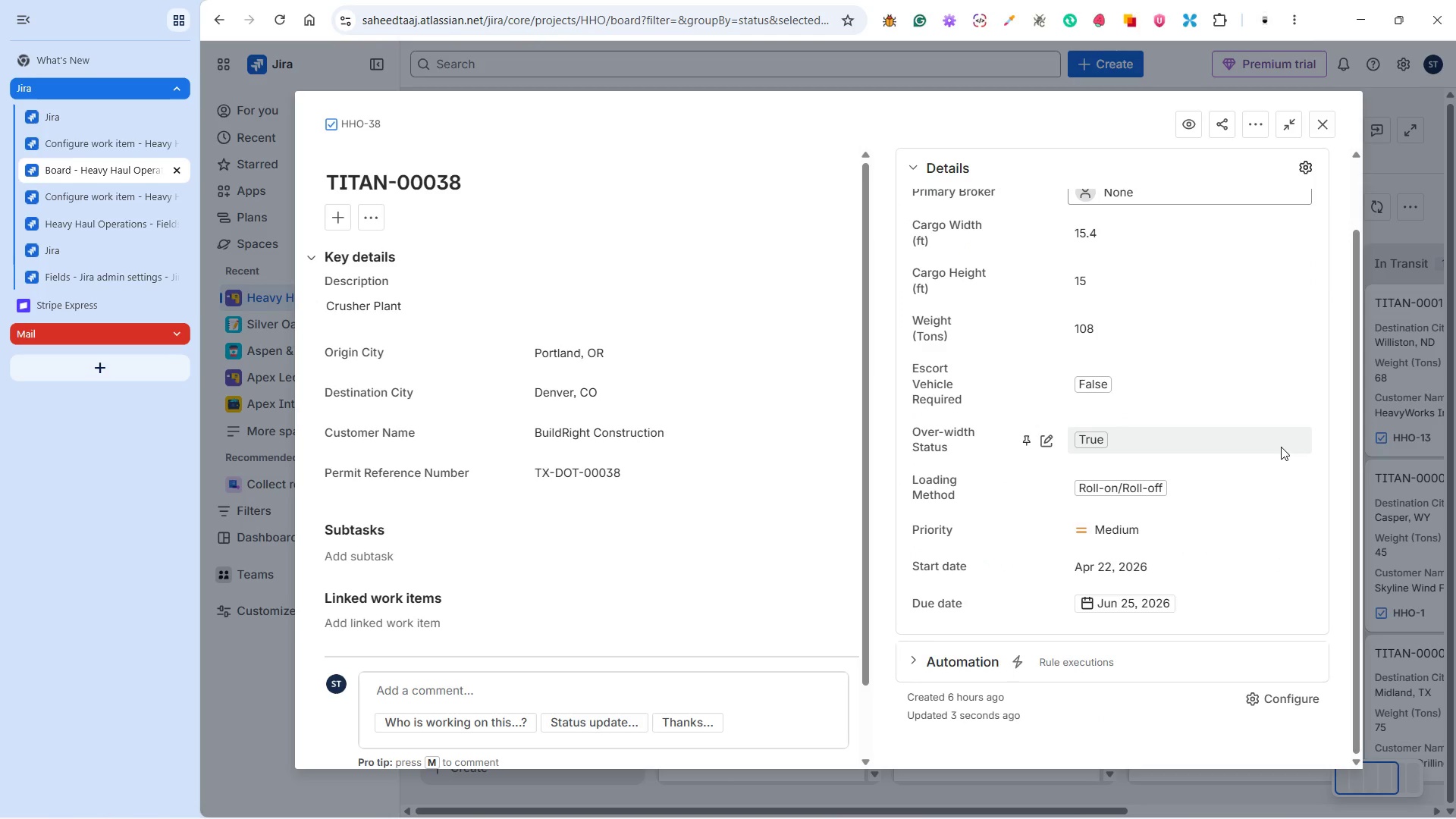 
scroll: coordinate [1255, 541], scroll_direction: down, amount: 3.0
 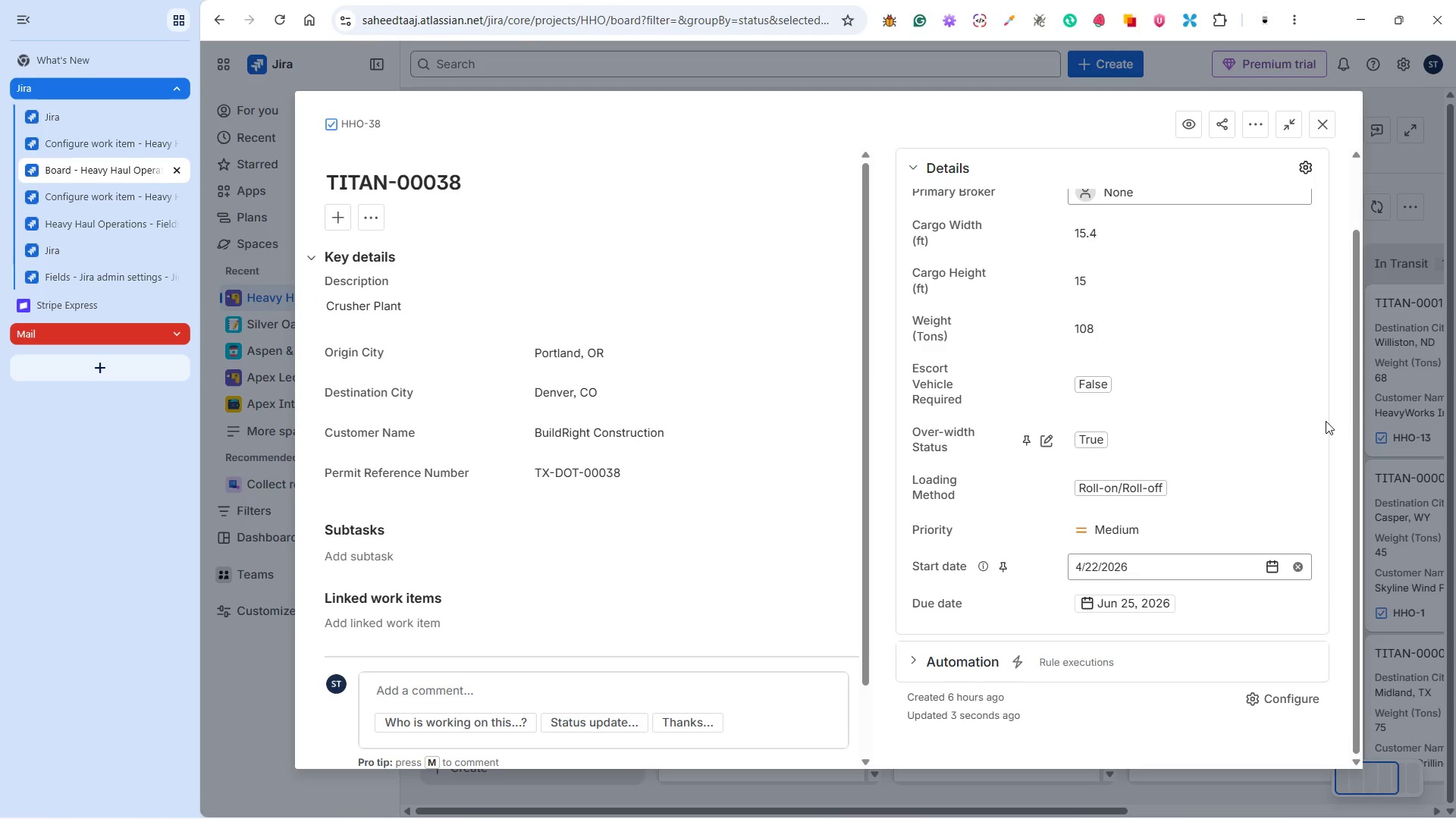 
left_click([1320, 134])
 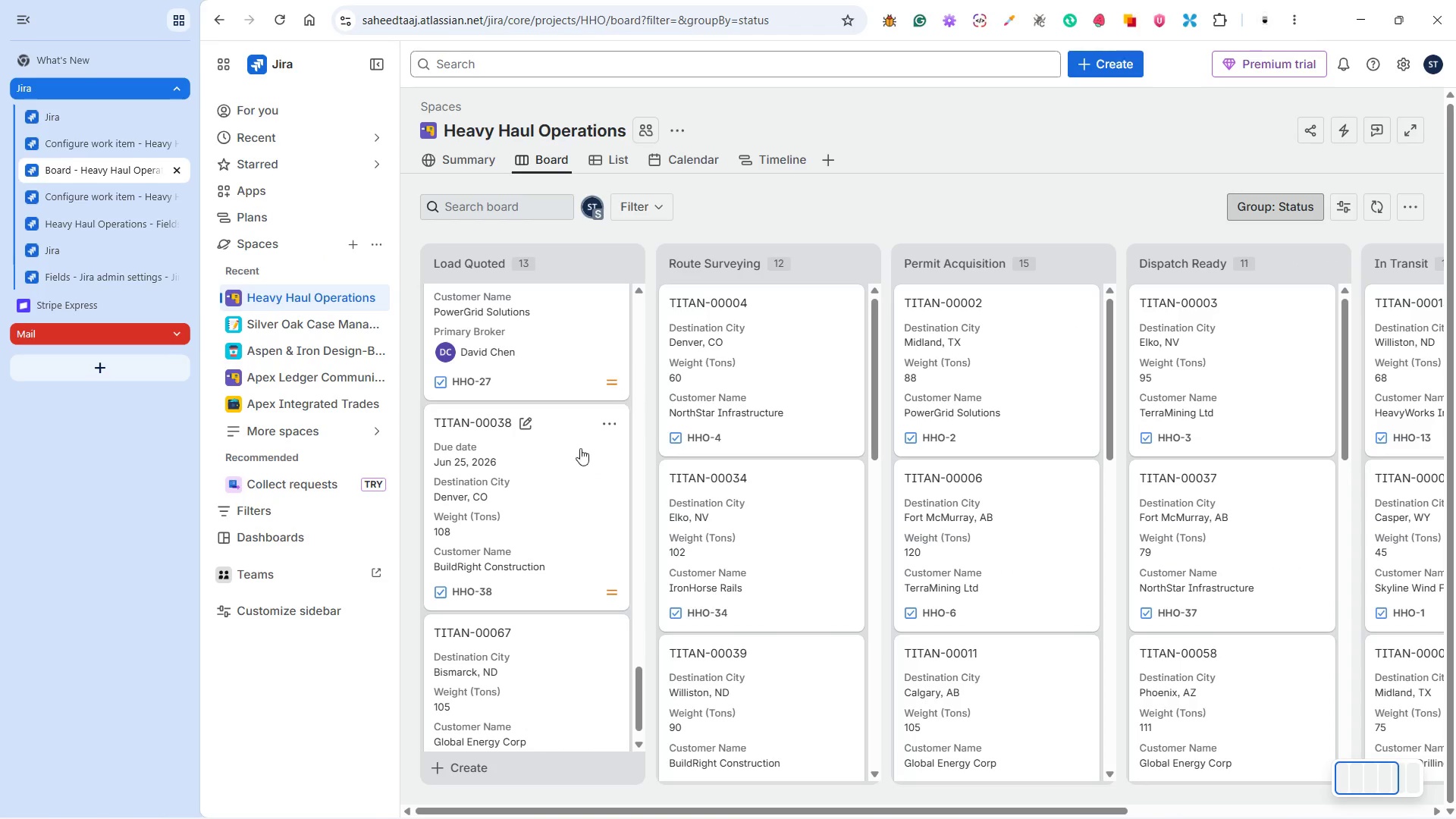 
scroll: coordinate [1281, 447], scroll_direction: up, amount: 5.0
 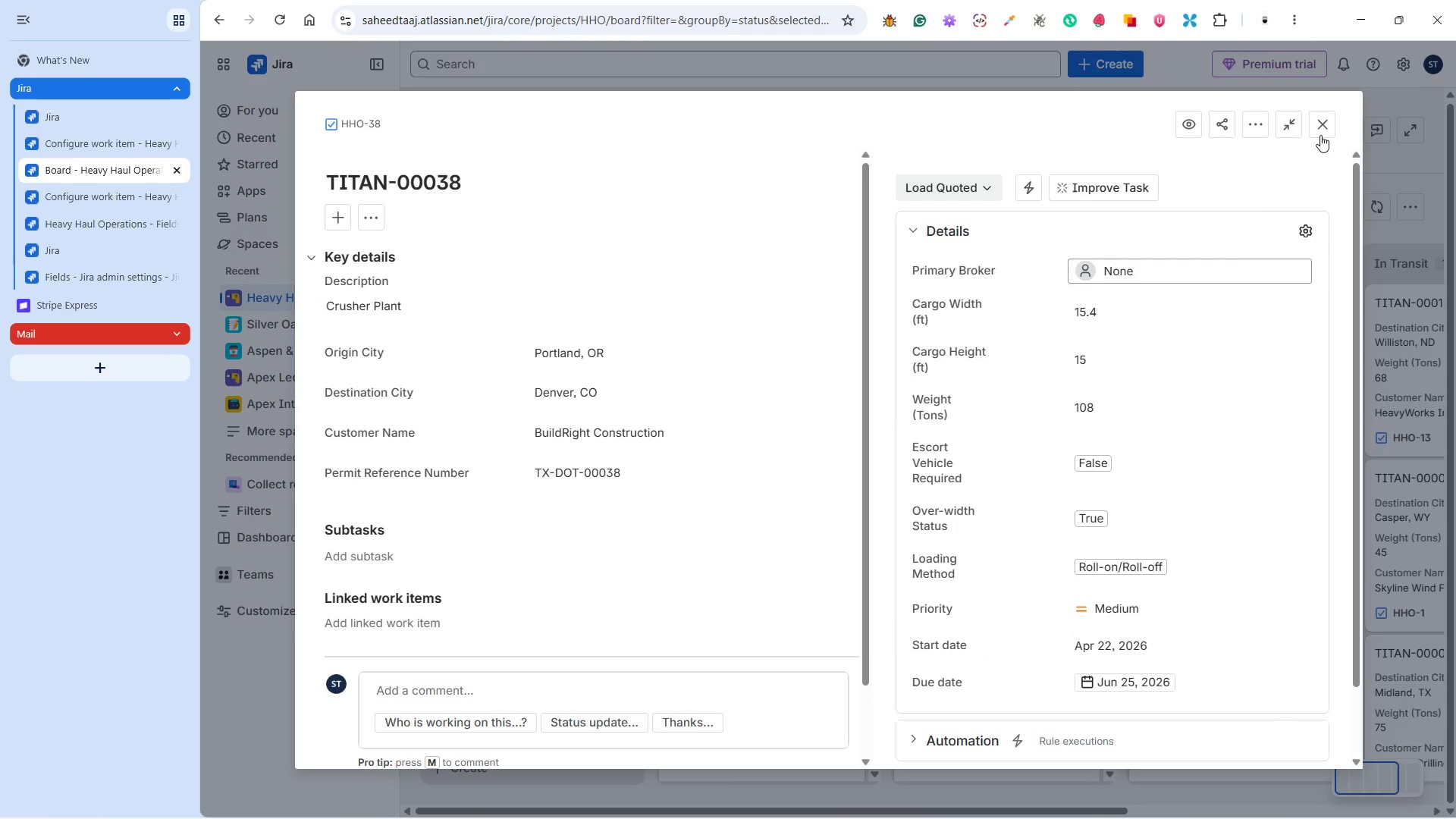 
scroll: coordinate [546, 538], scroll_direction: down, amount: 1.0
 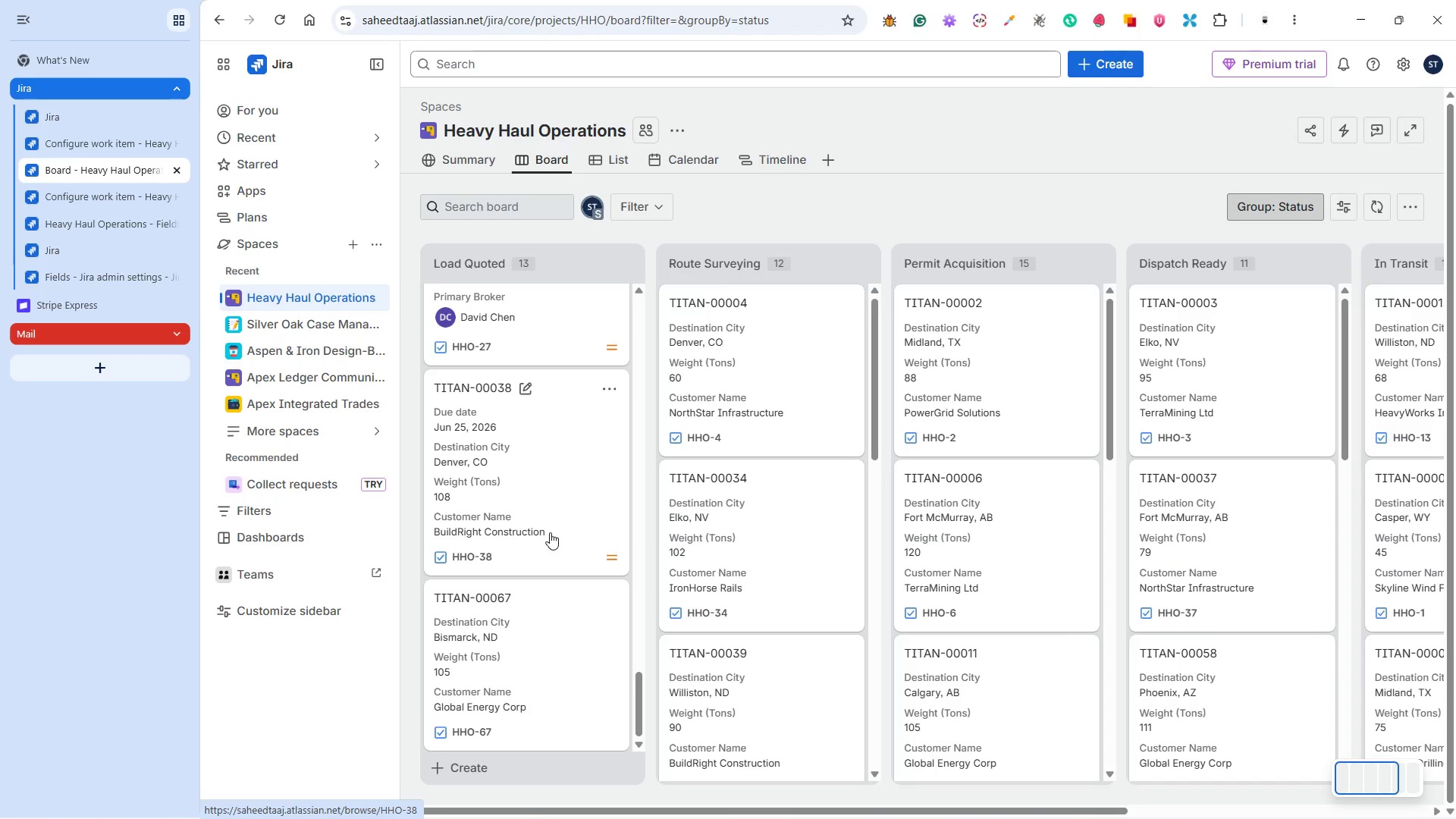 
left_click([552, 525])
 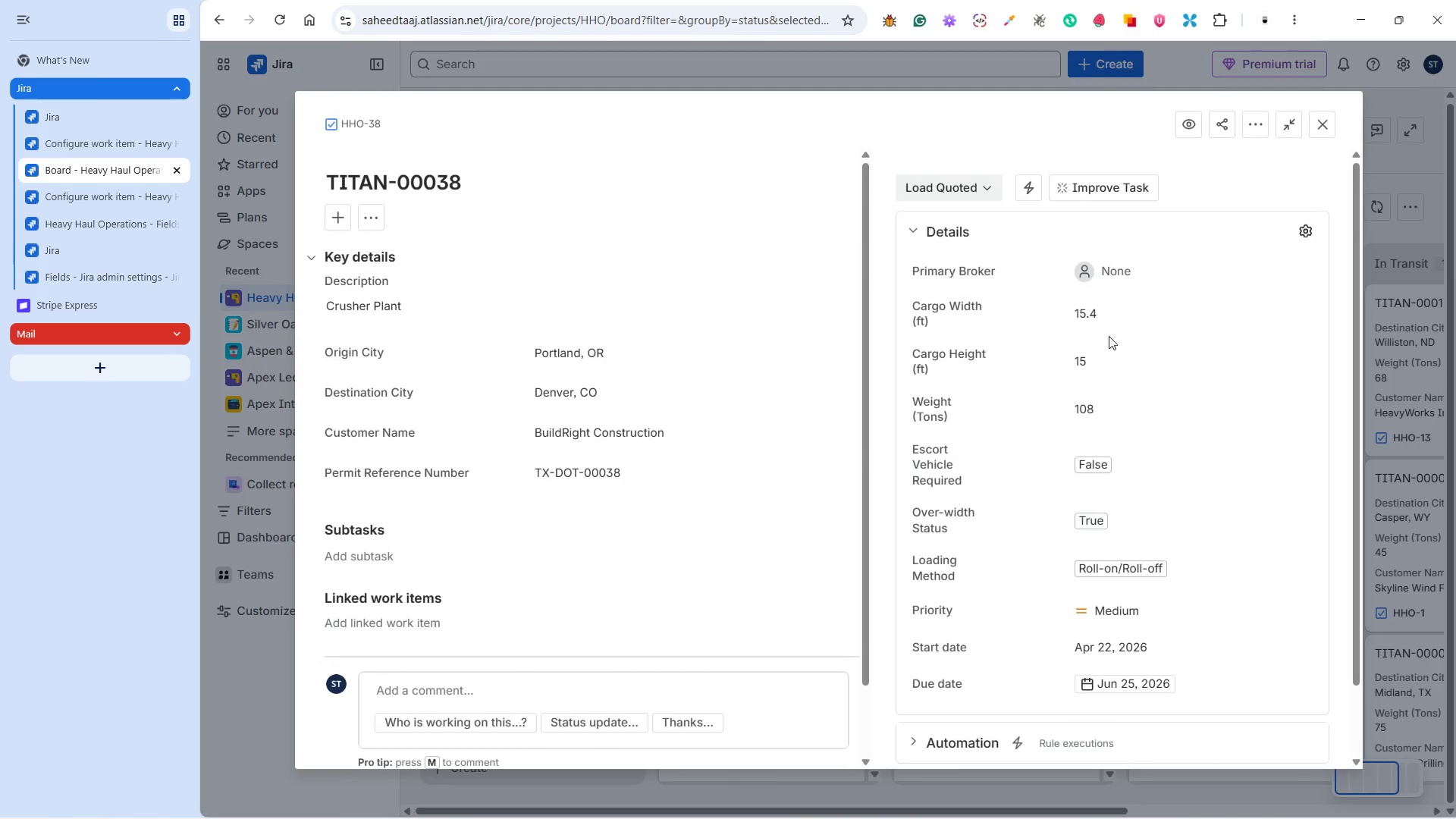 
left_click([1117, 262])
 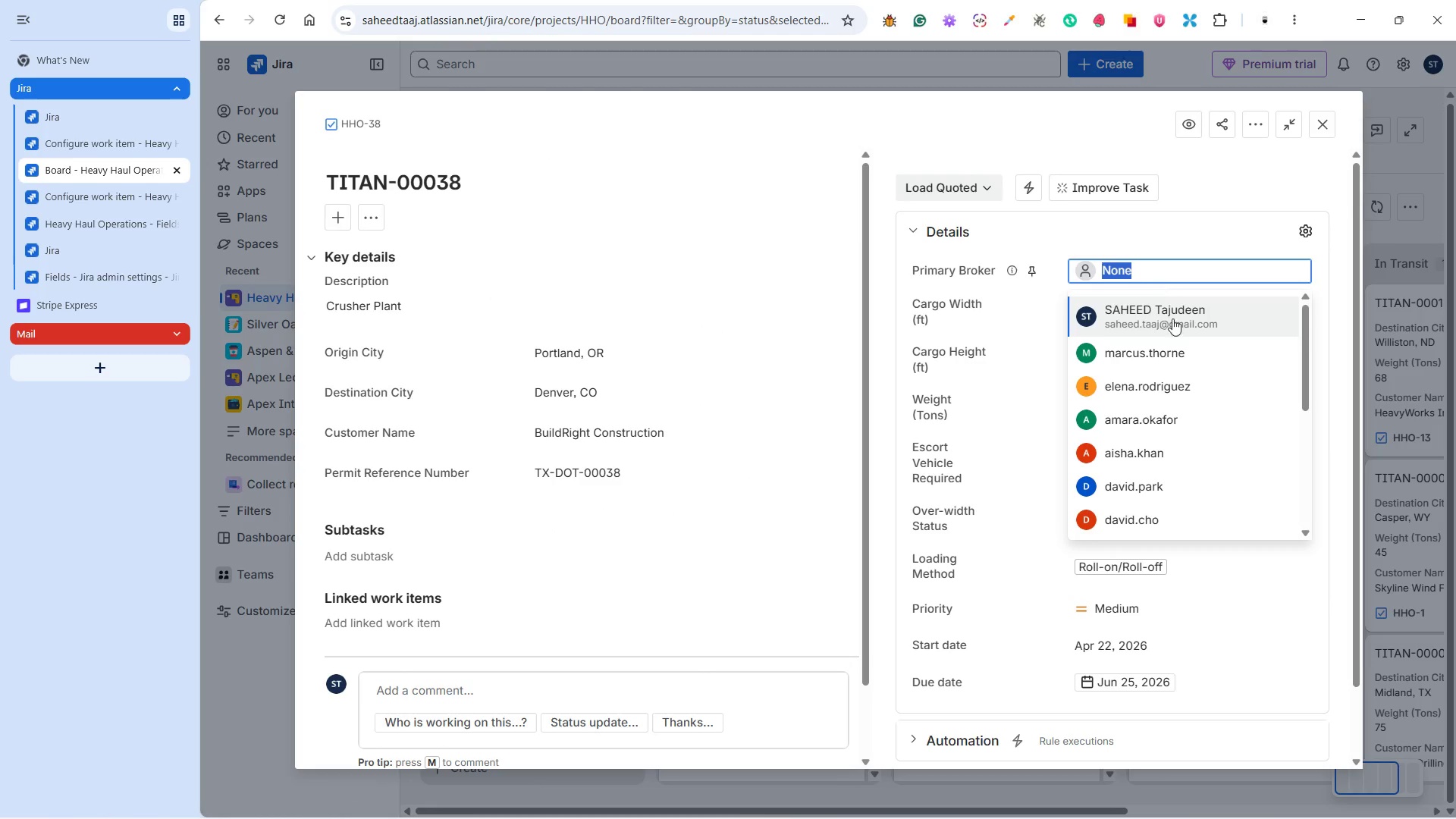 
left_click([1175, 379])
 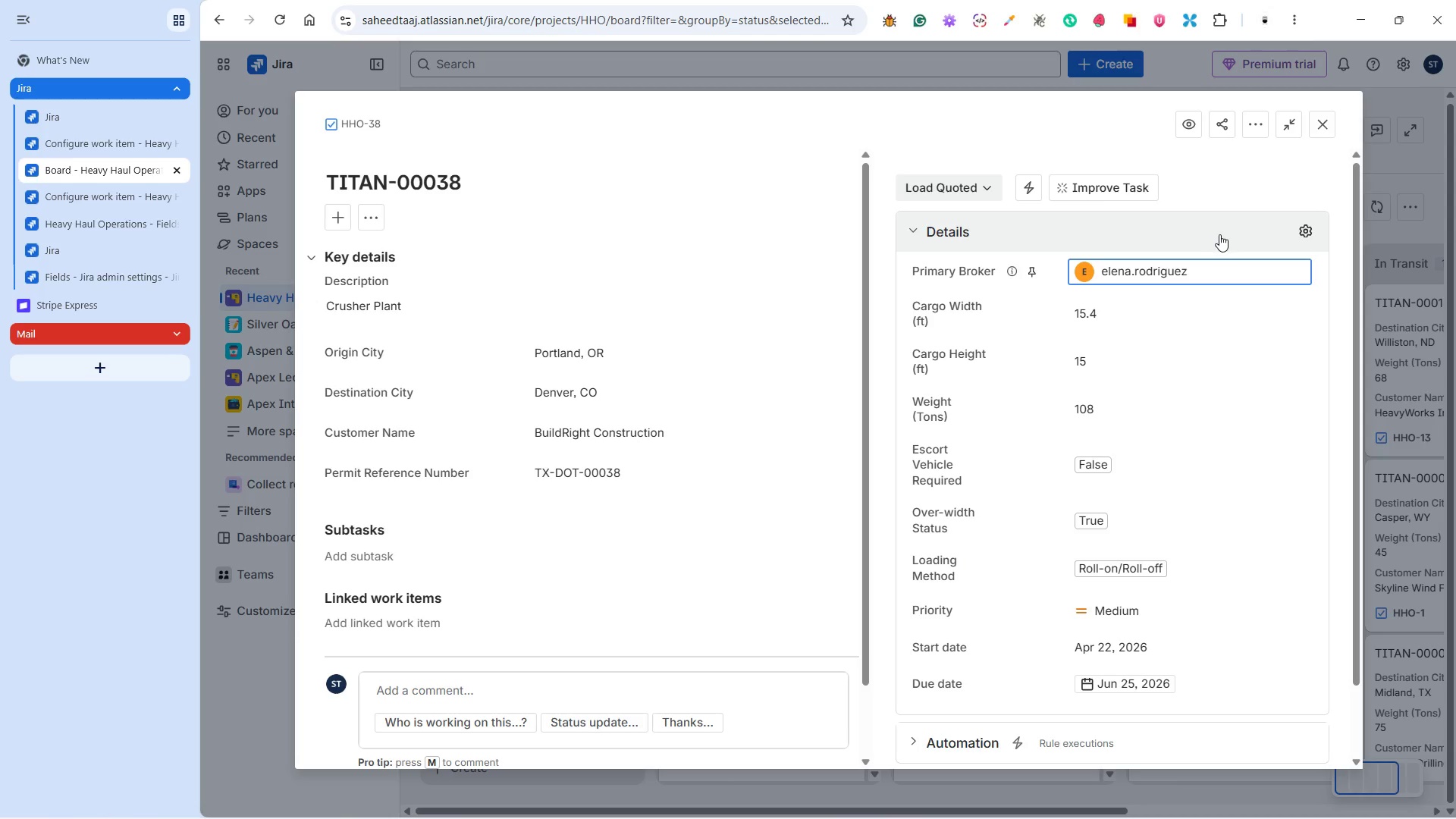 
left_click([1331, 311])
 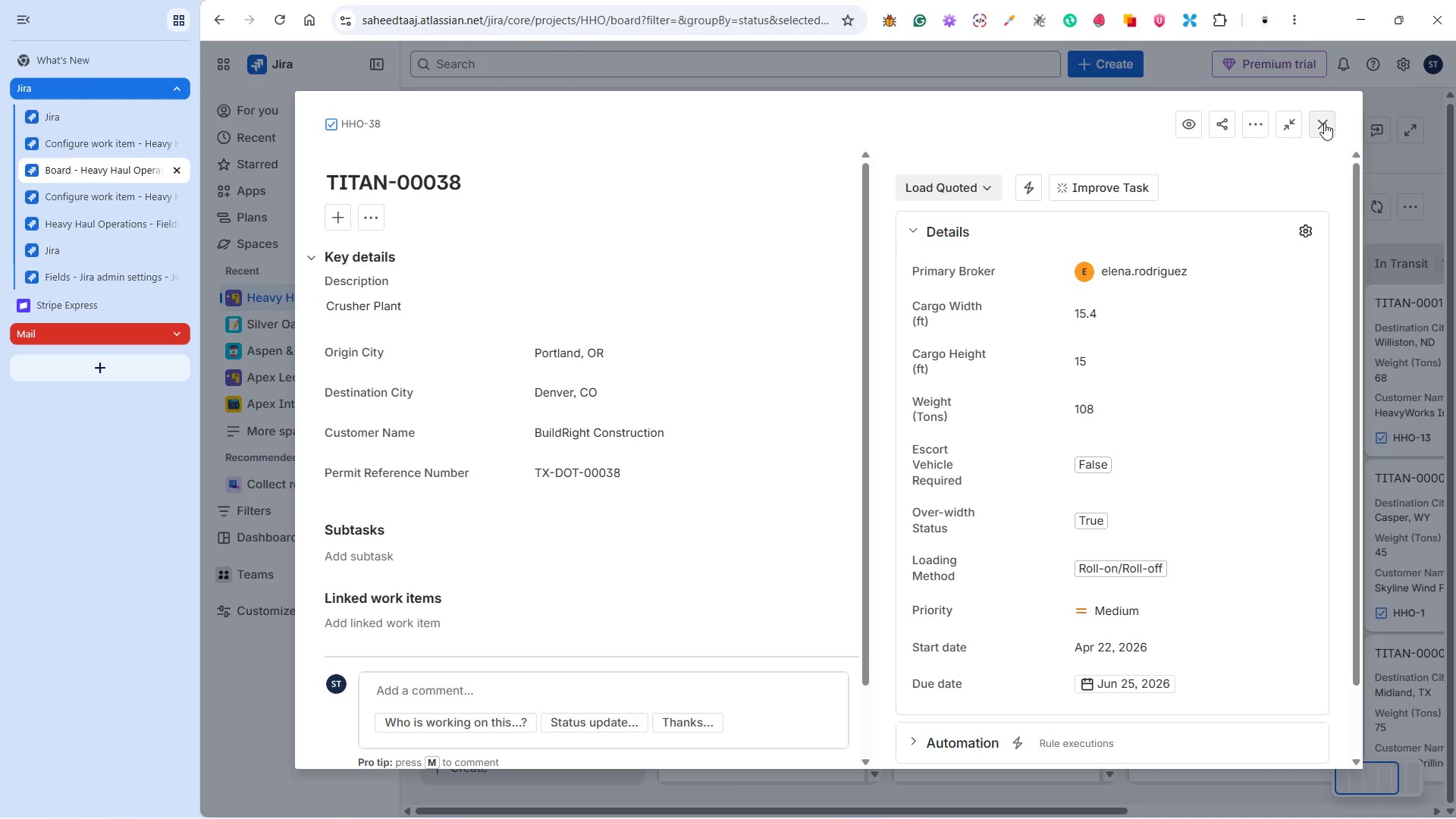 
left_click([1325, 121])
 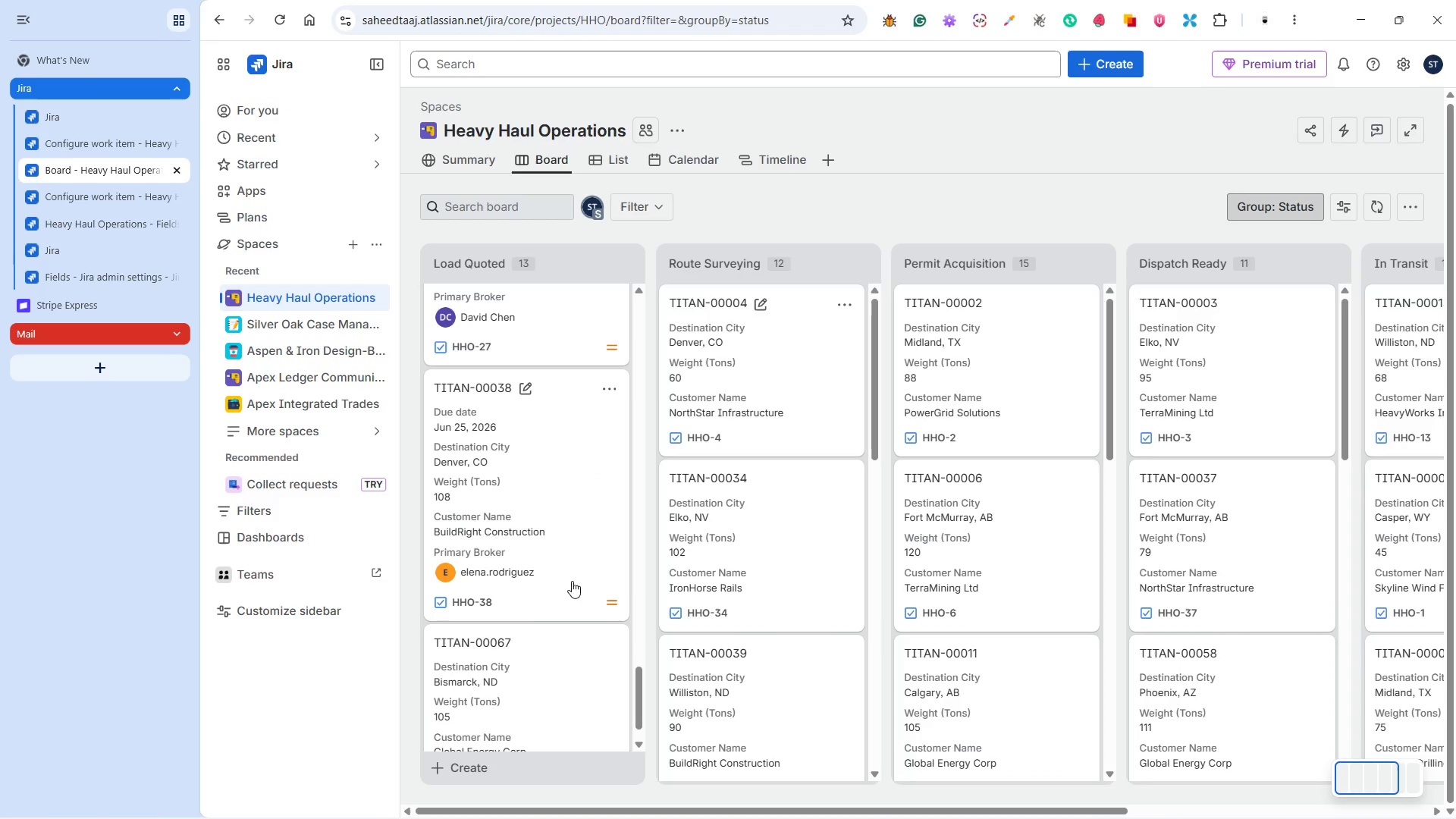 
left_click([551, 612])
 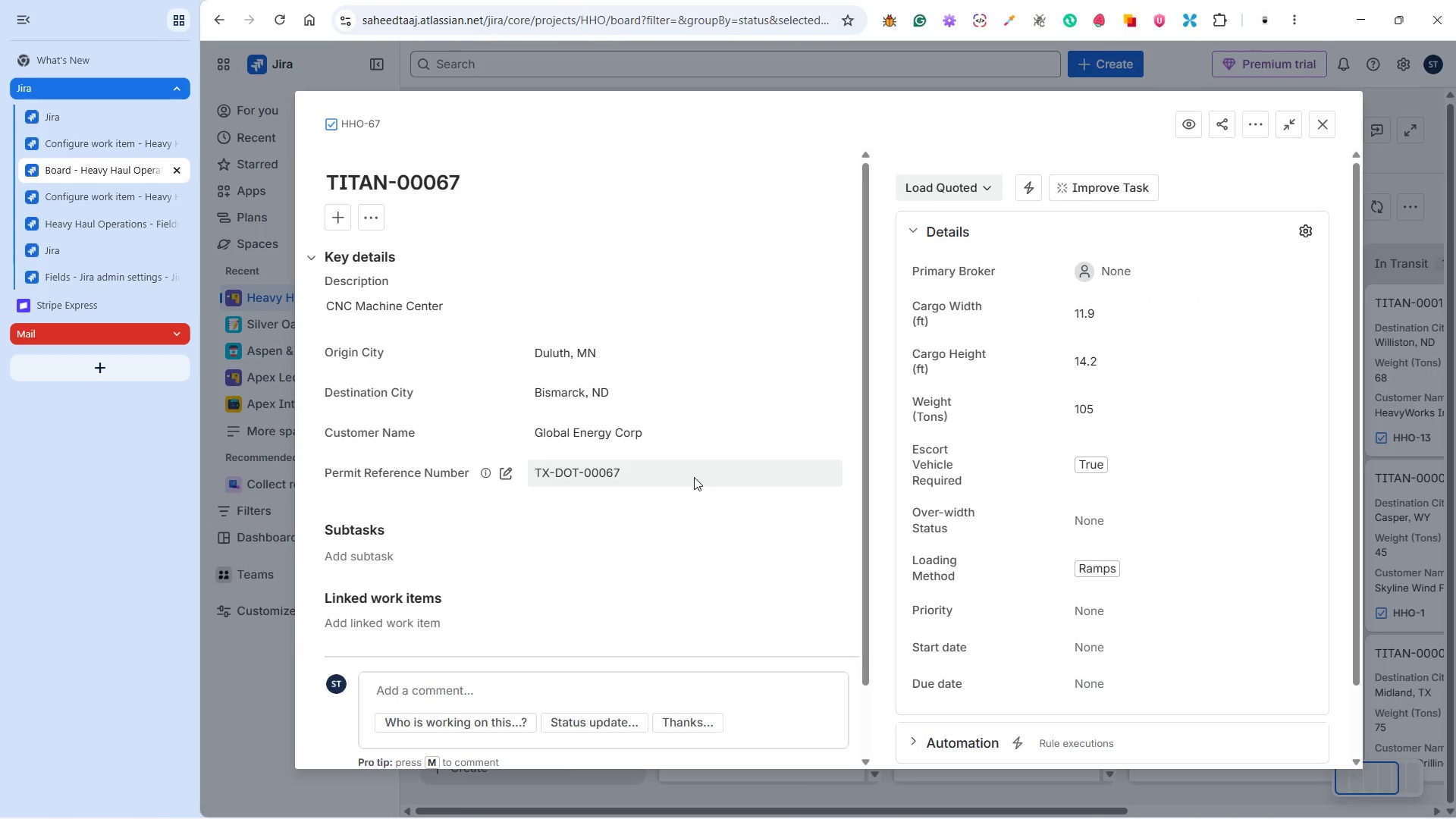 
scroll: coordinate [542, 567], scroll_direction: down, amount: 10.0
 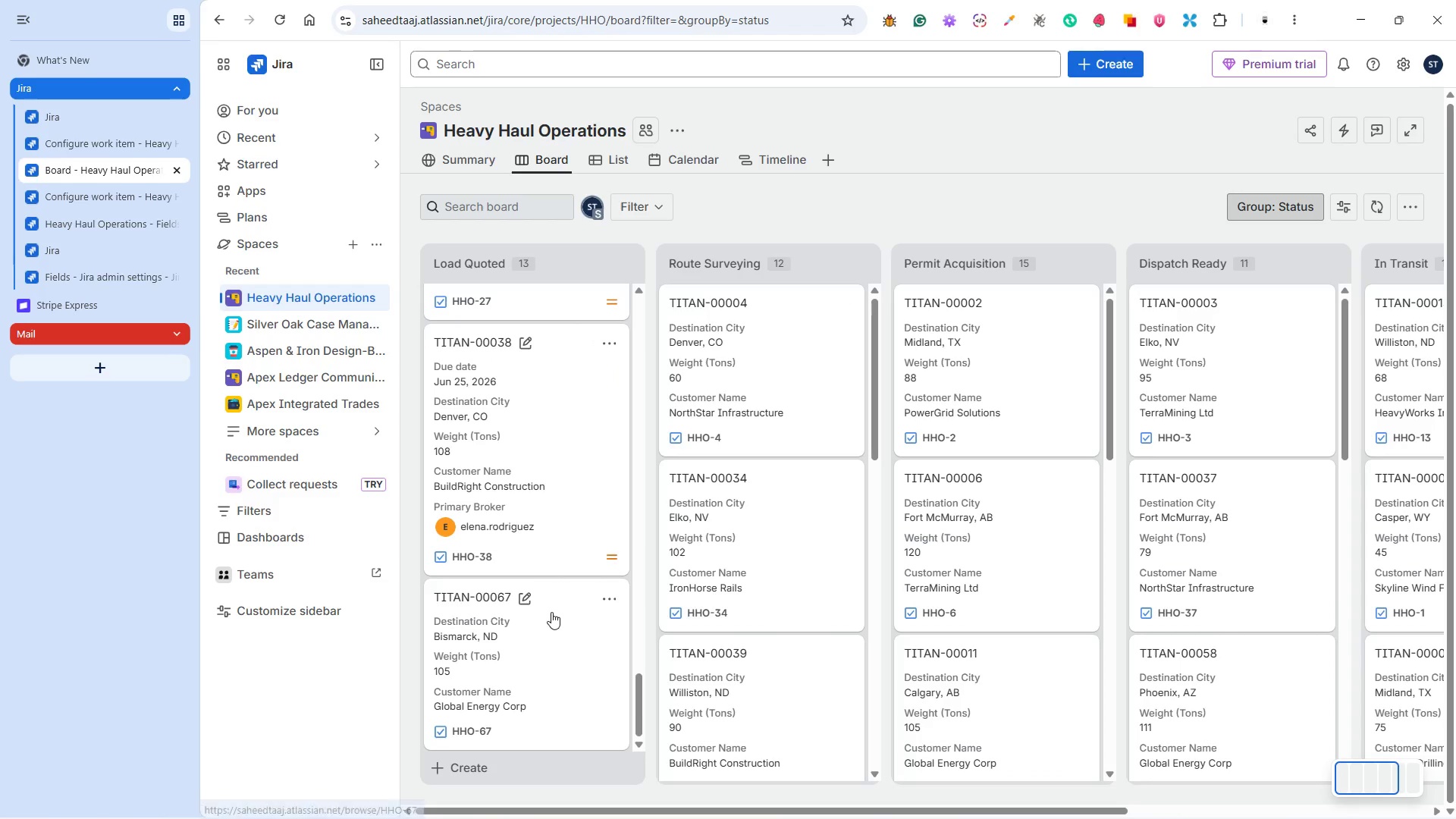 
wait(9.02)
 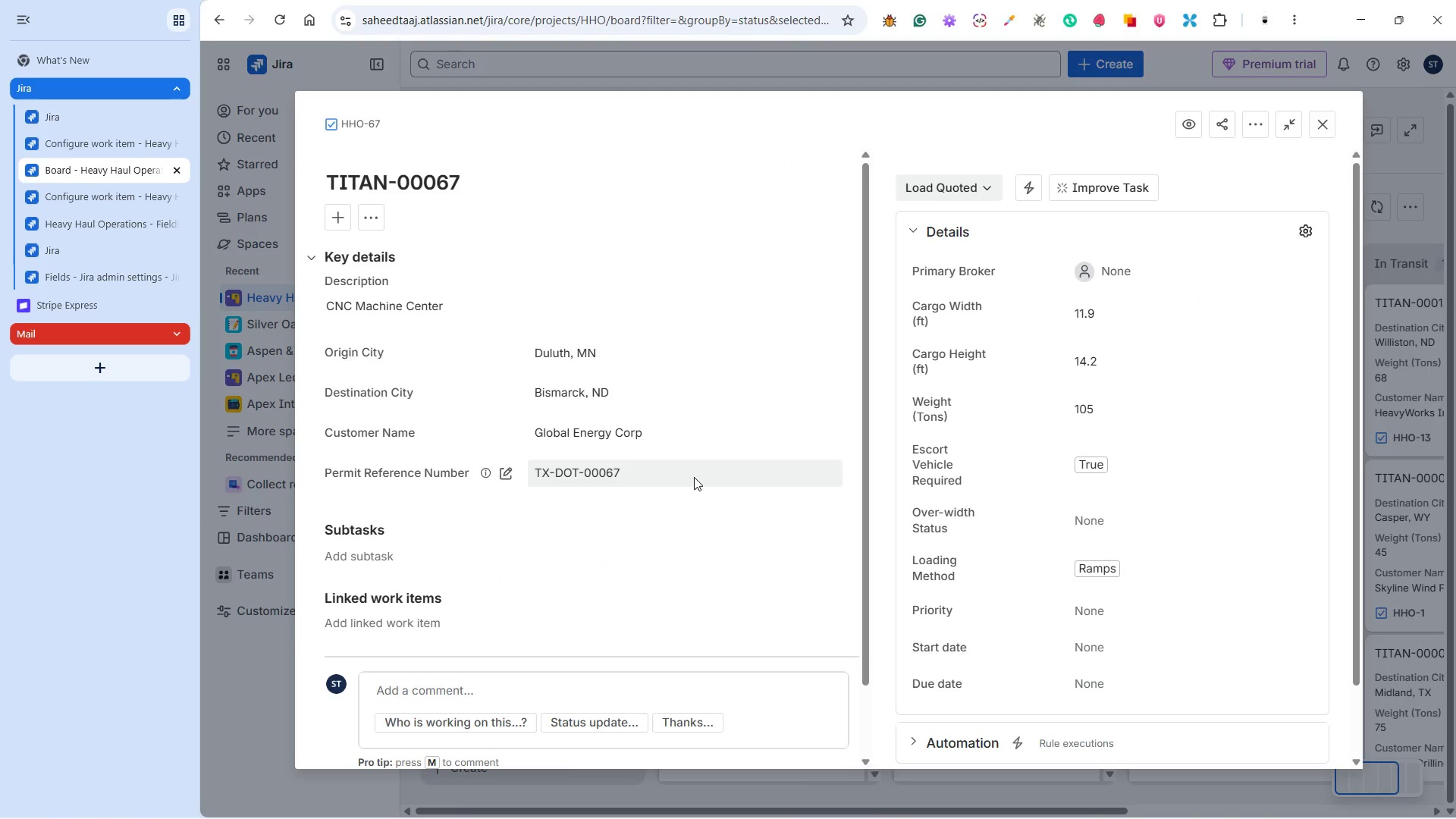 
left_click([1096, 265])
 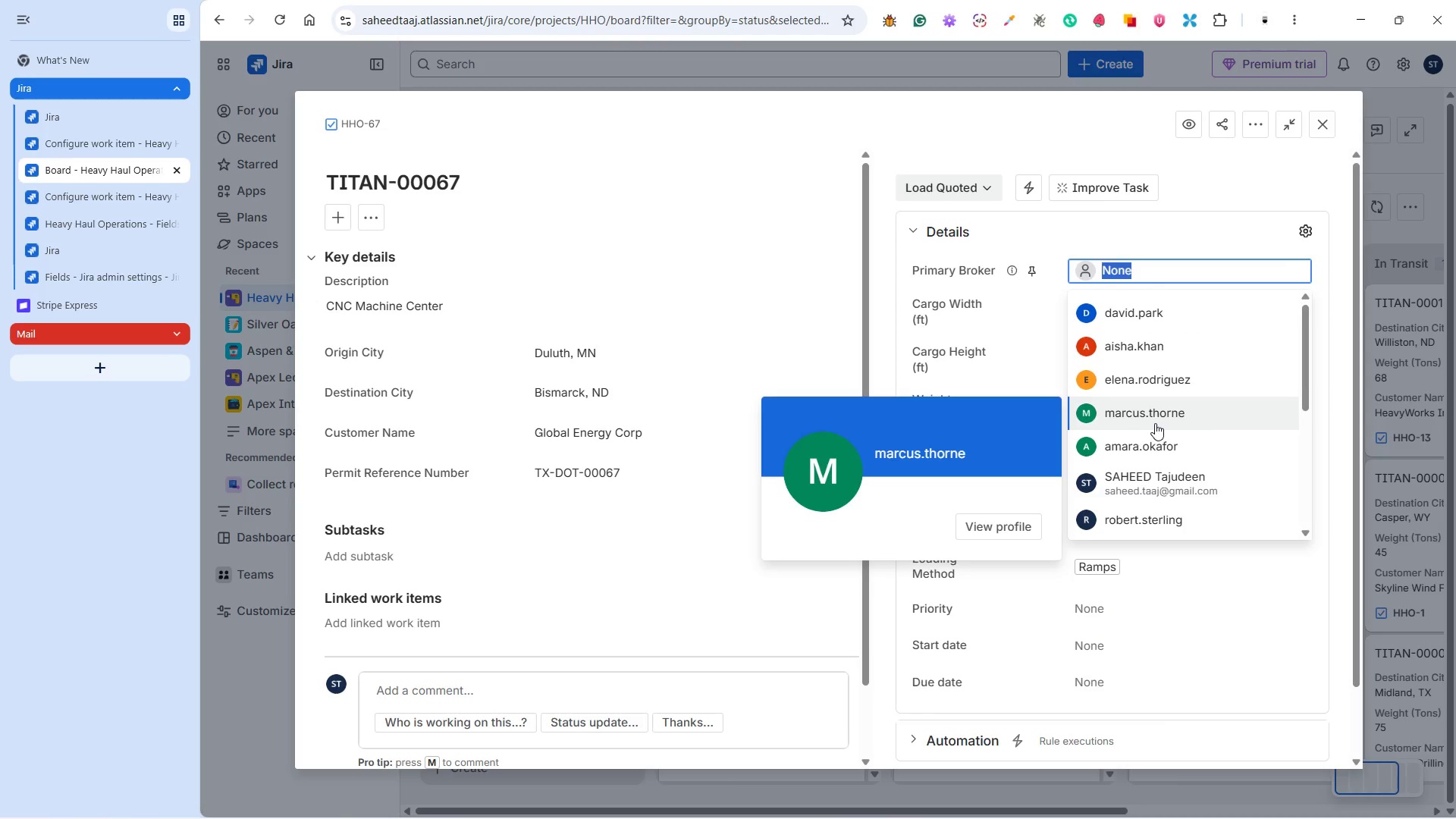 
scroll: coordinate [1183, 461], scroll_direction: down, amount: 2.0
 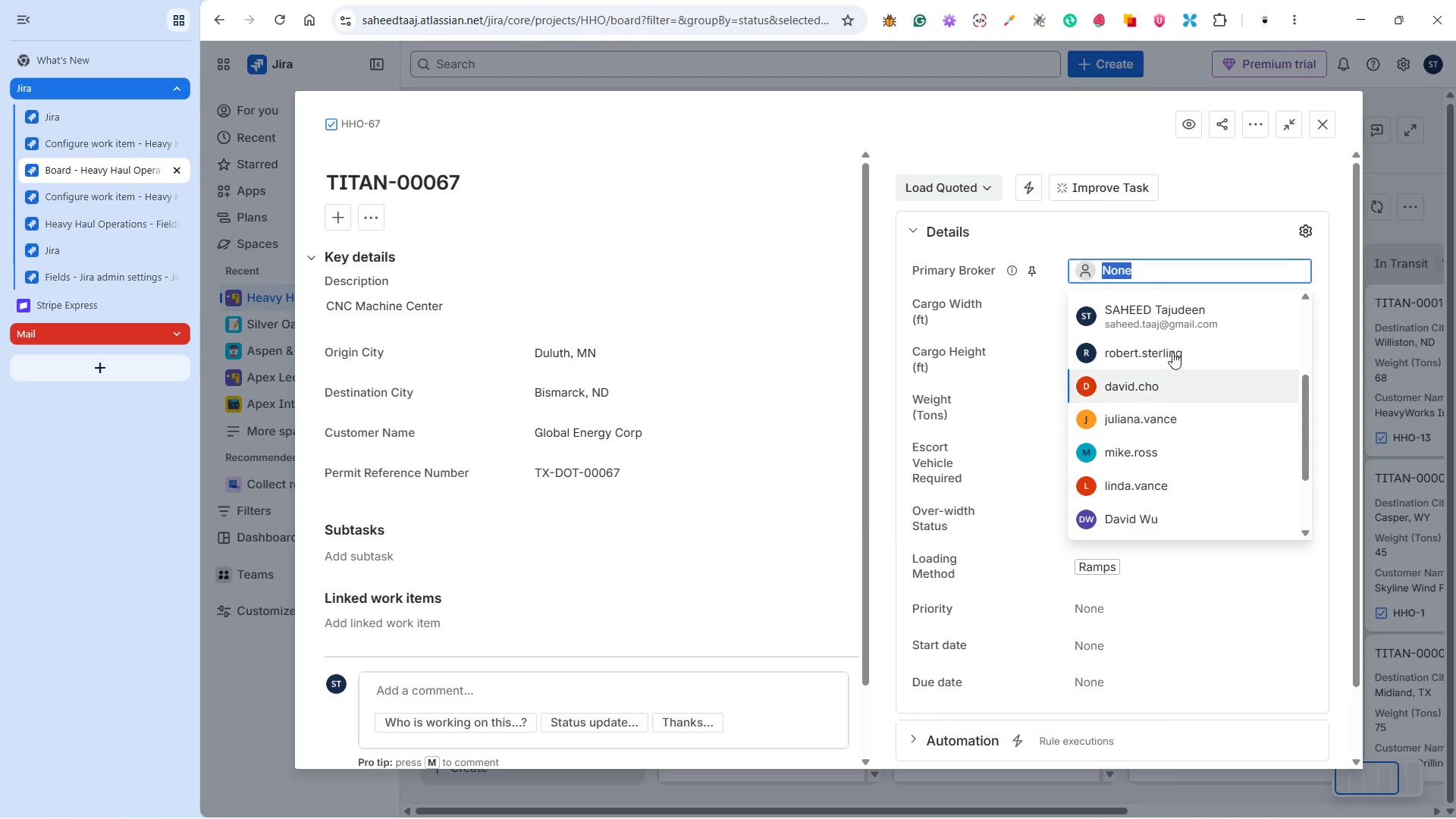 
left_click([1175, 476])
 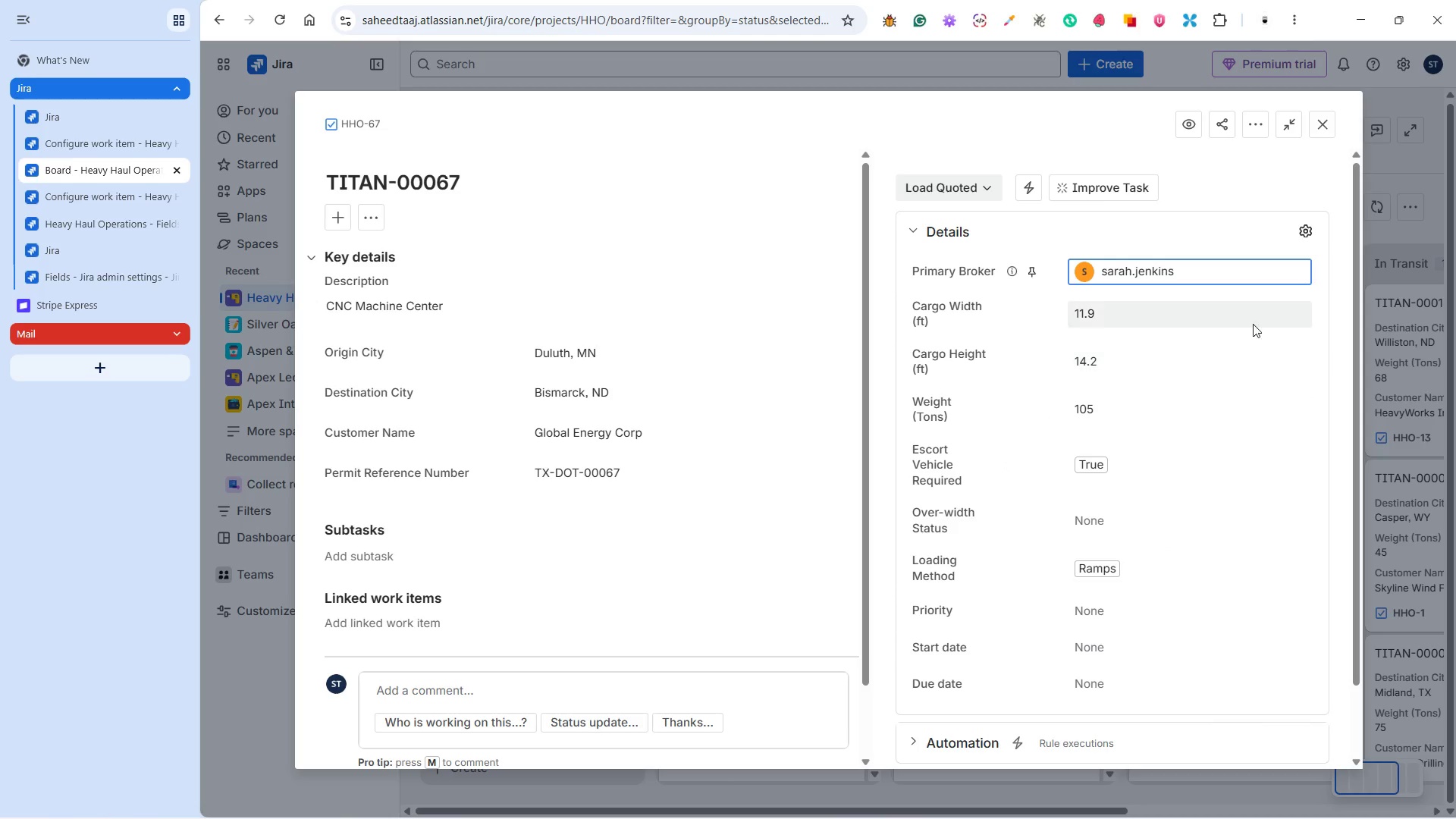 
scroll: coordinate [1173, 351], scroll_direction: down, amount: 2.0
 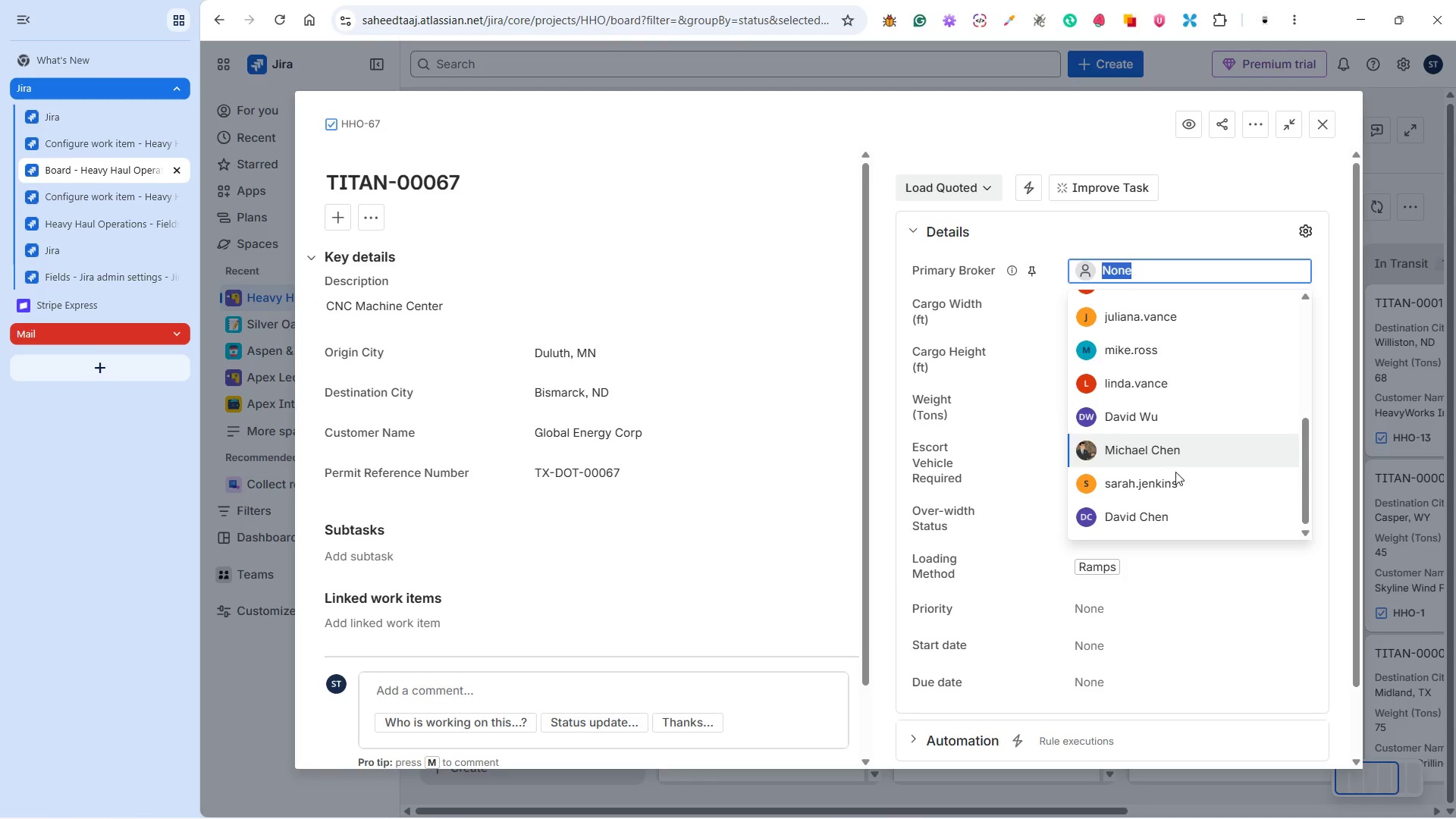 
left_click([1322, 332])
 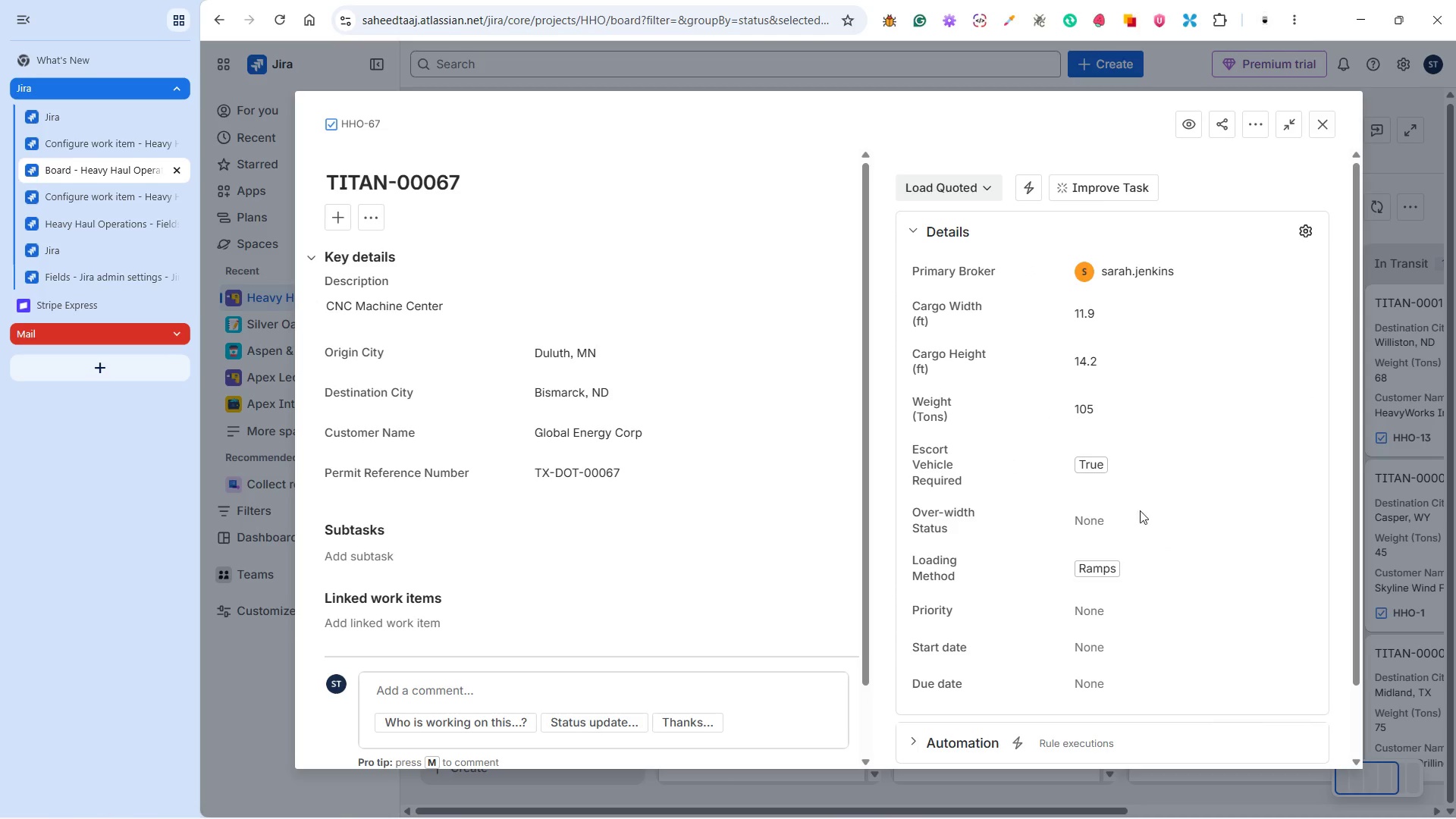 
left_click([1120, 516])
 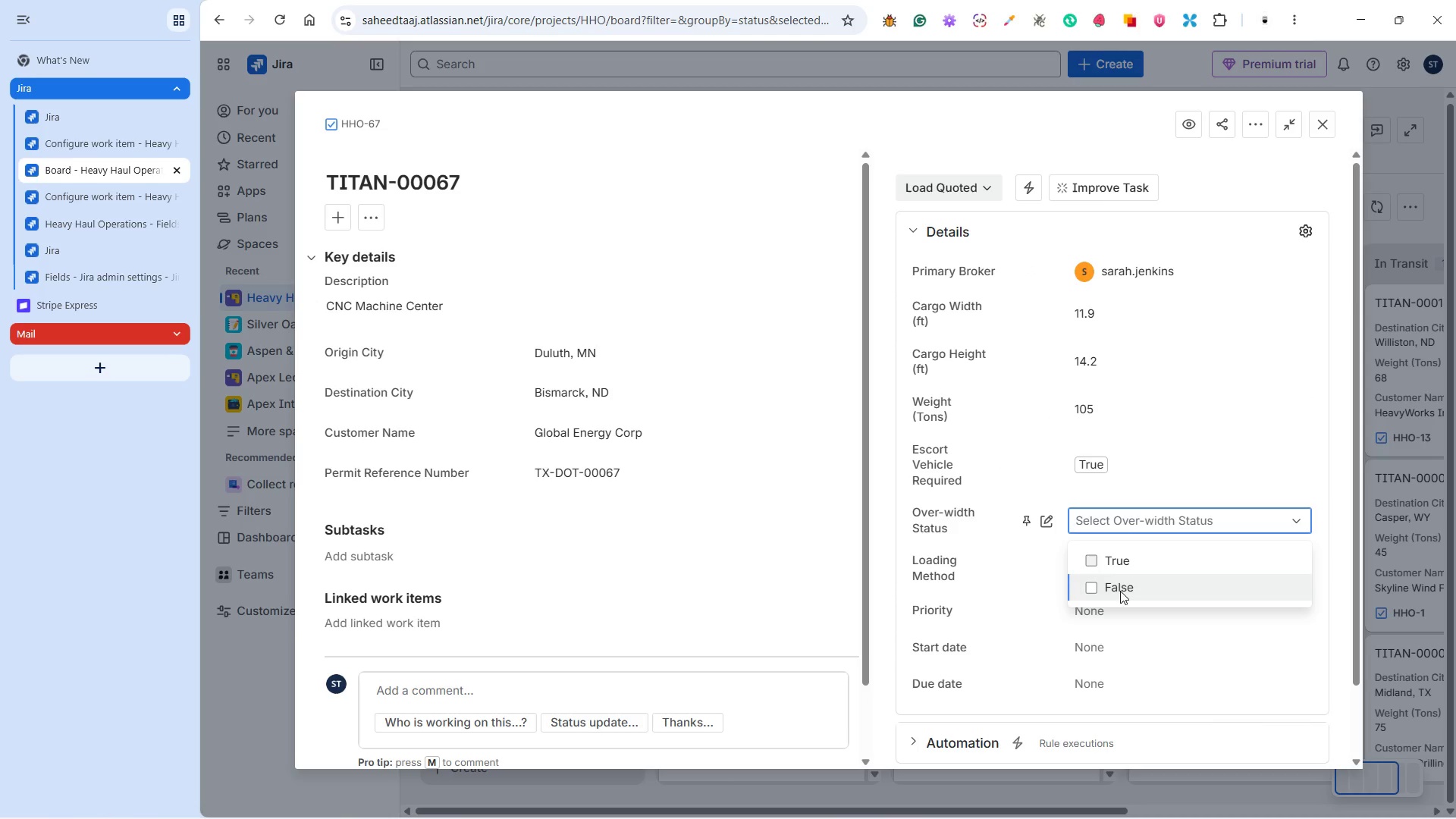 
left_click([1121, 592])
 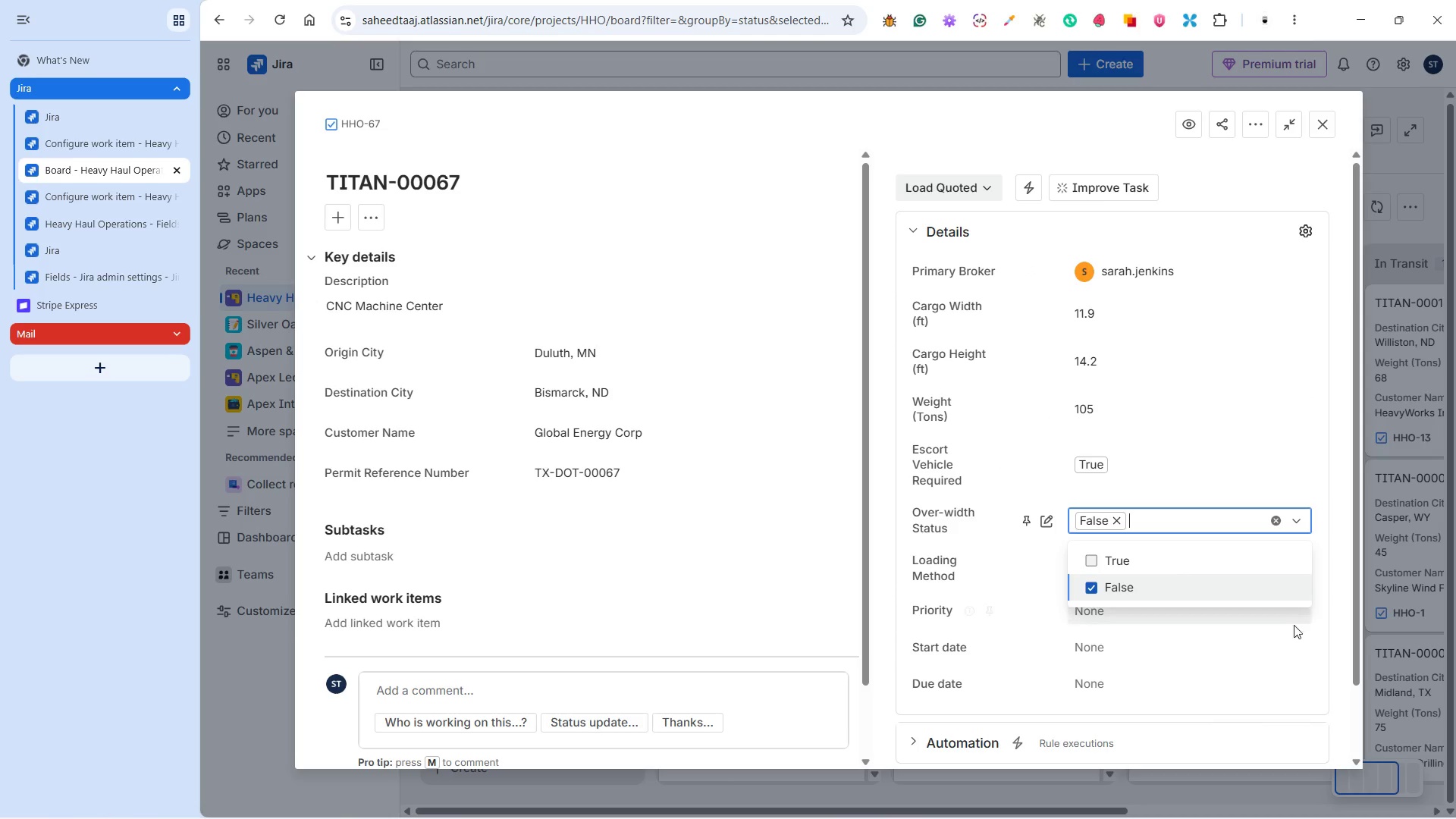 
left_click([1305, 635])
 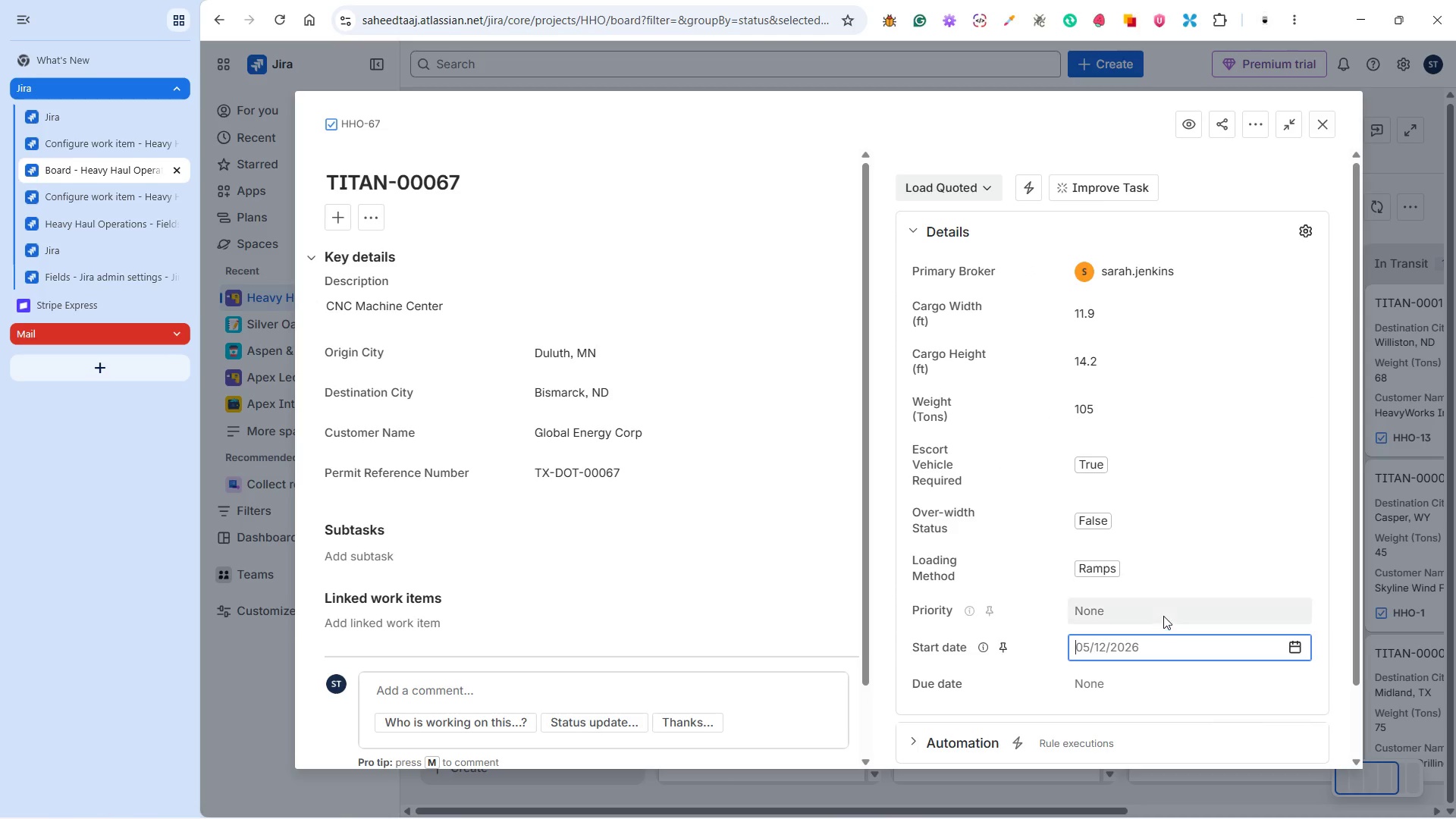 
left_click([1163, 616])
 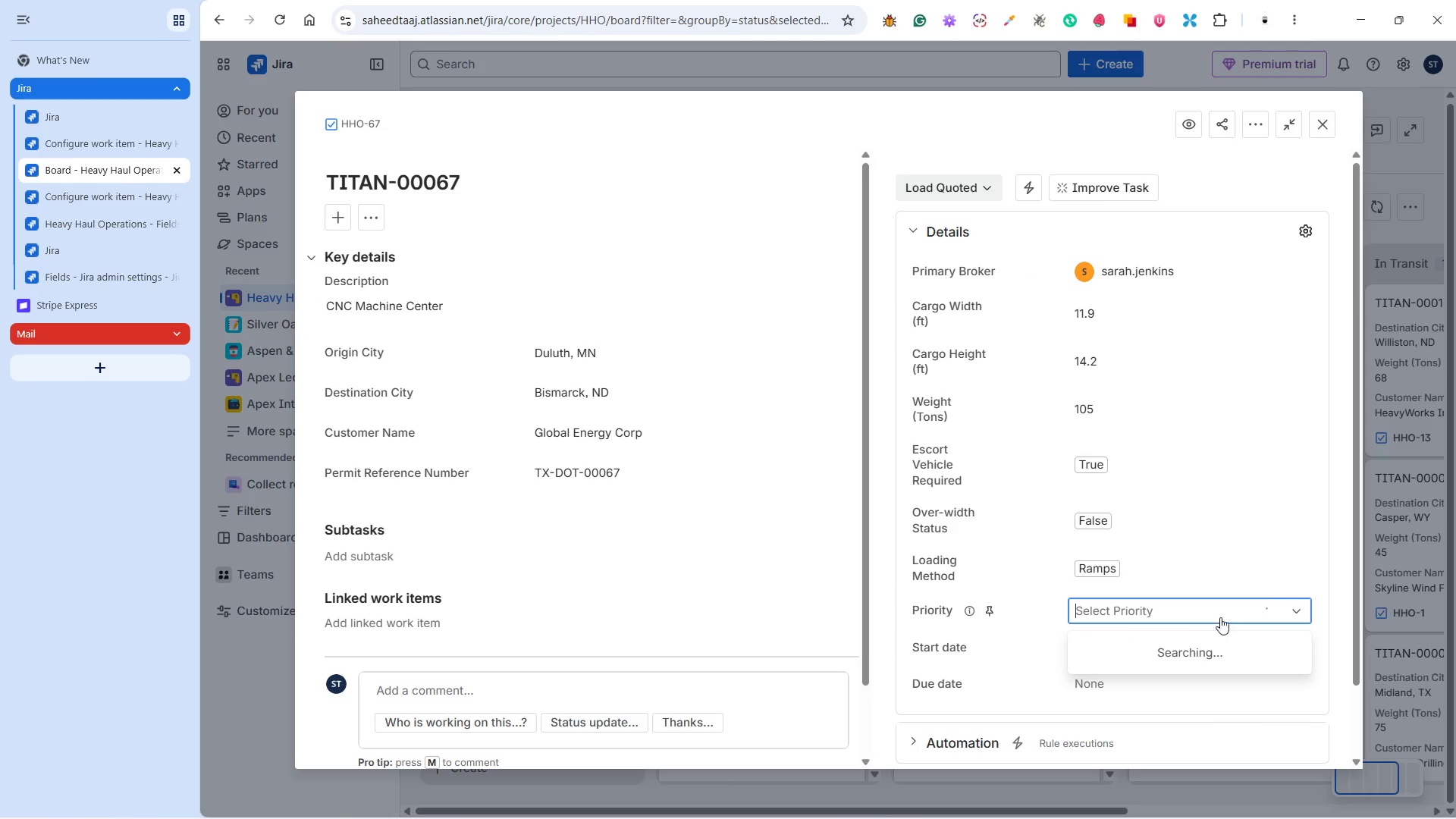 
left_click([1144, 686])
 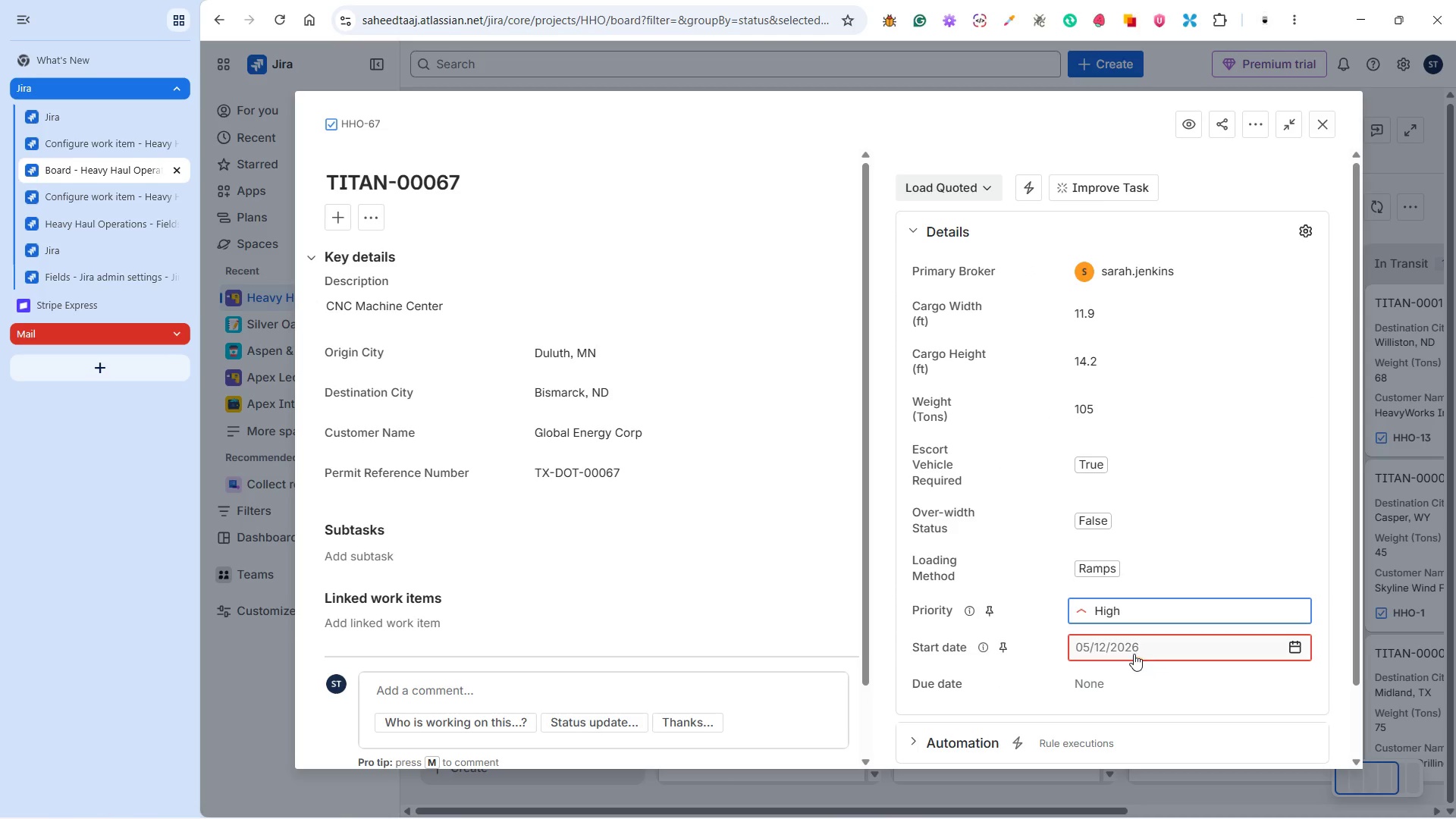 
left_click([1135, 650])
 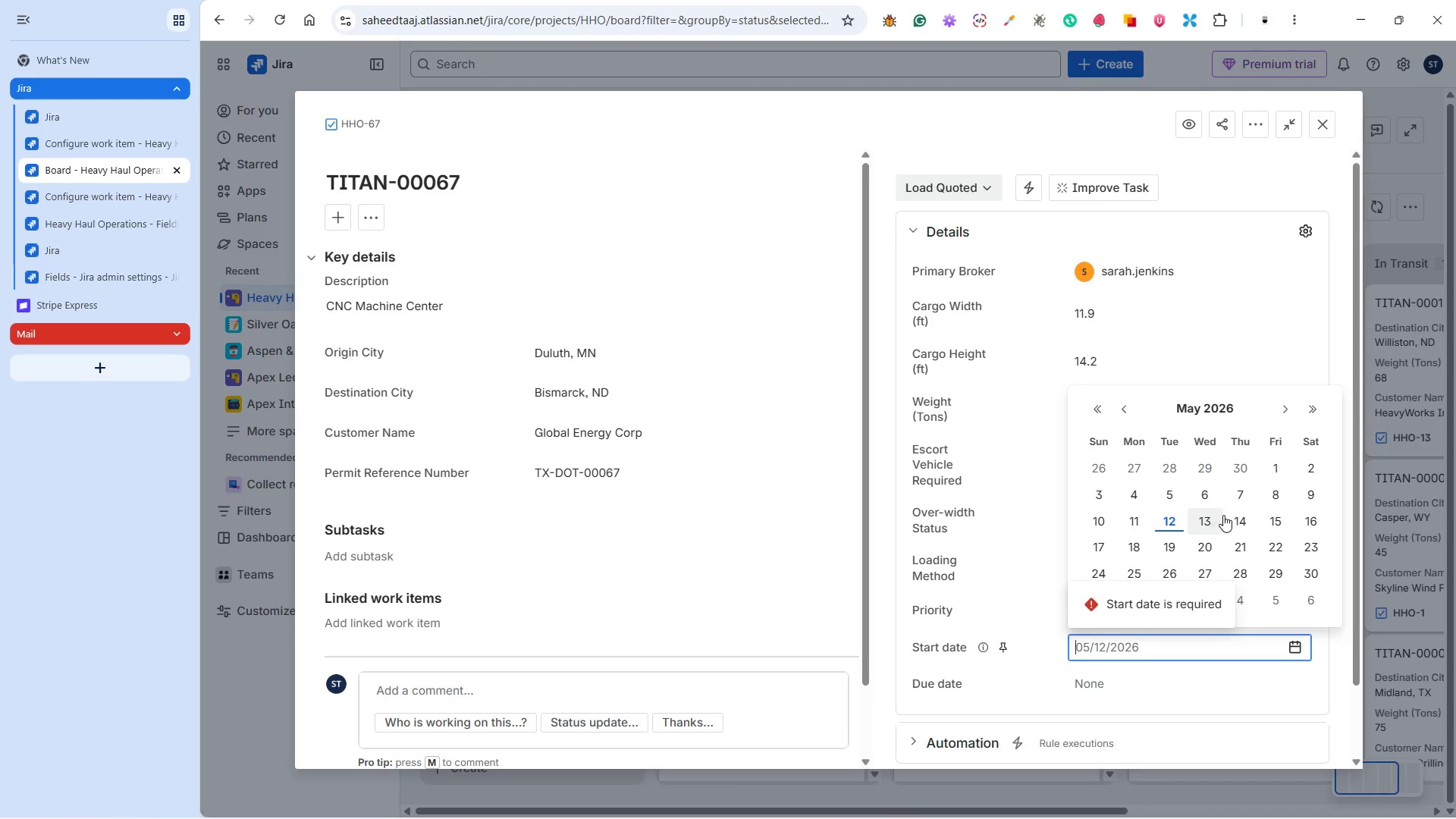 
scroll: coordinate [1232, 631], scroll_direction: down, amount: 1.0
 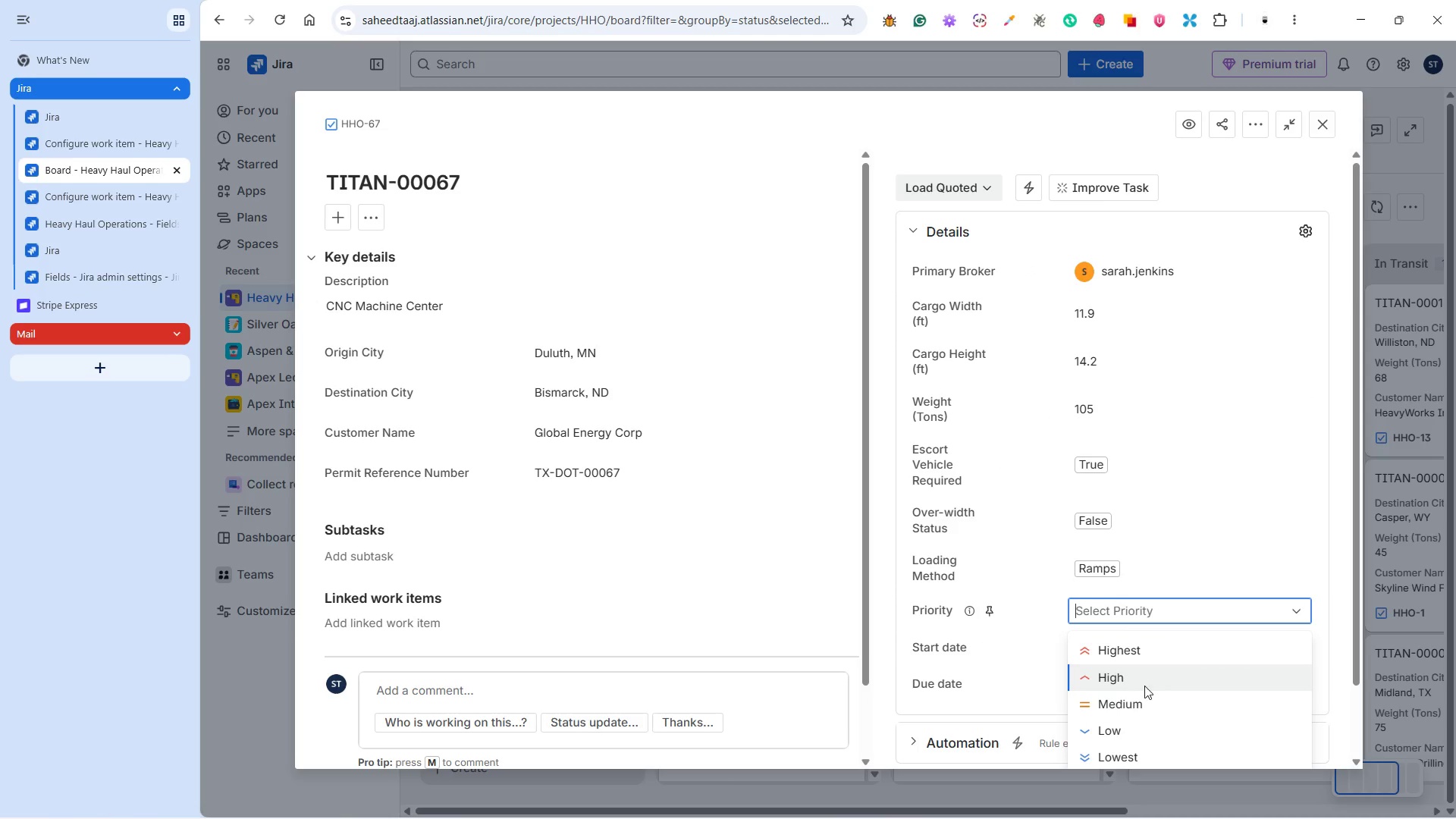 
left_click([1136, 529])
 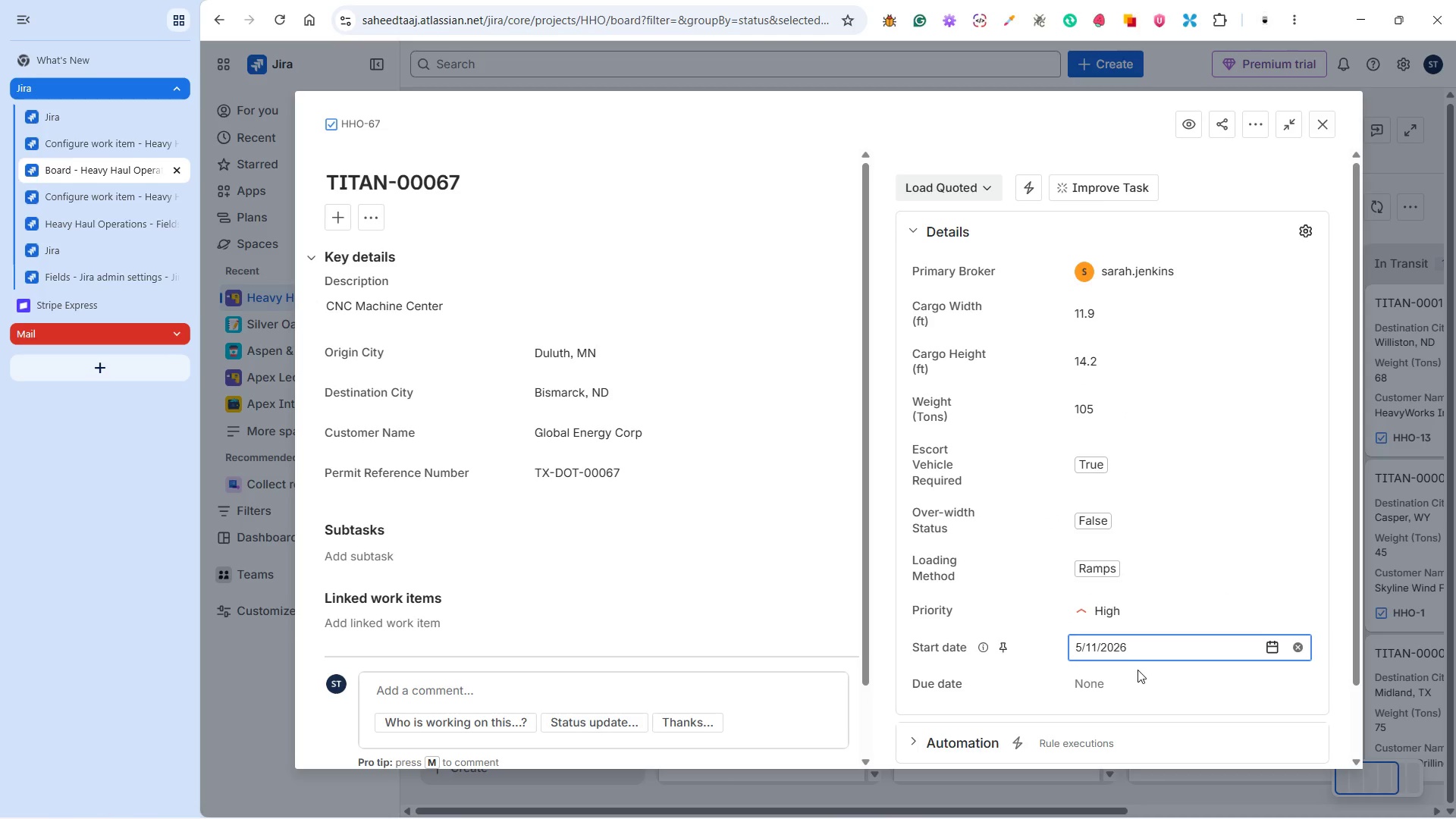 
left_click([1135, 673])
 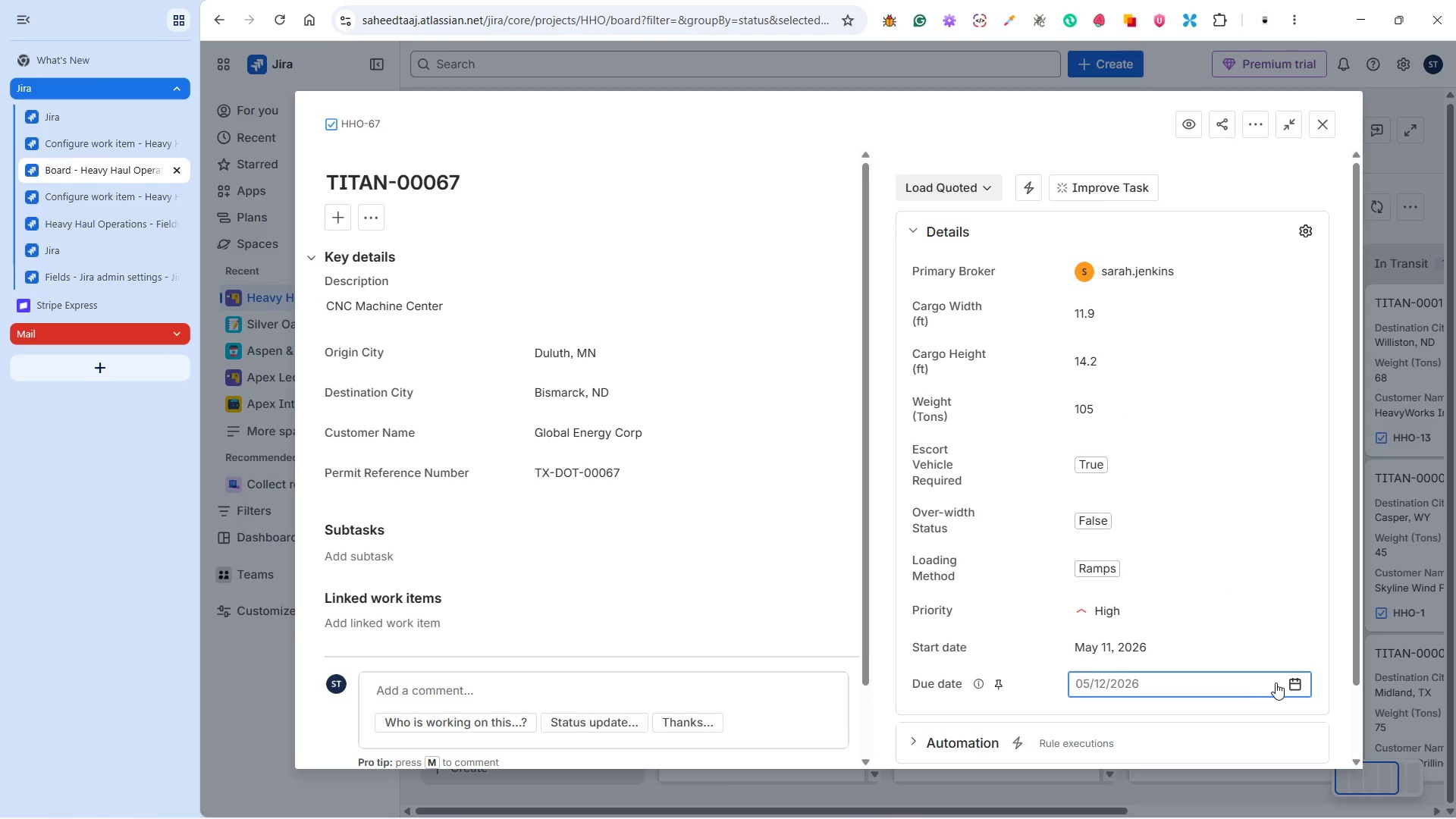 
left_click([1291, 686])
 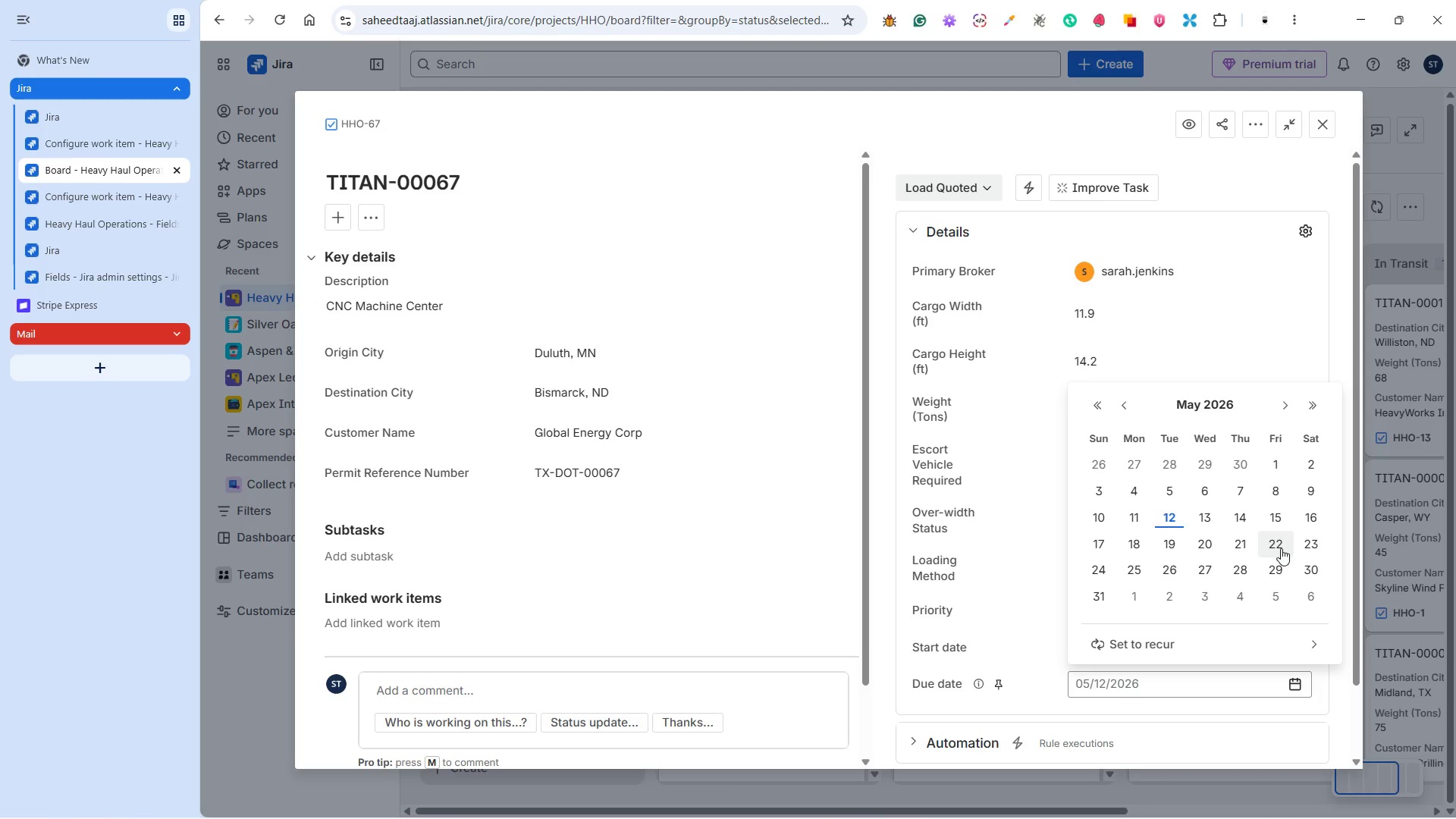 
left_click([1281, 548])
 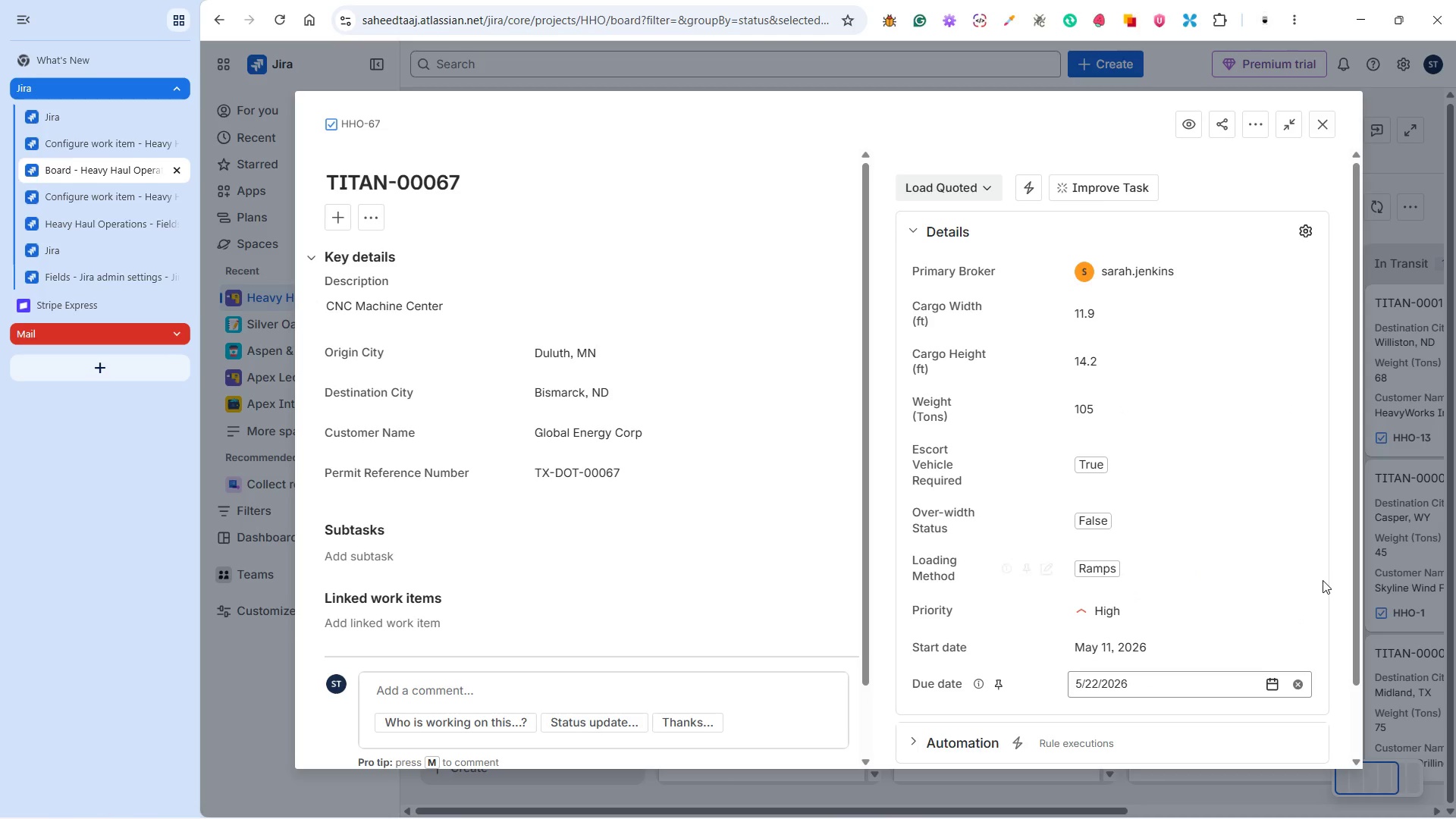 
left_click([1323, 580])
 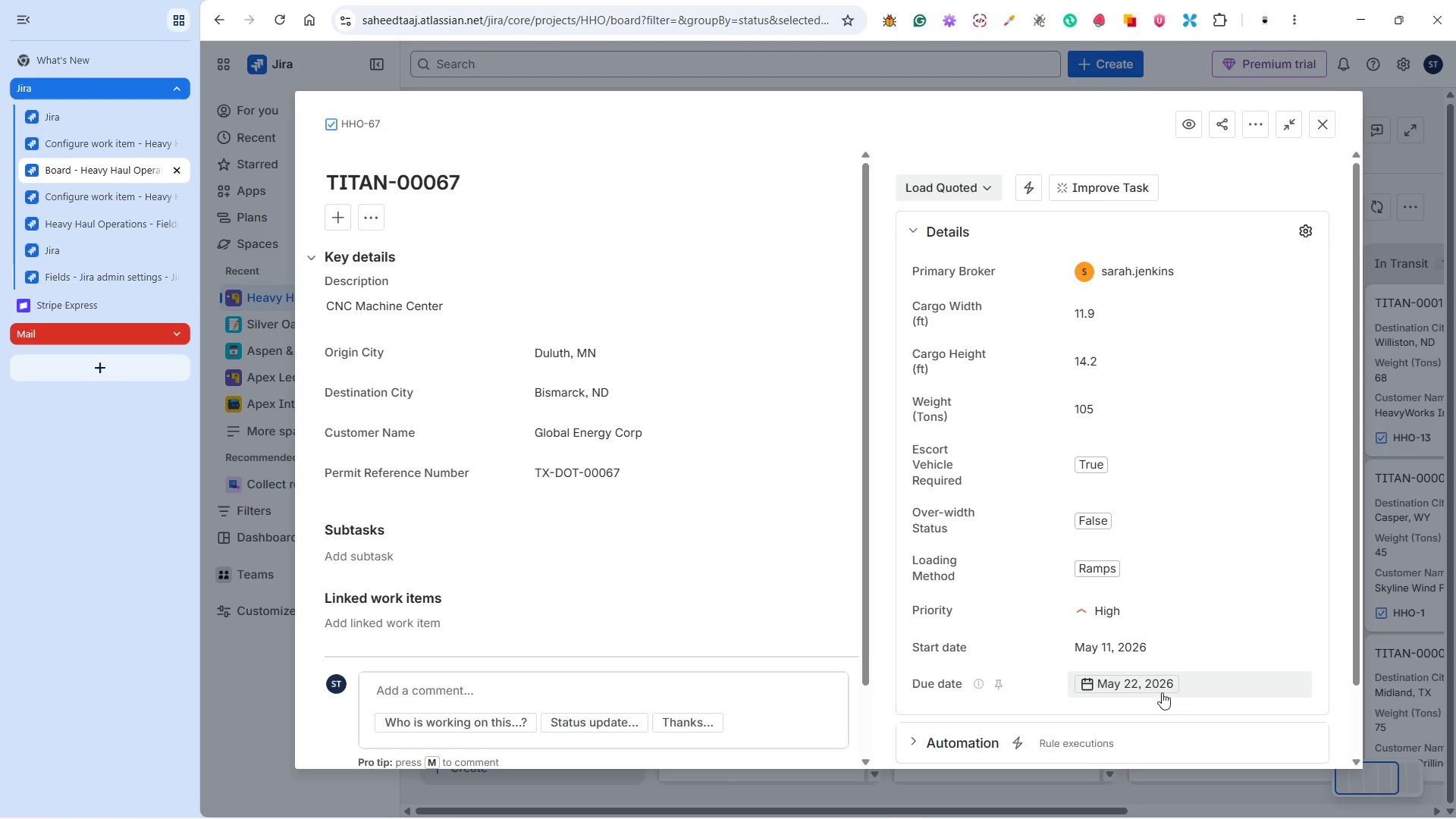 
left_click([1138, 634])
 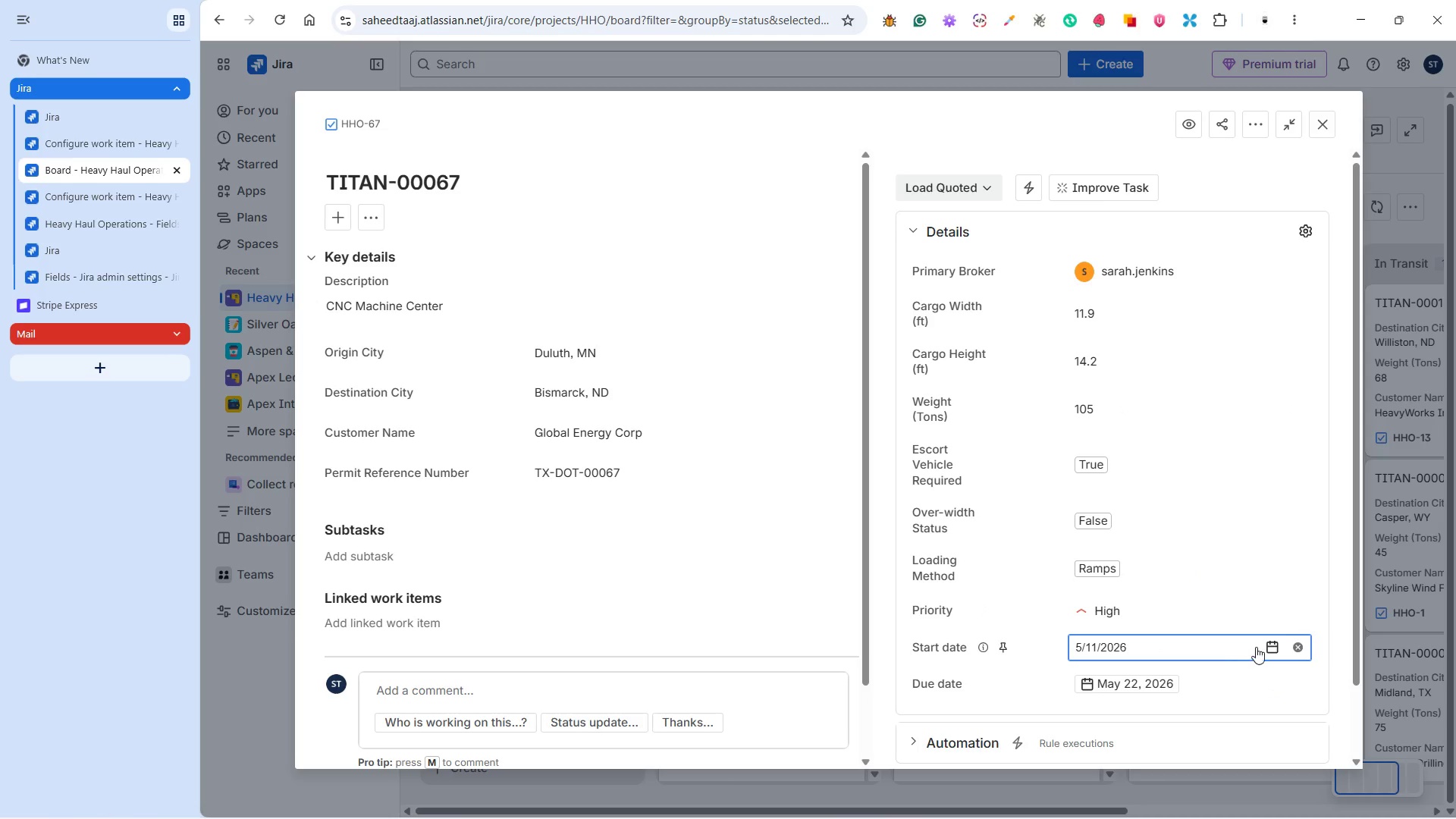 
left_click([1269, 647])
 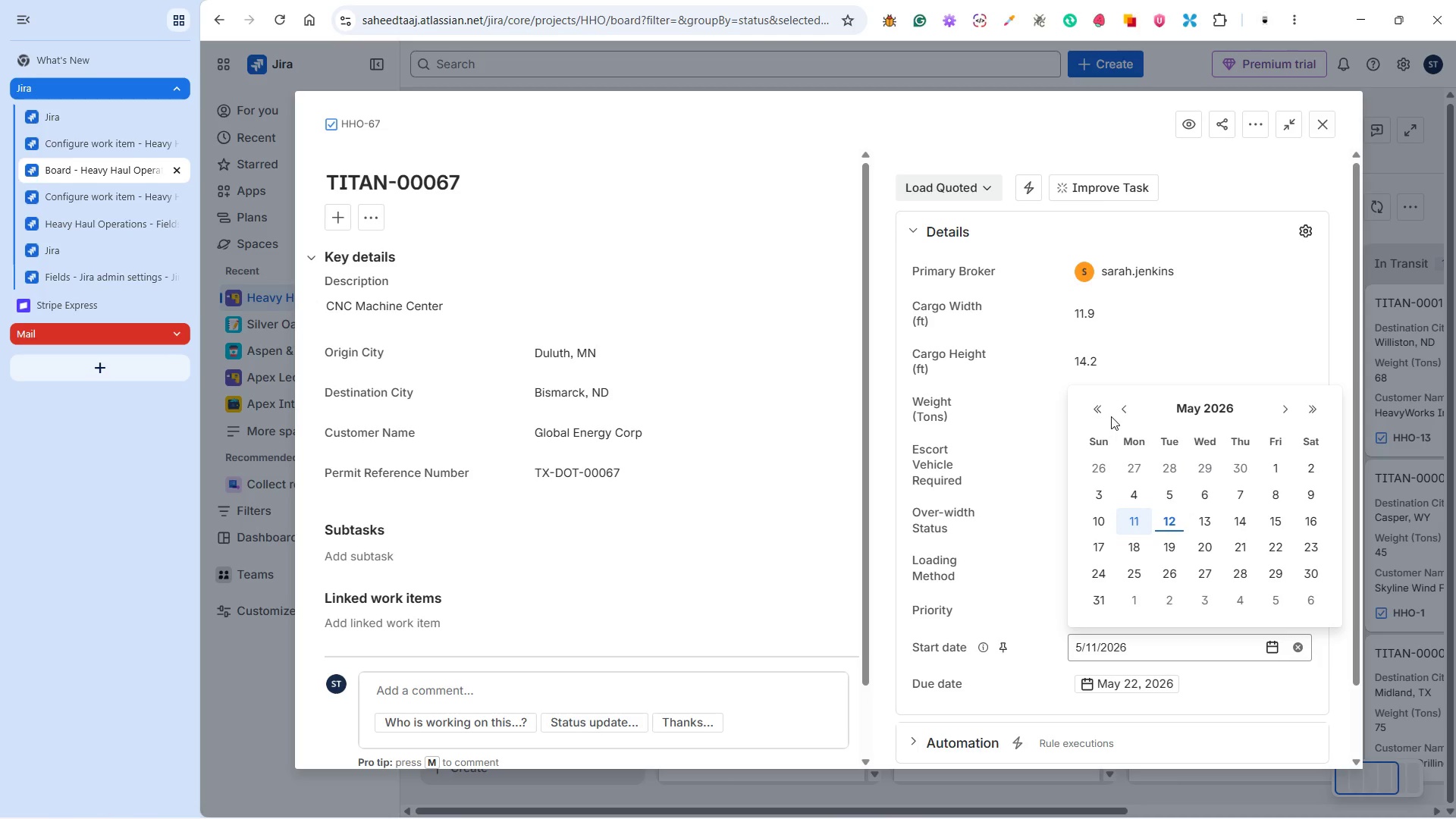 
left_click([1117, 411])
 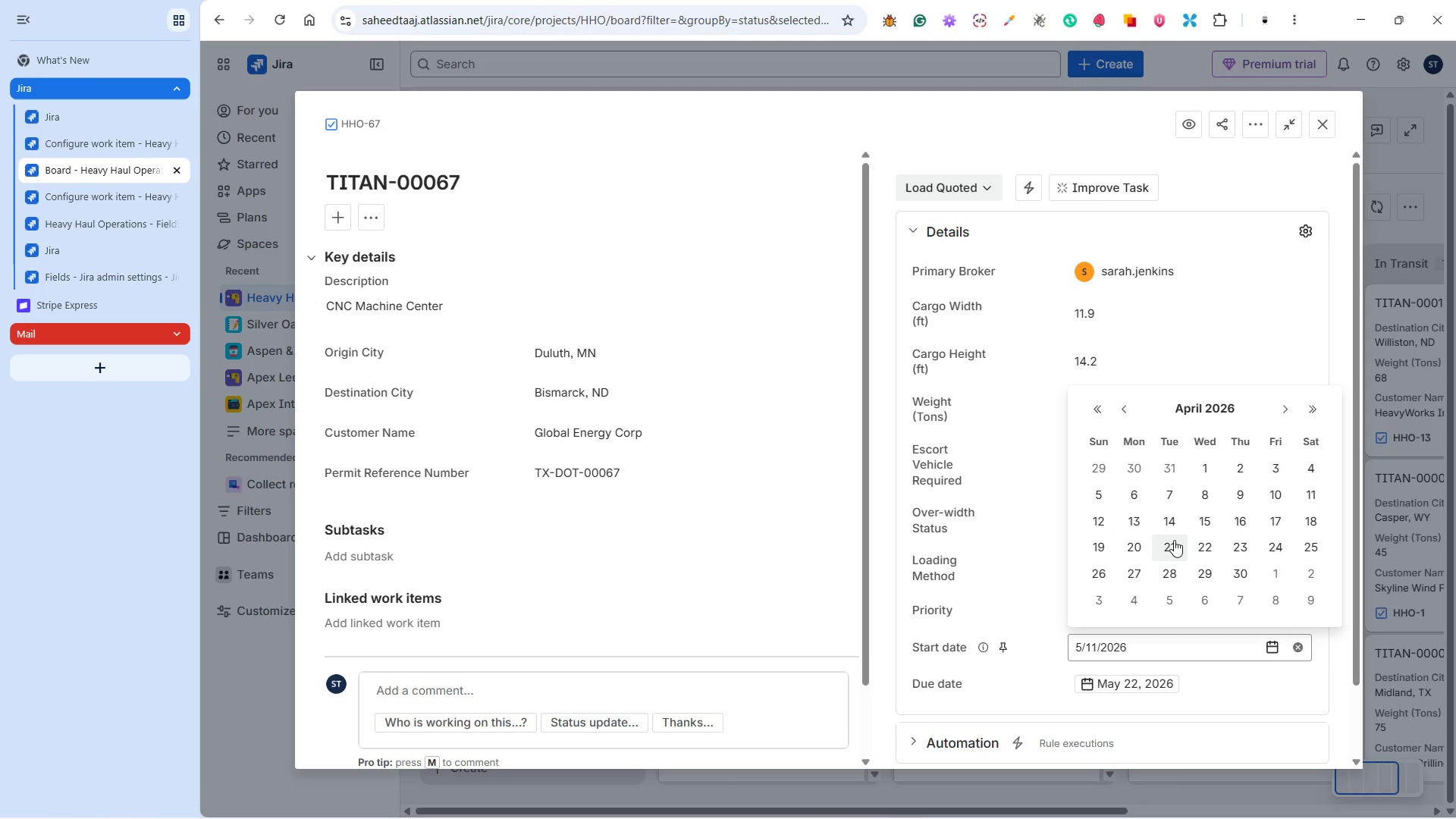 
left_click([1165, 527])
 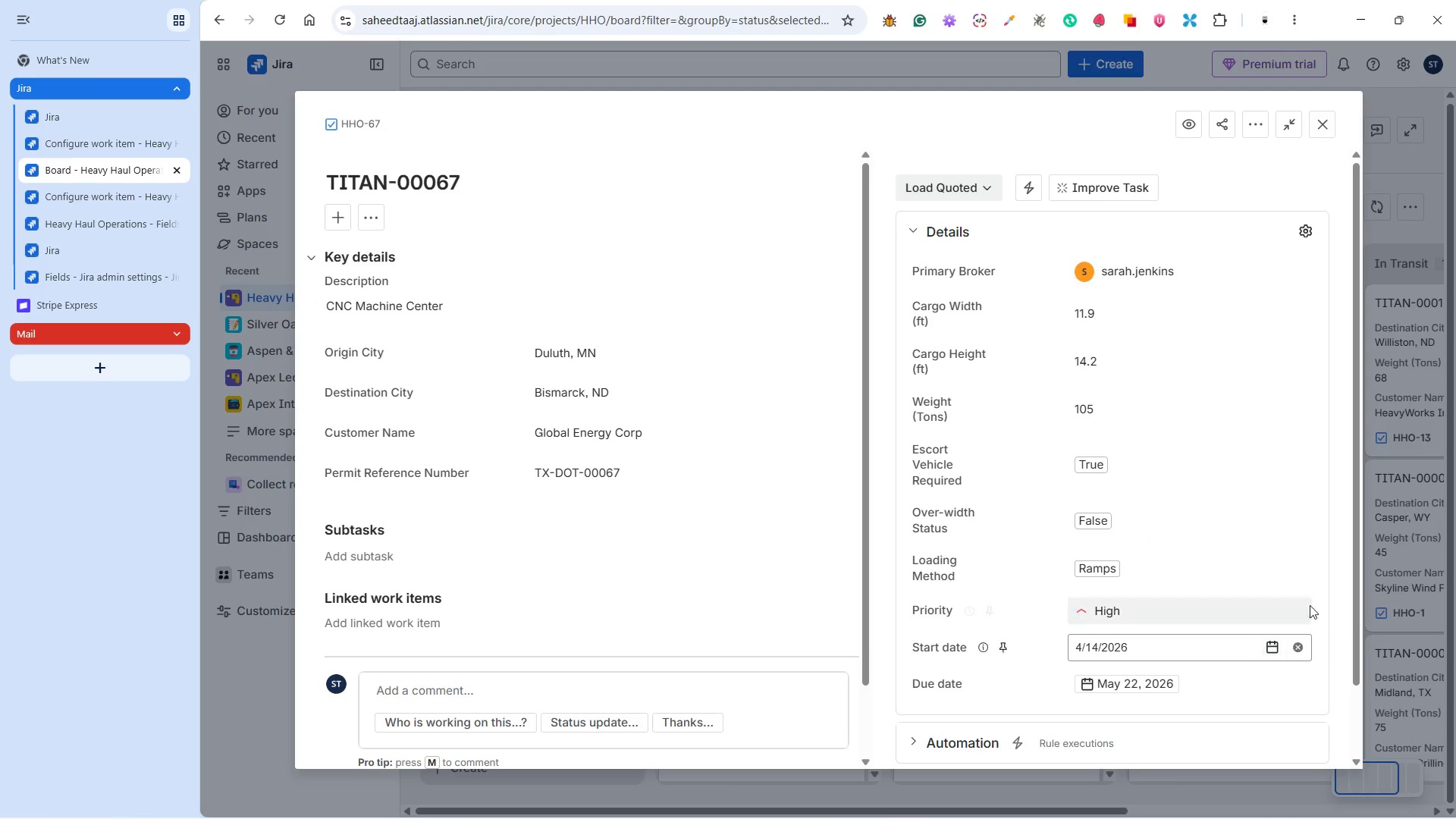 
left_click([1317, 585])
 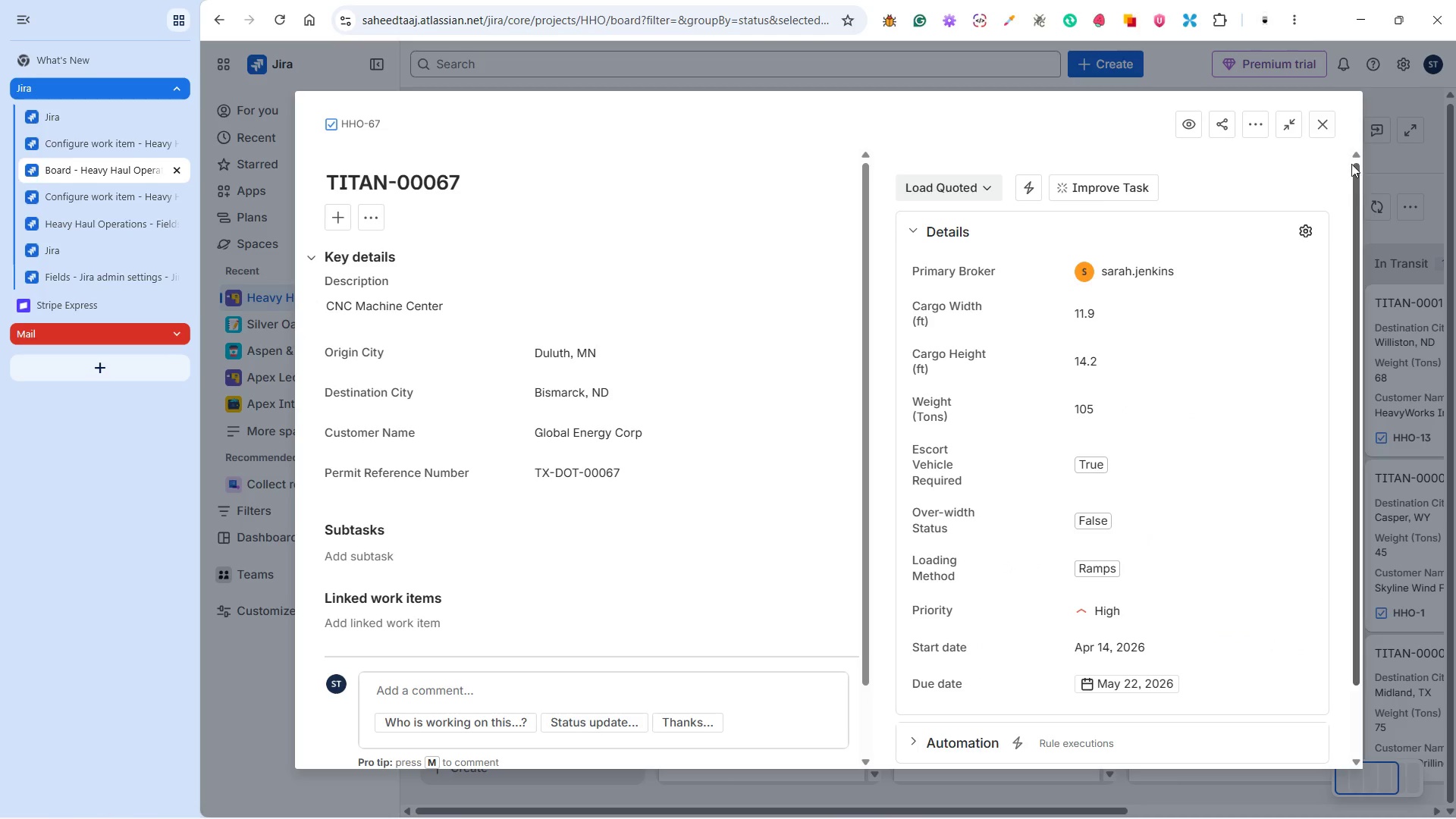 
left_click([1326, 136])
 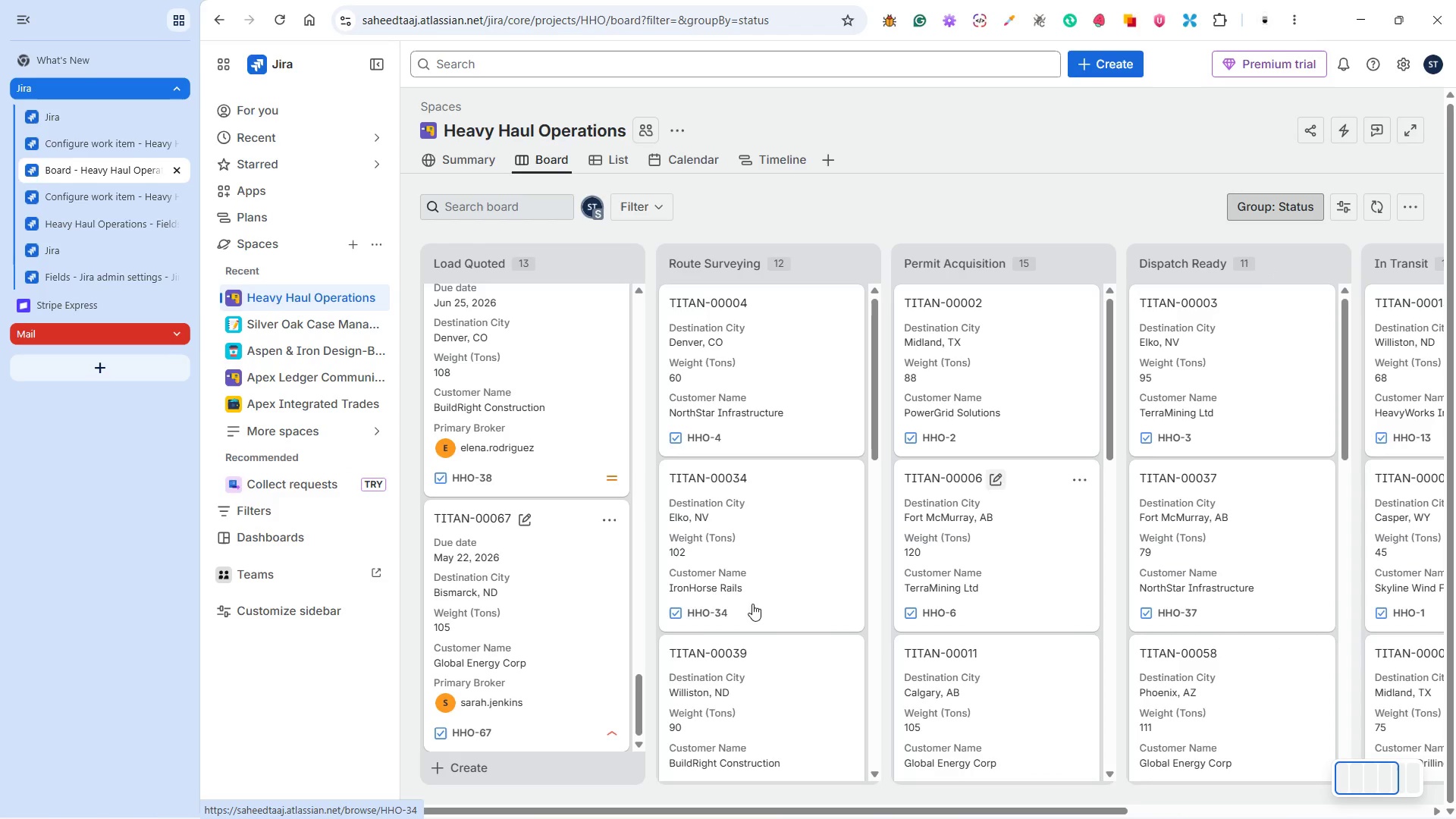 
scroll: coordinate [783, 655], scroll_direction: down, amount: 48.0
 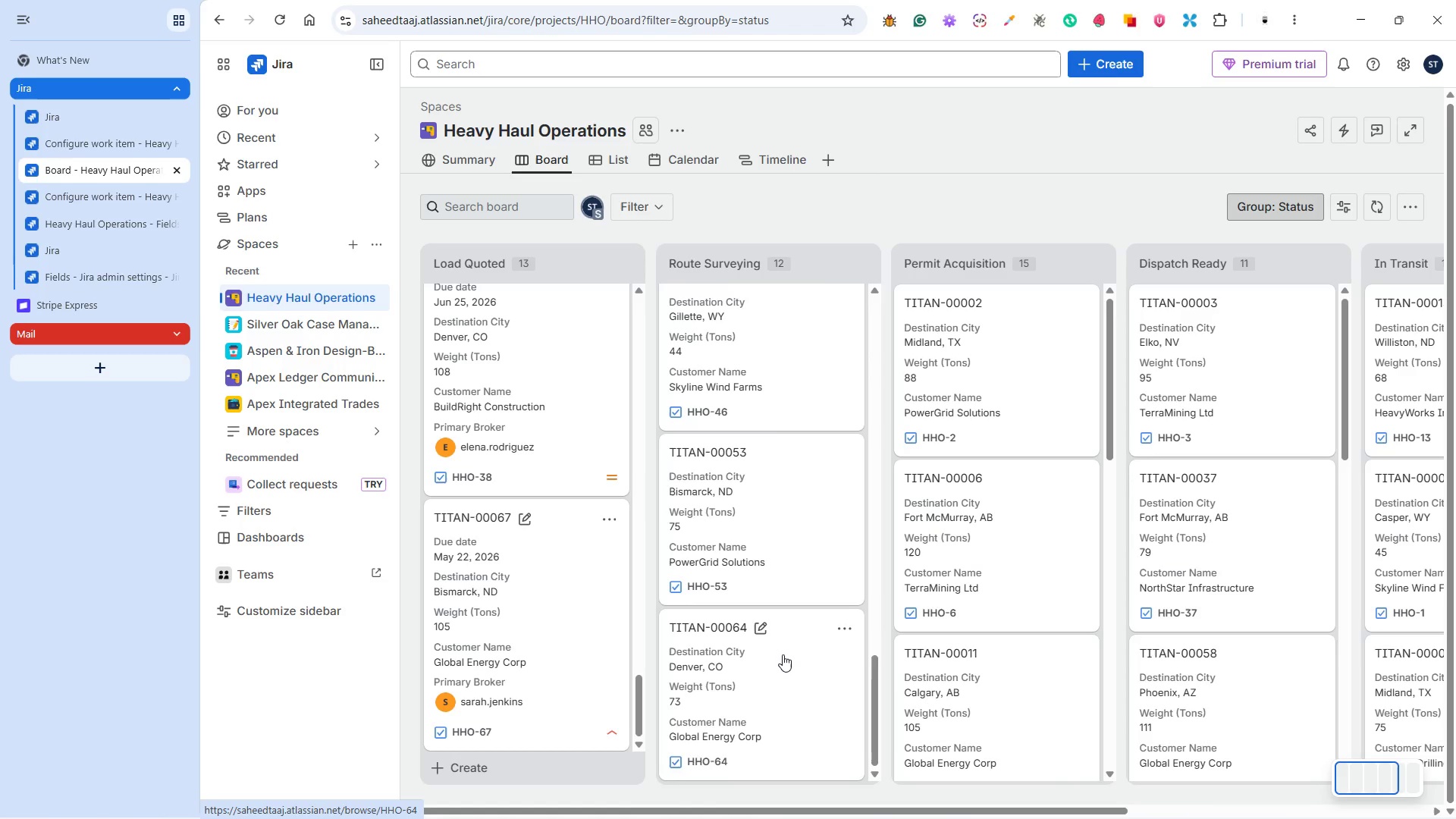 
wait(16.87)
 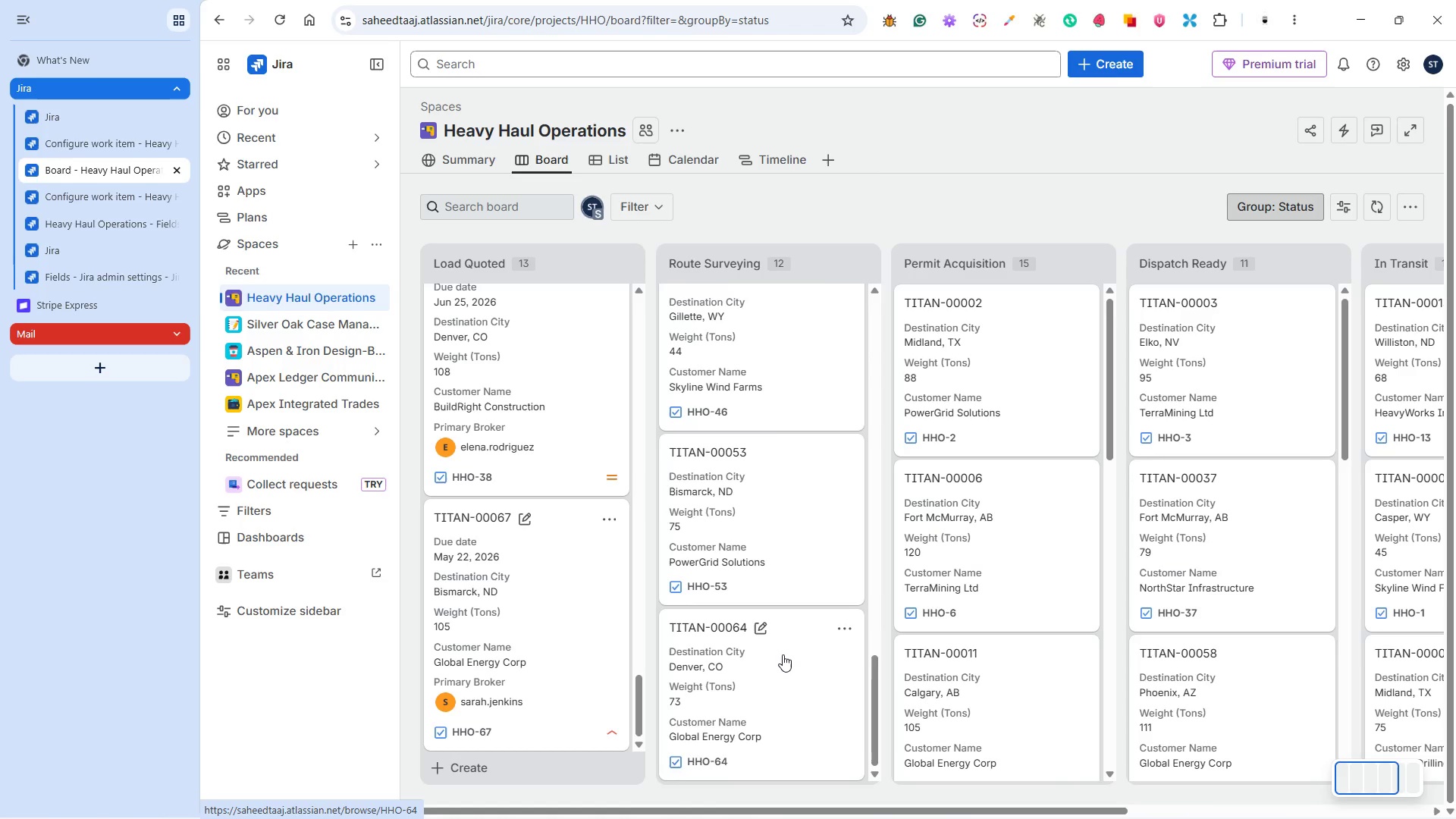 
left_click([783, 656])
 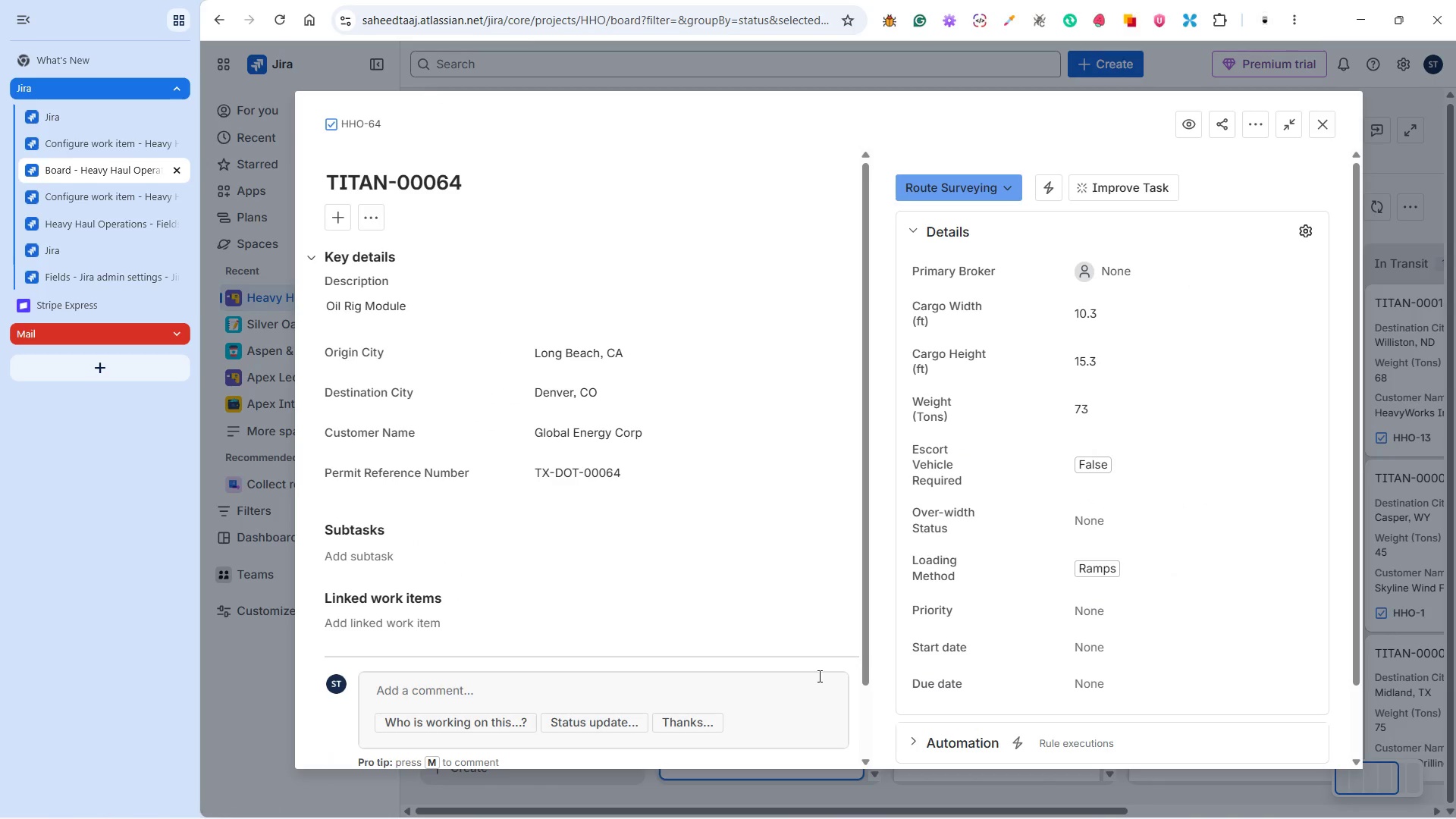 
wait(12.94)
 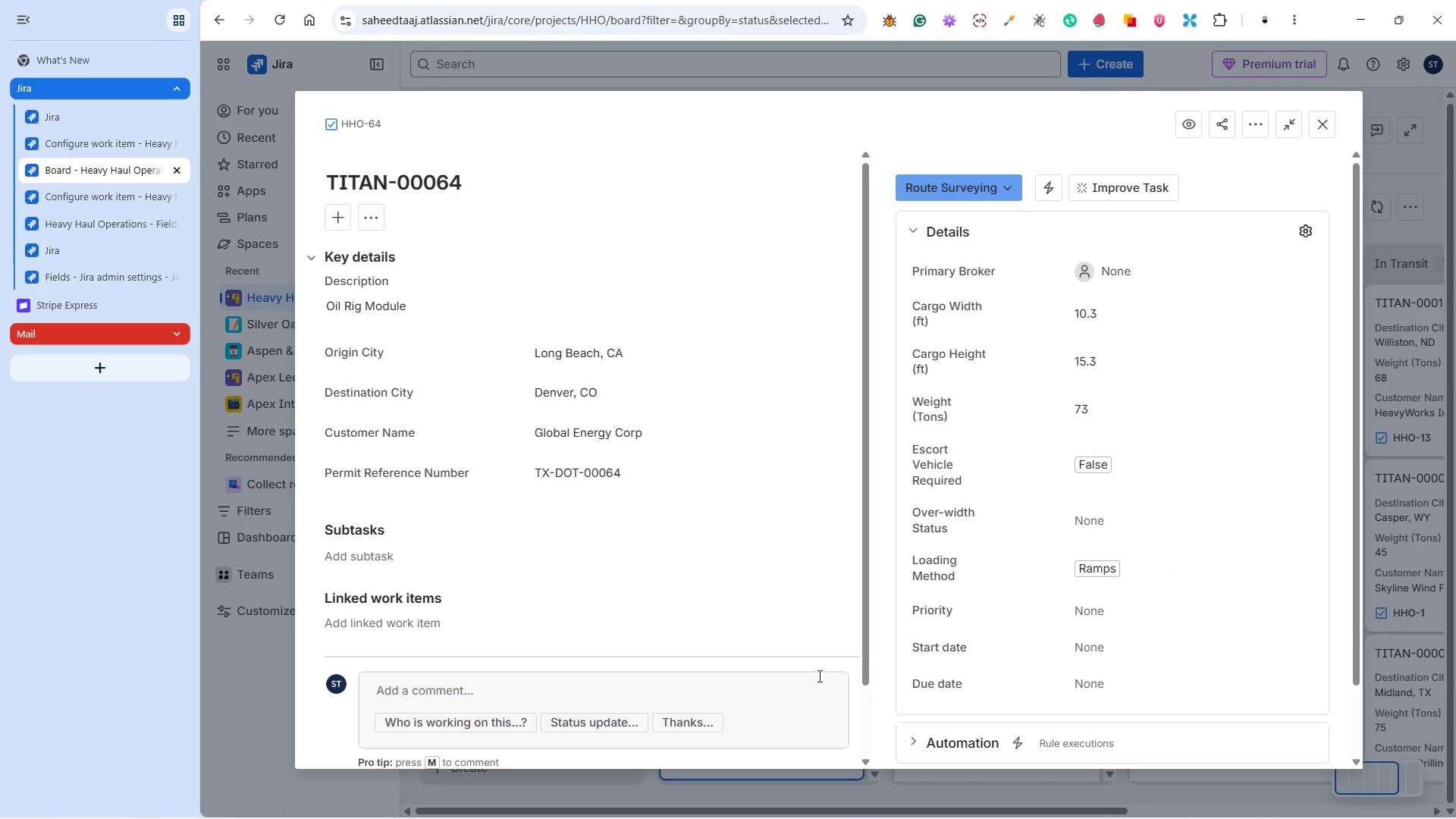 
left_click([1113, 286])
 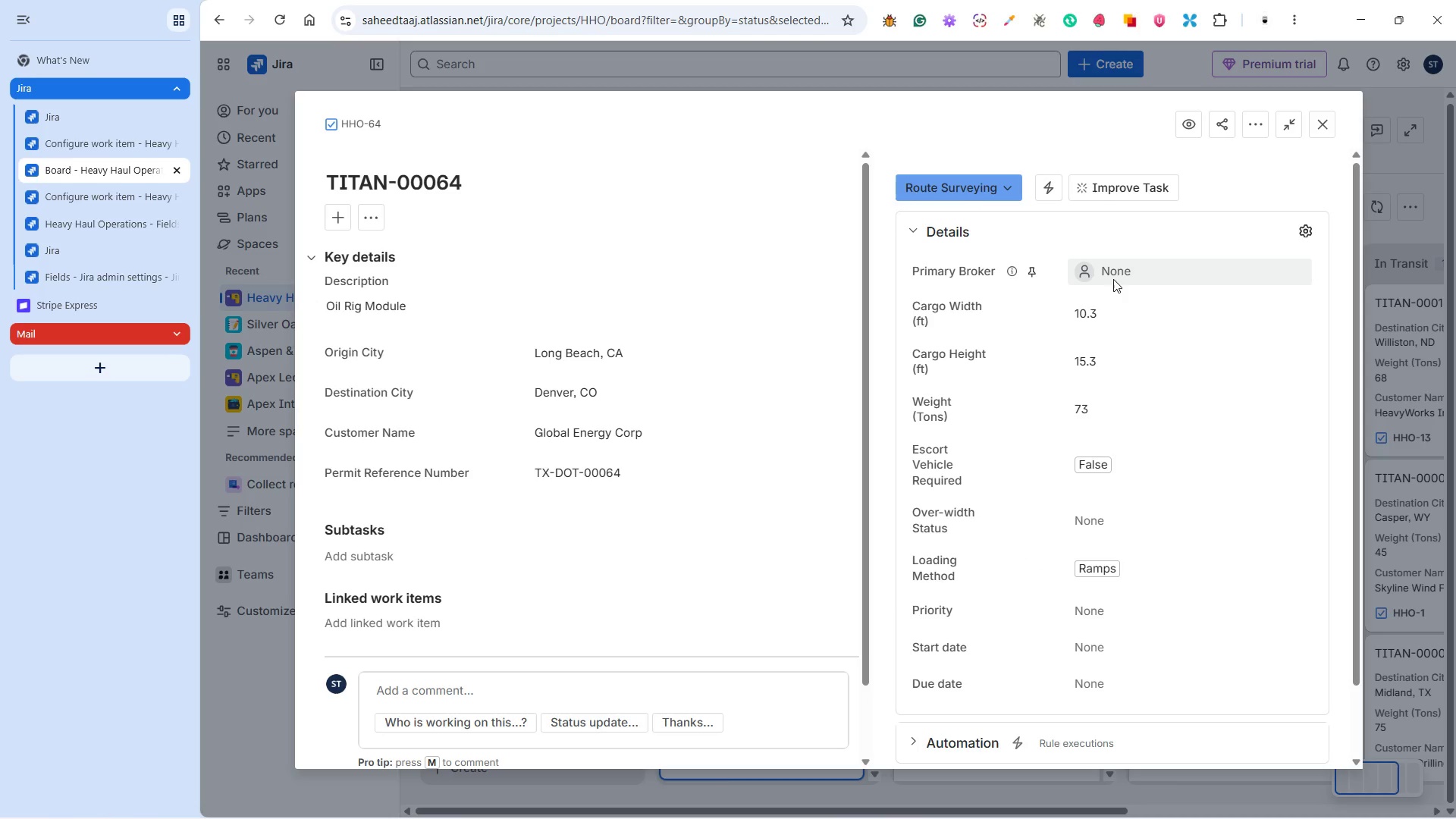 
left_click([1113, 279])
 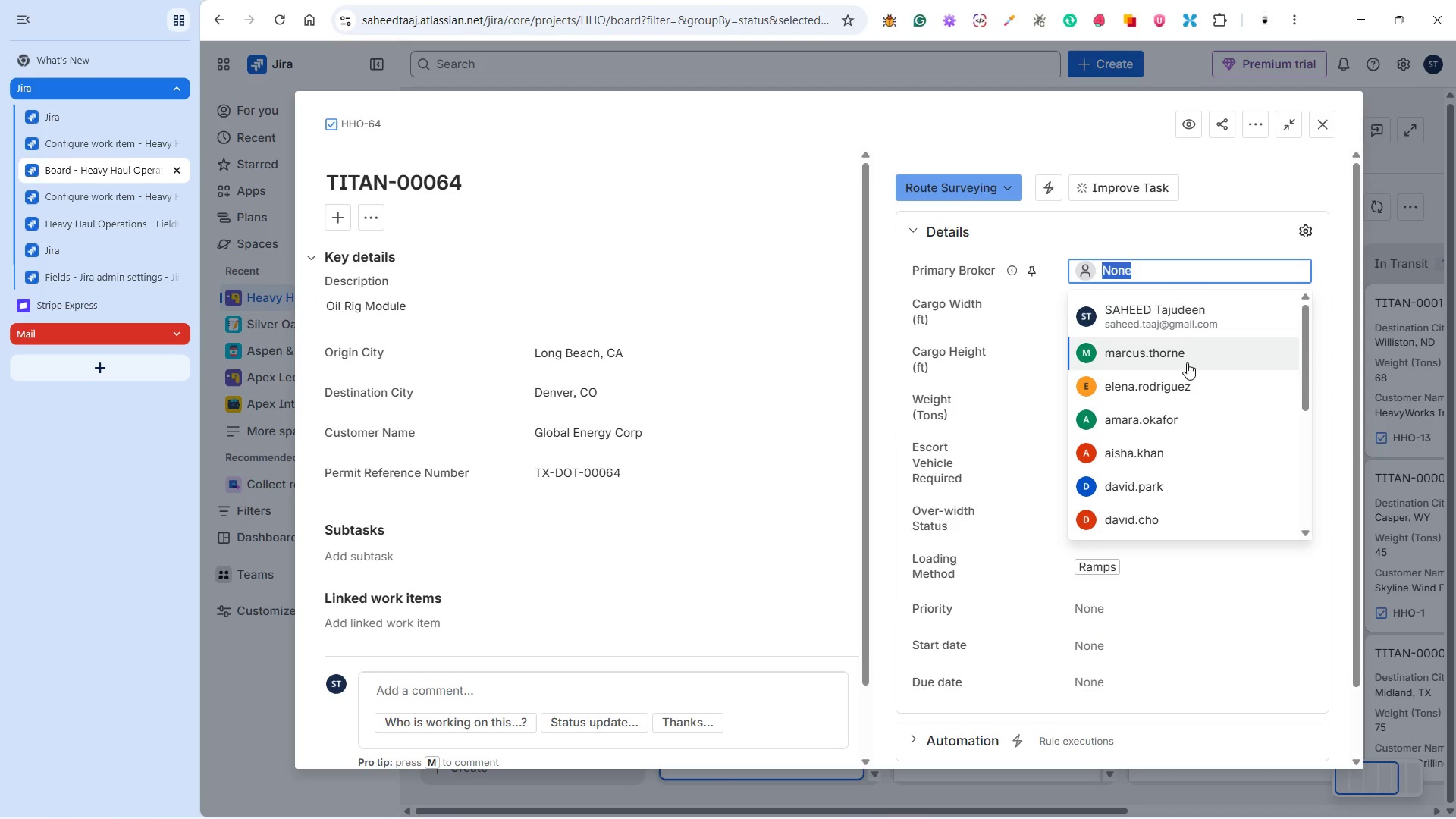 
left_click([1175, 389])
 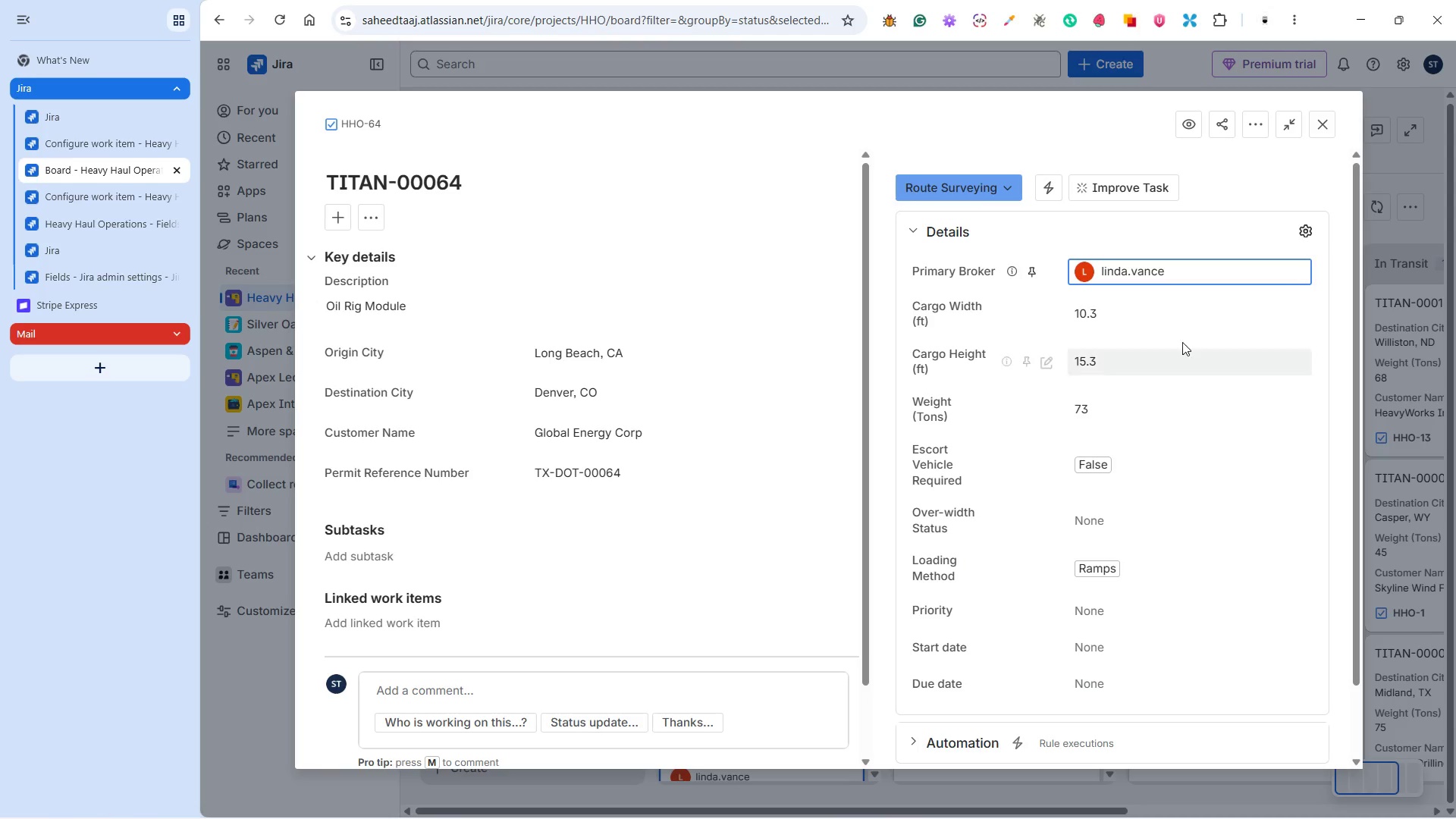 
left_click([1184, 338])
 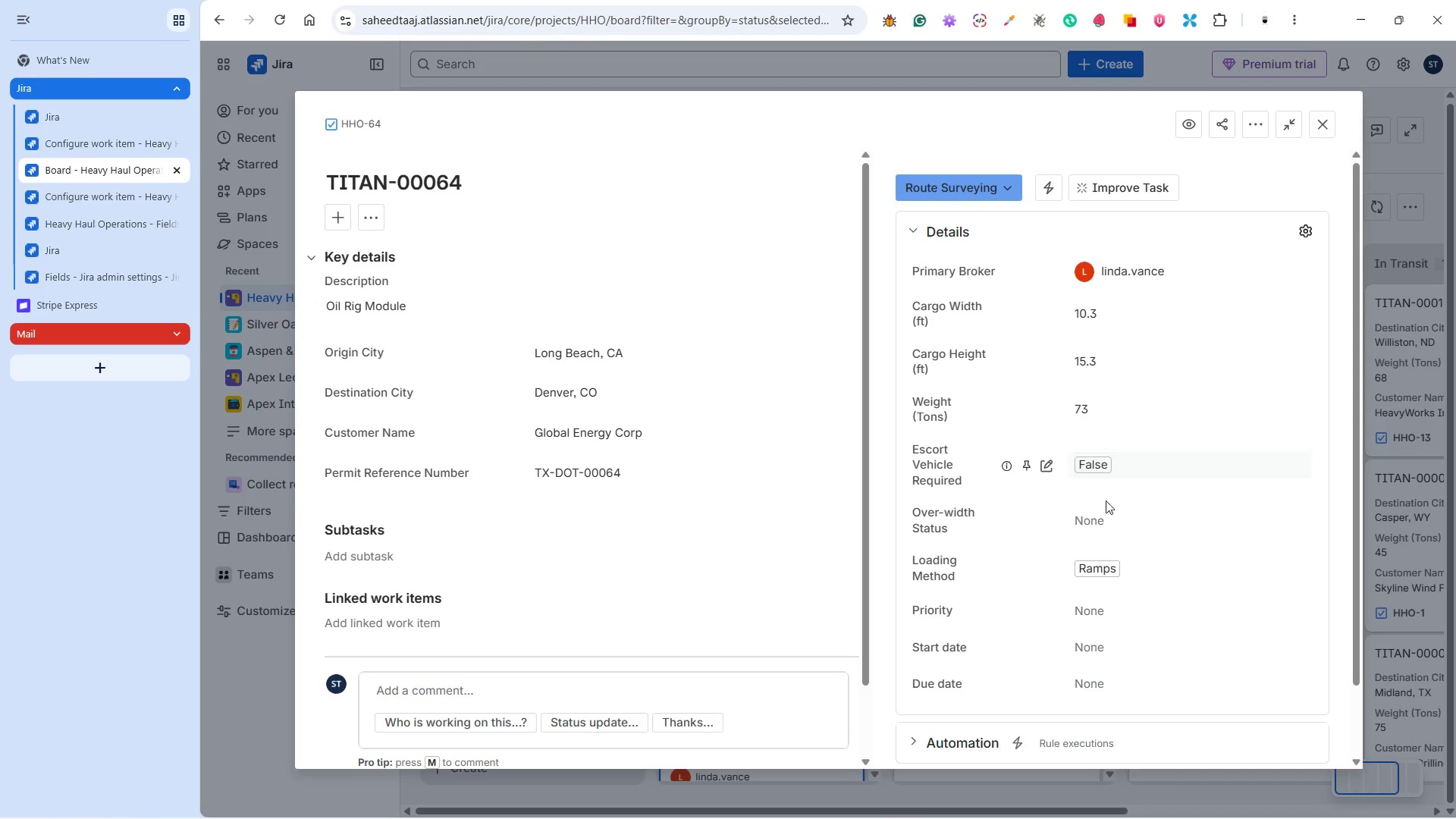 
scroll: coordinate [1185, 386], scroll_direction: down, amount: 4.0
 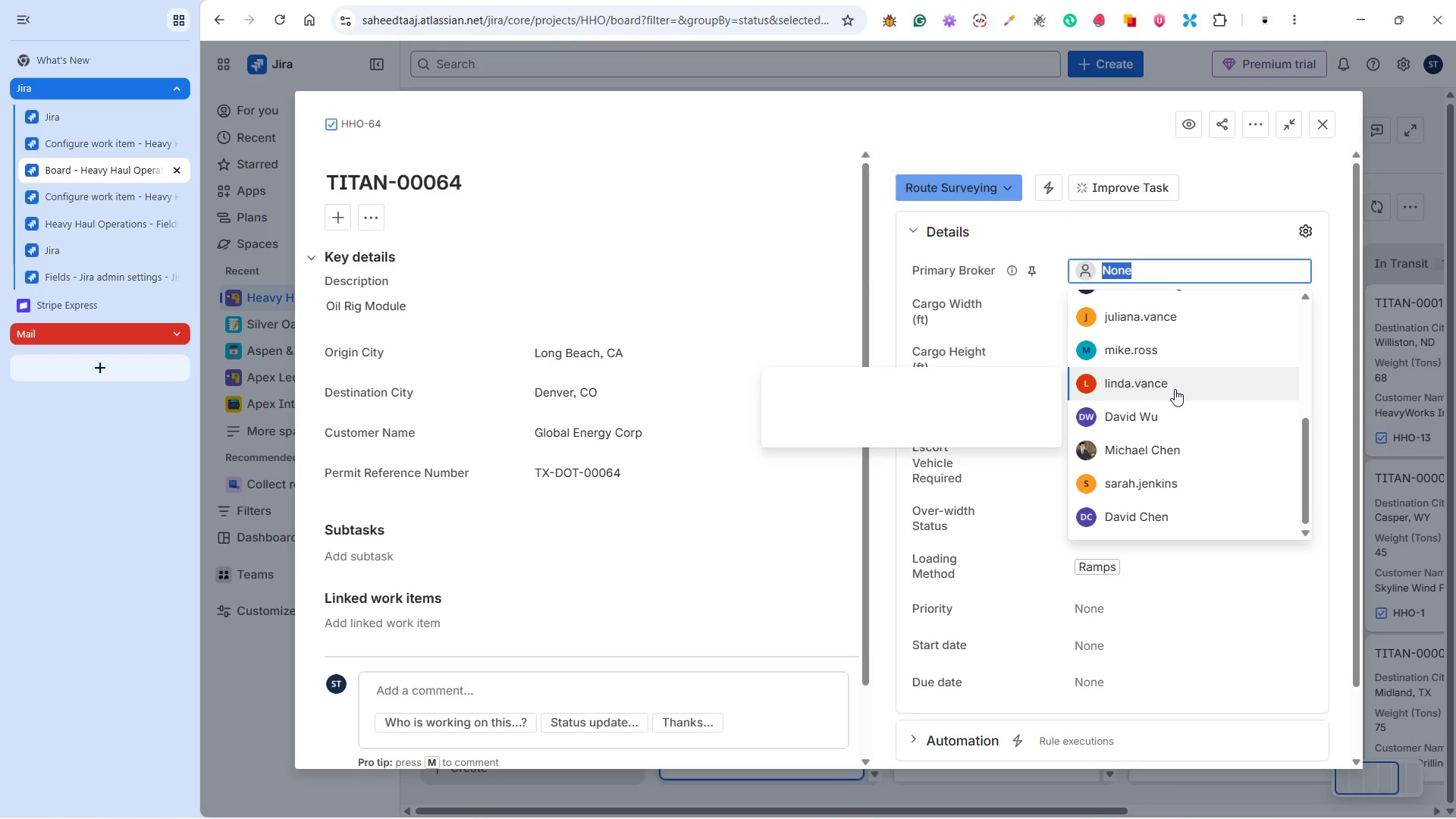 
left_click([1087, 529])
 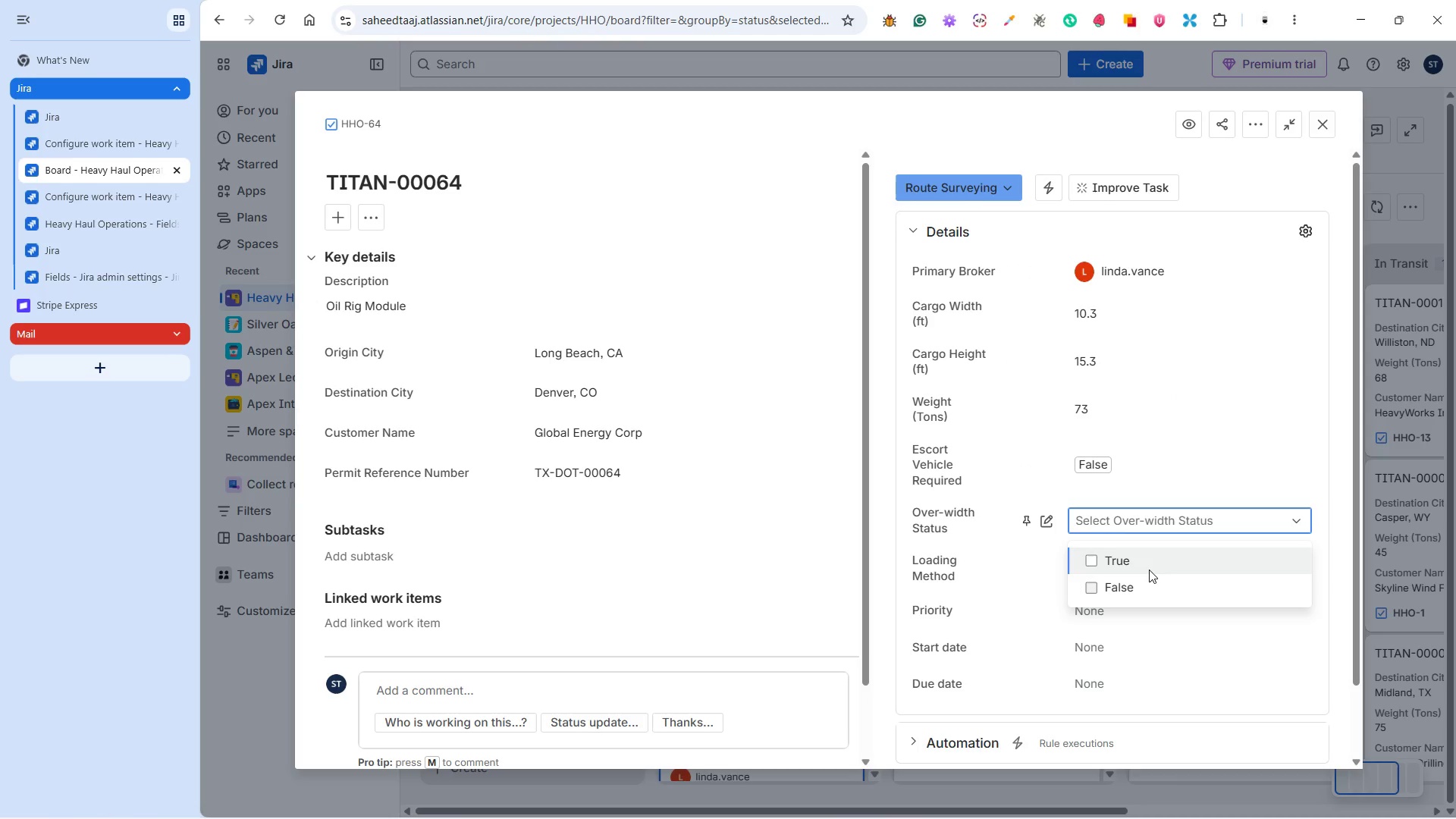 
left_click([1149, 570])
 